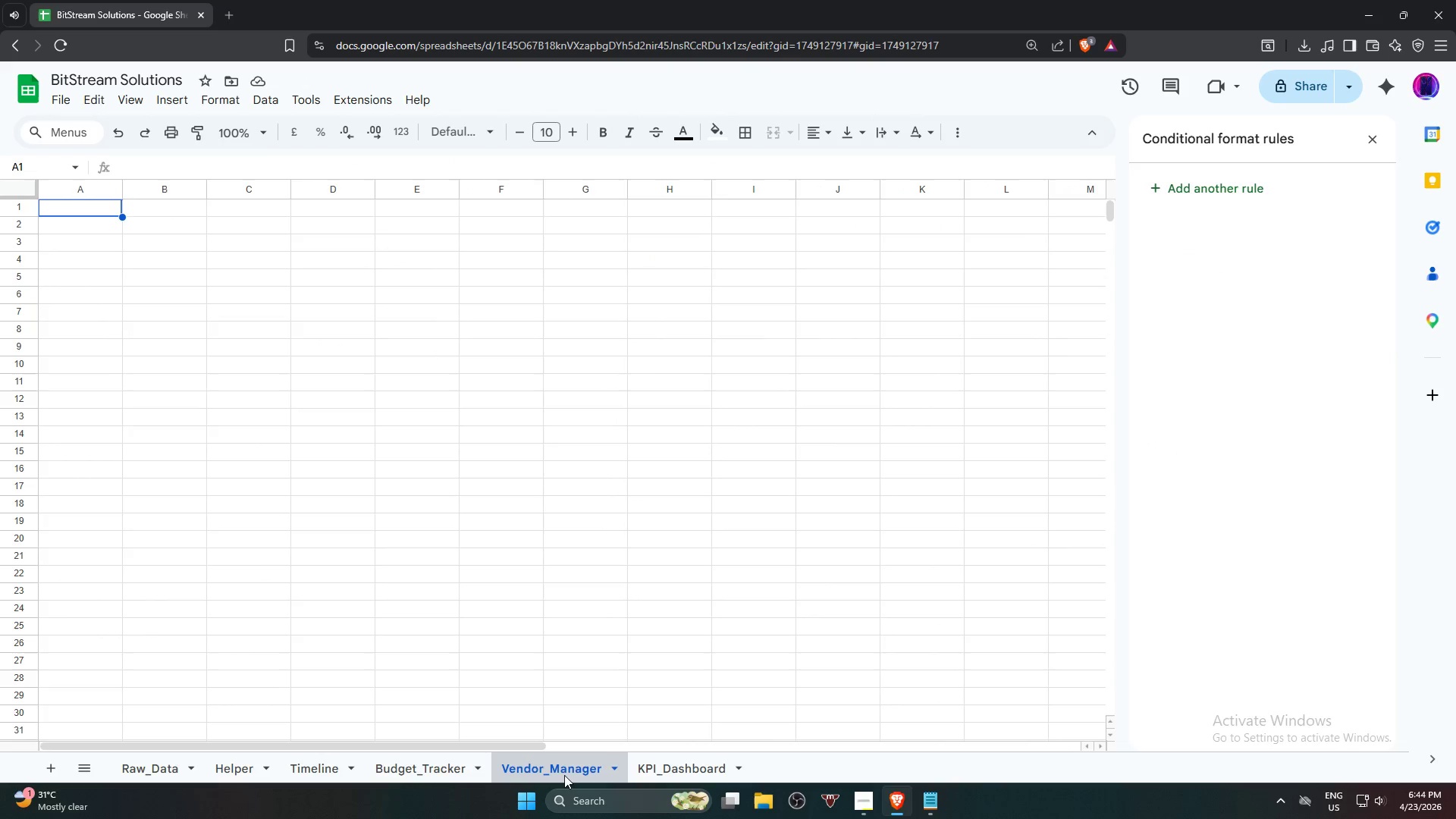 
left_click([431, 776])
 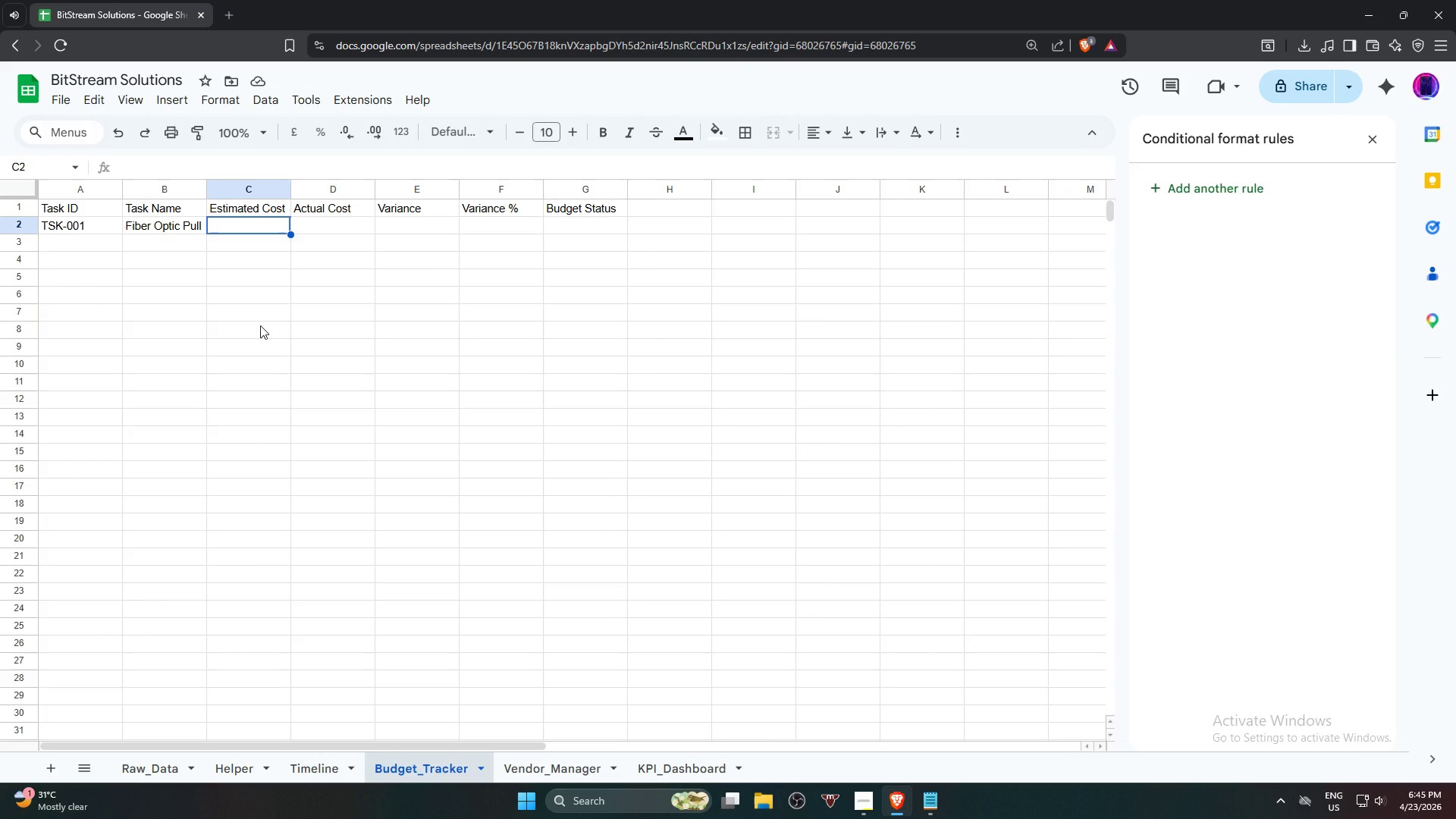 
key(Equal)
 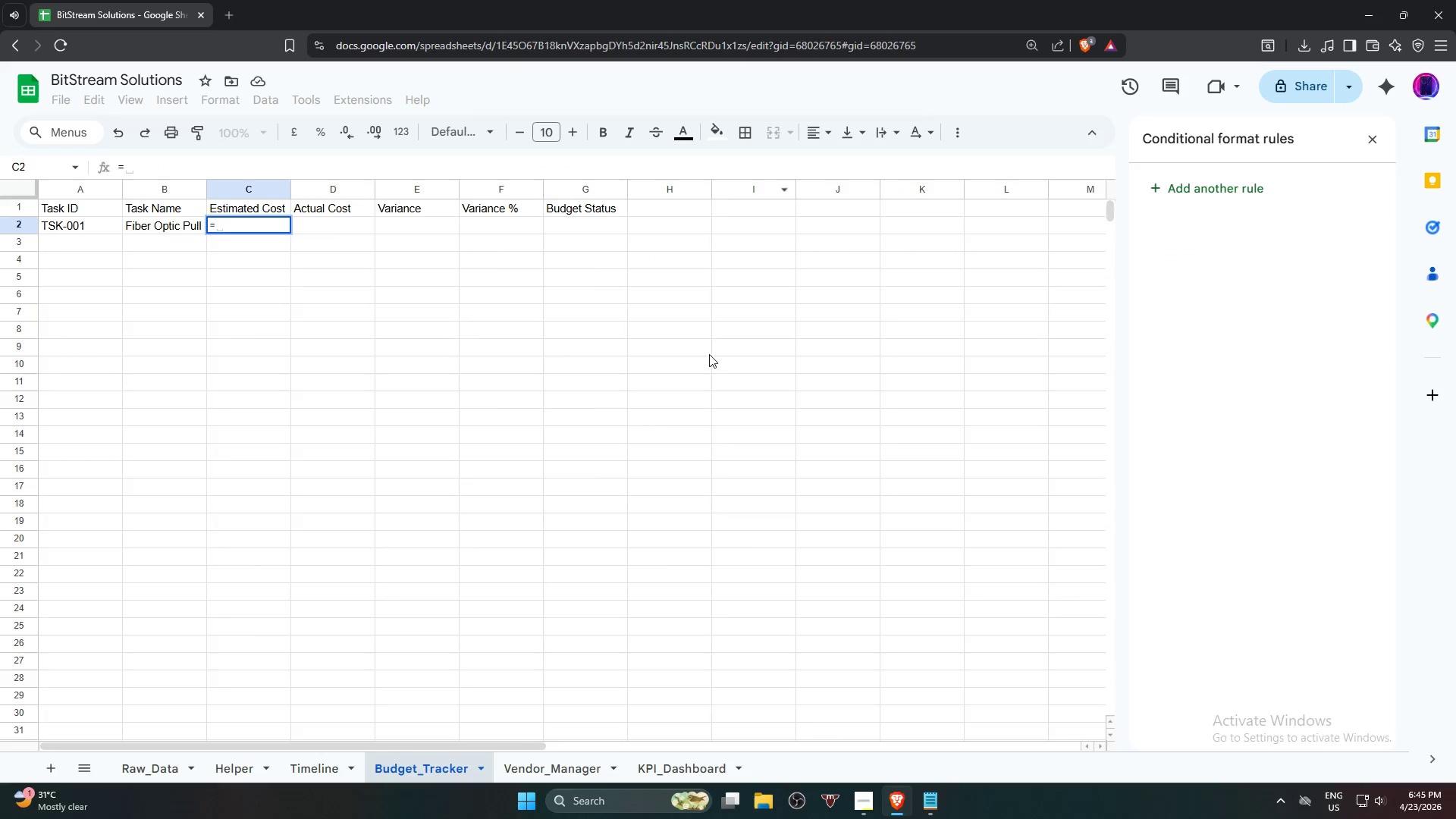 
wait(8.2)
 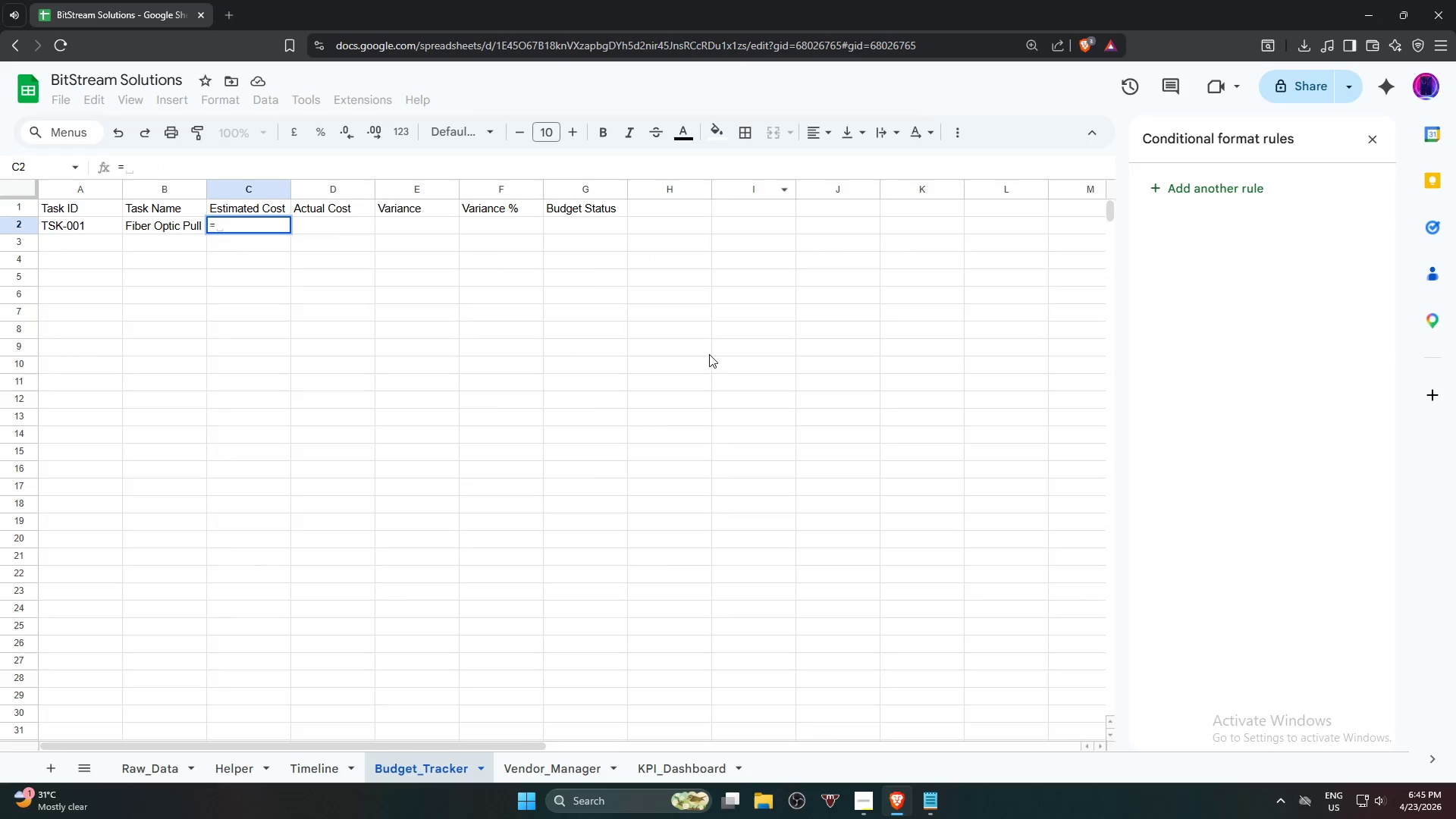 
left_click([159, 765])
 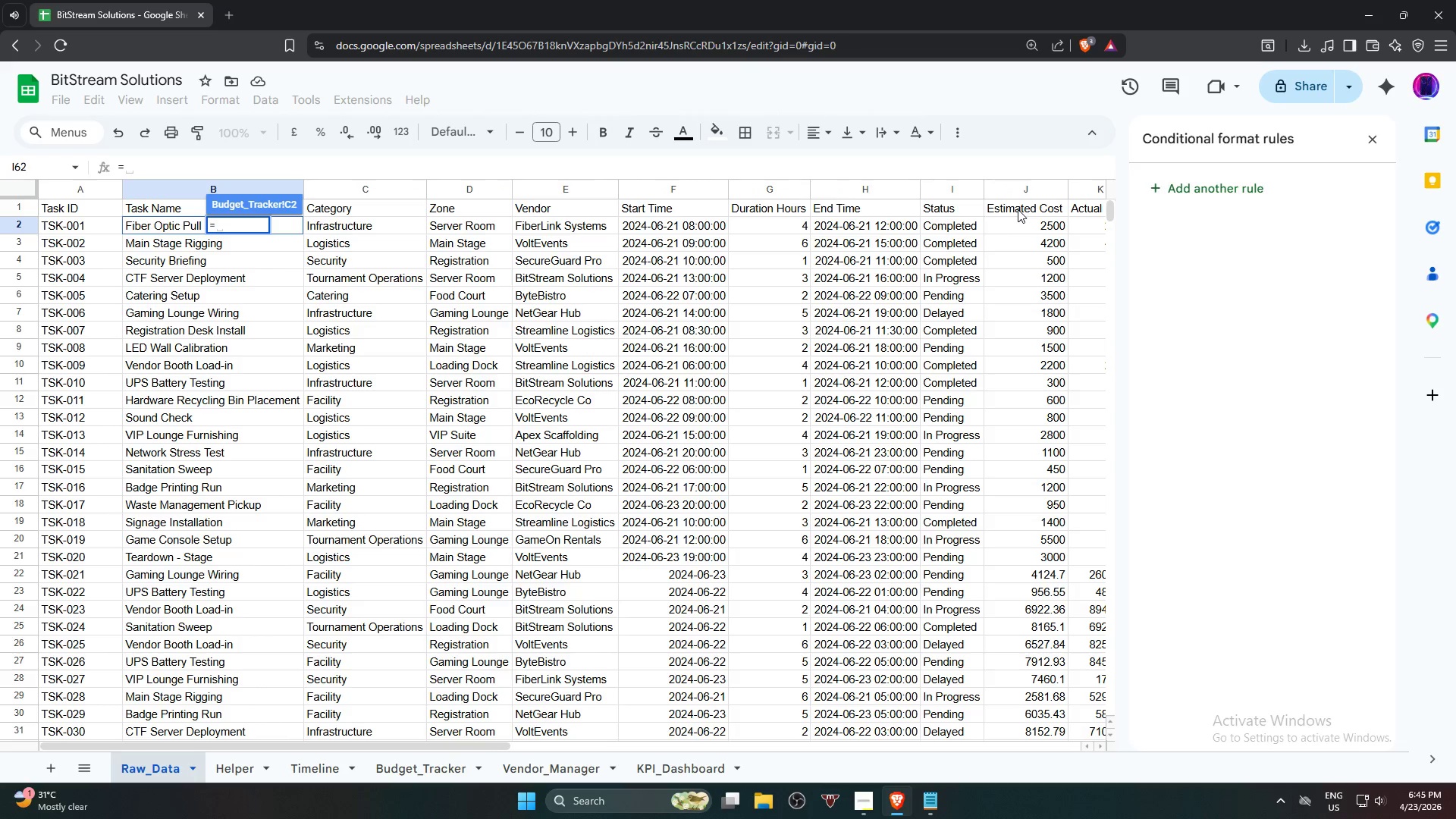 
left_click([1009, 232])
 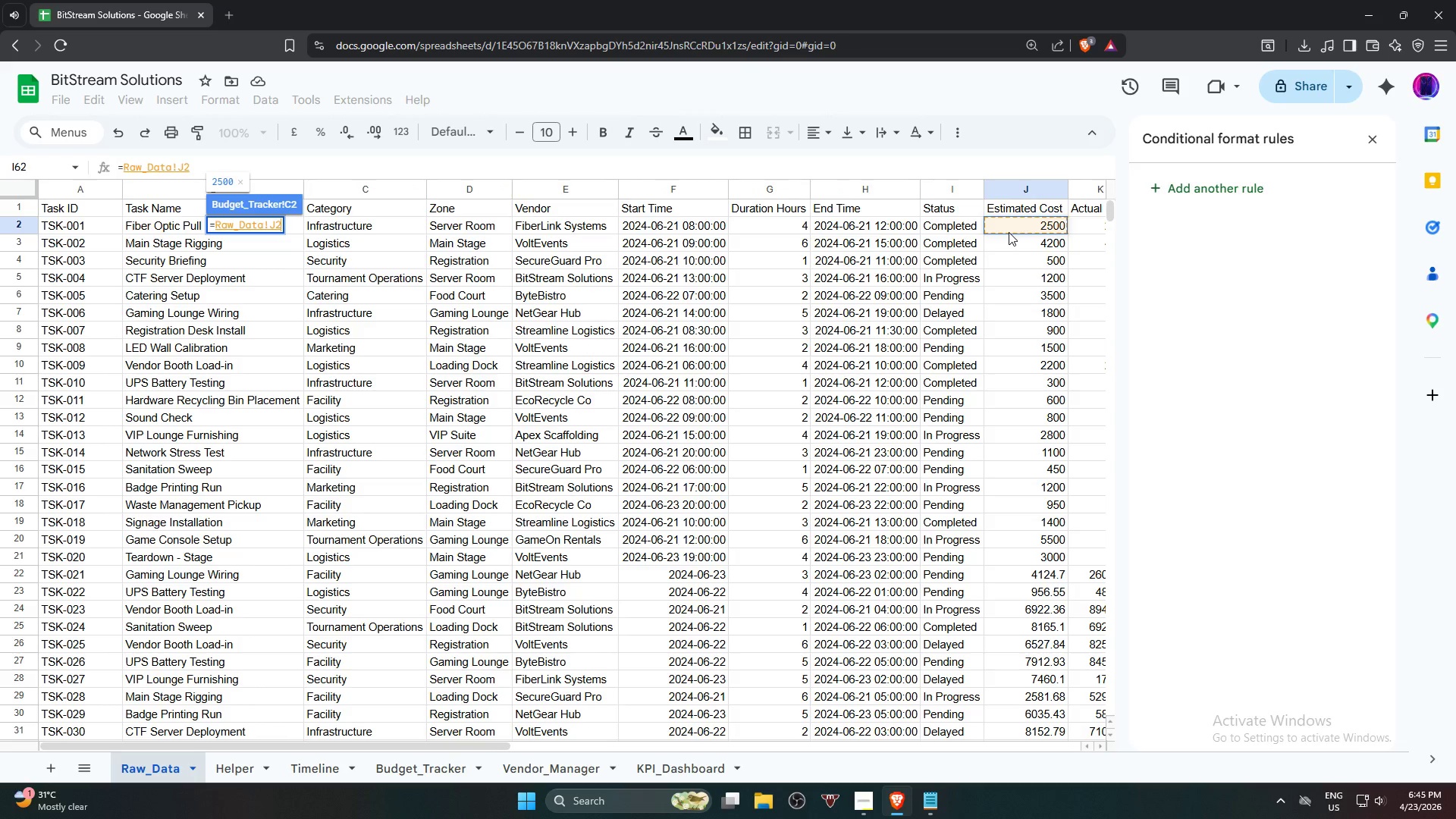 
key(NumpadEnter)
 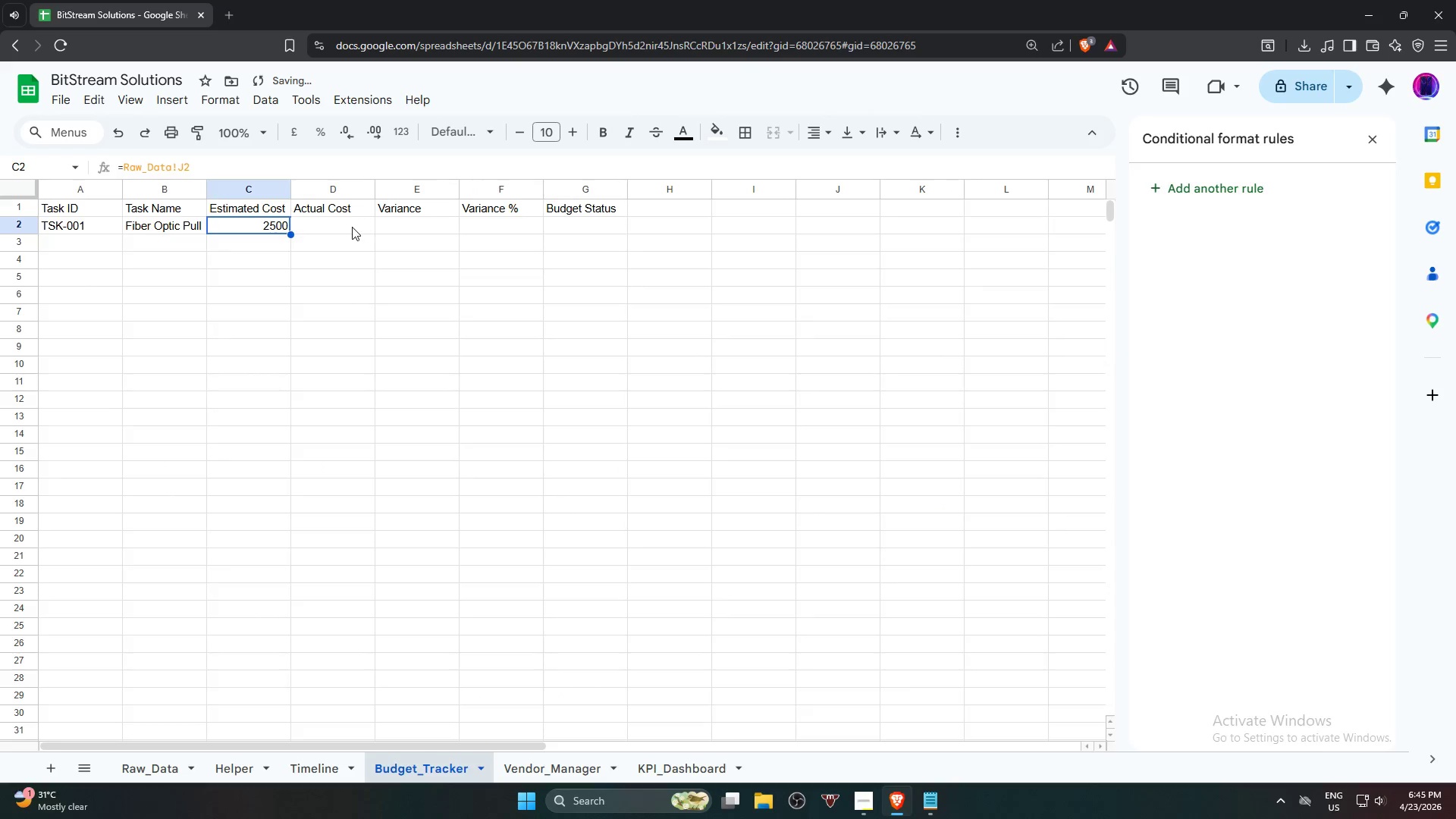 
left_click([351, 227])
 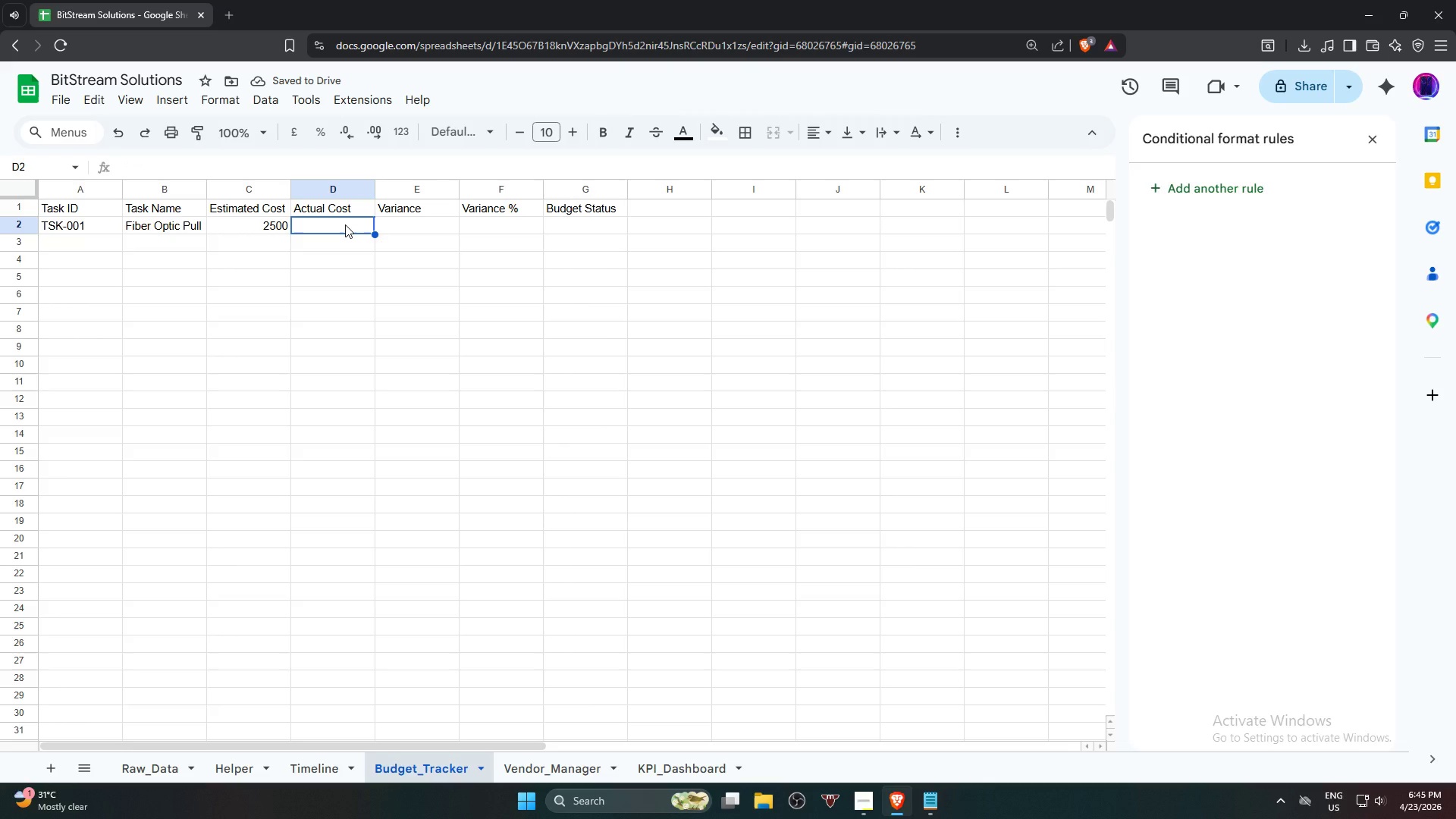 
key(Equal)
 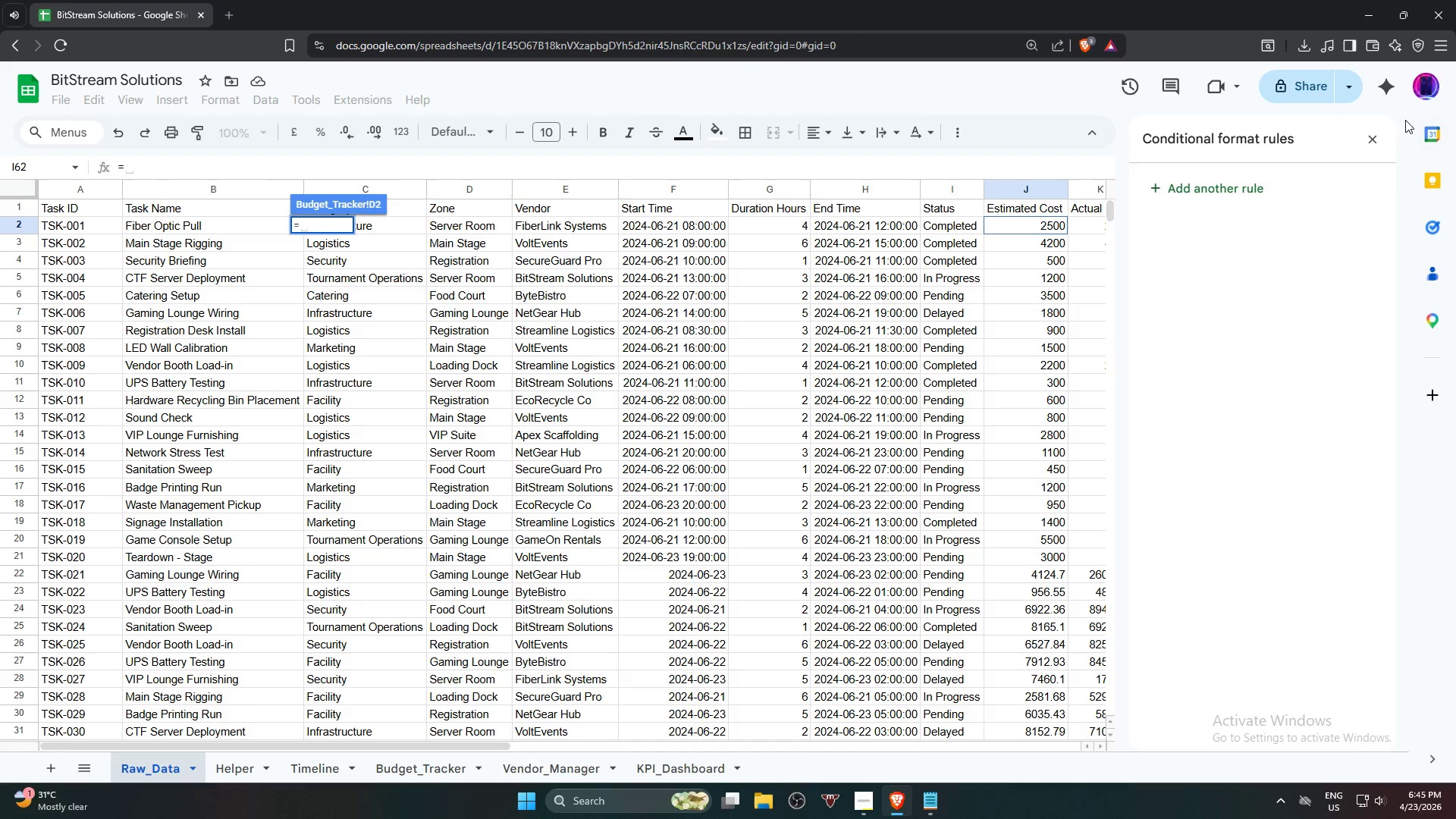 
wait(5.42)
 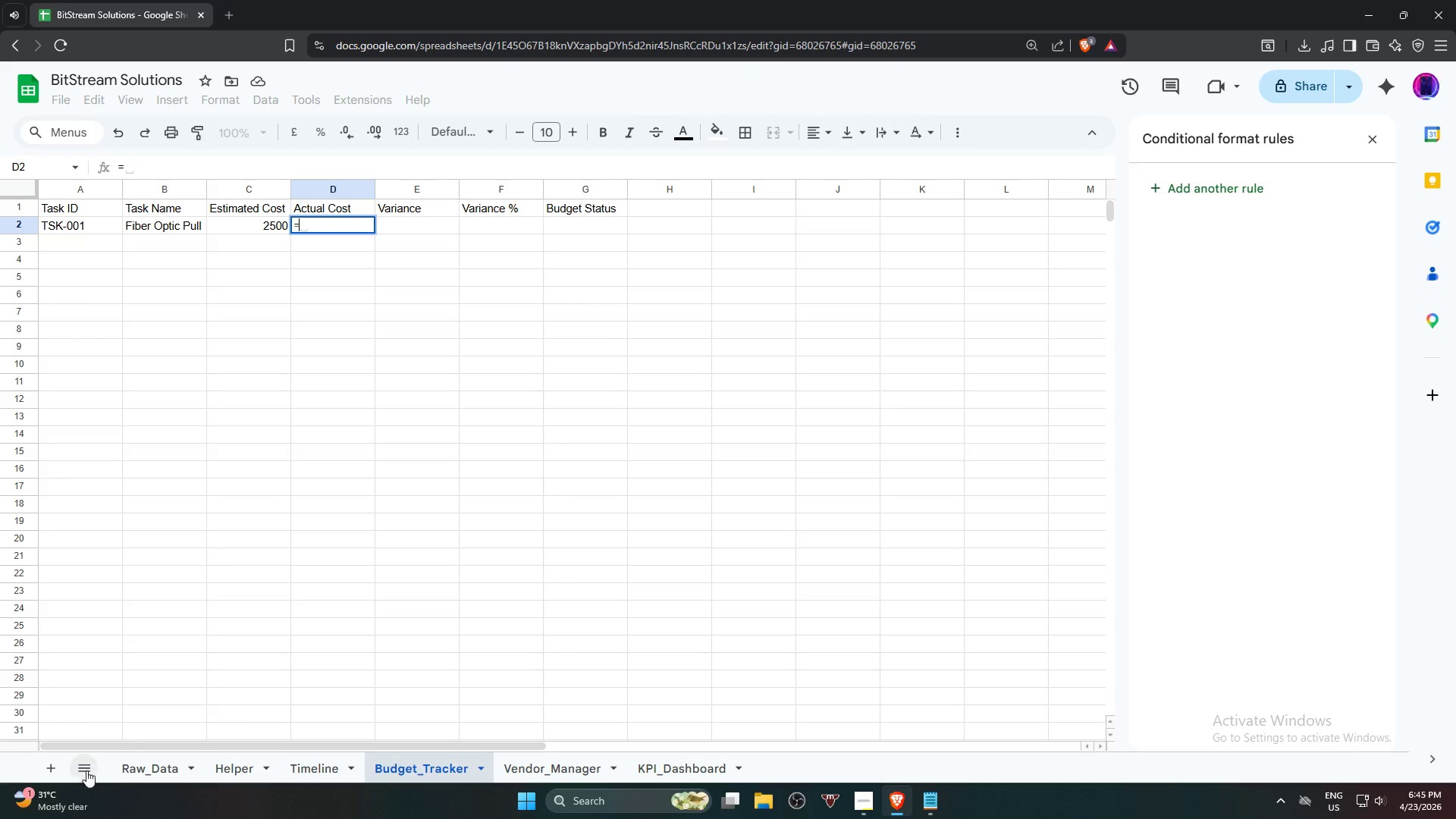 
left_click([1122, 229])
 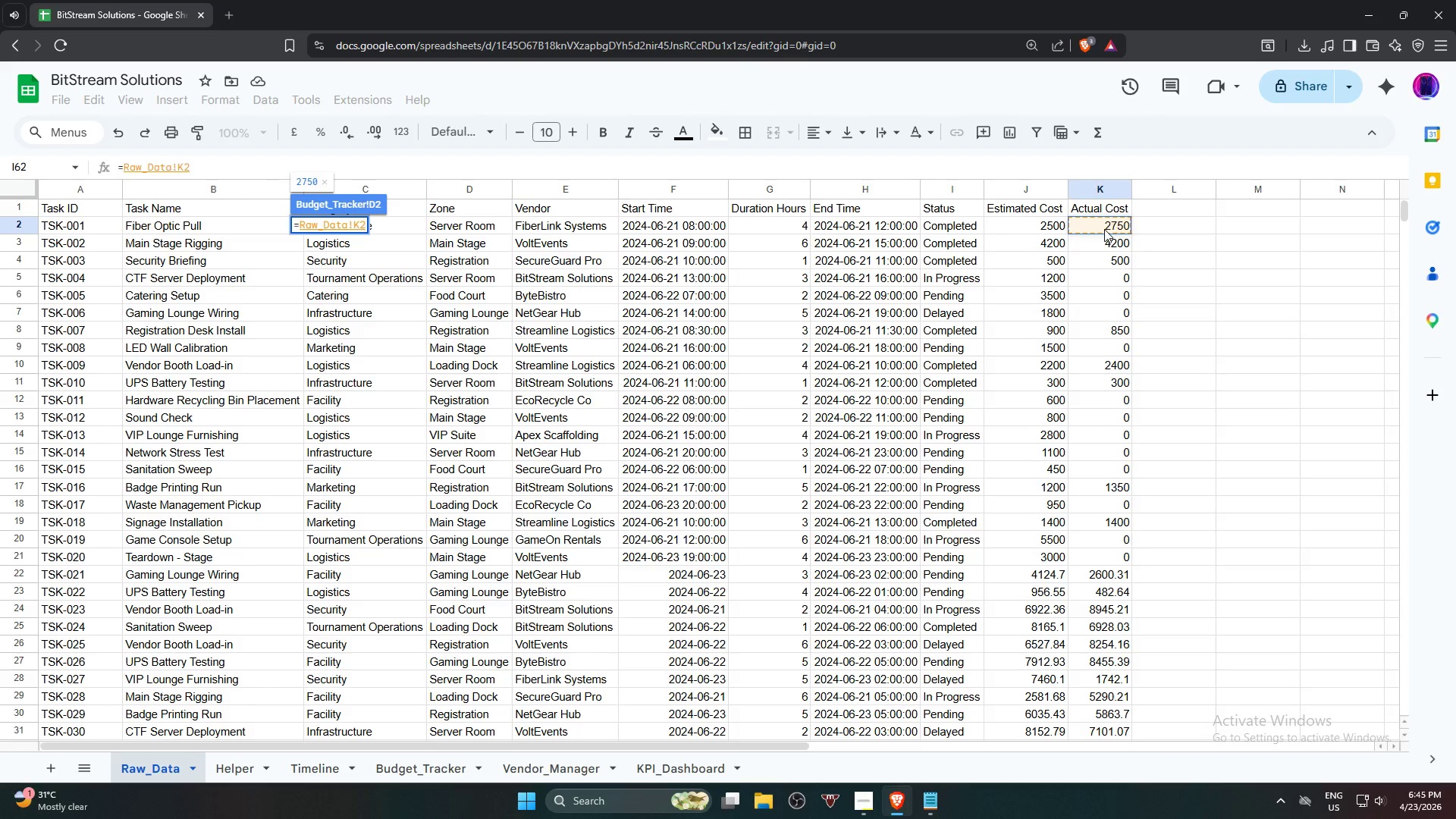 
key(NumpadEnter)
 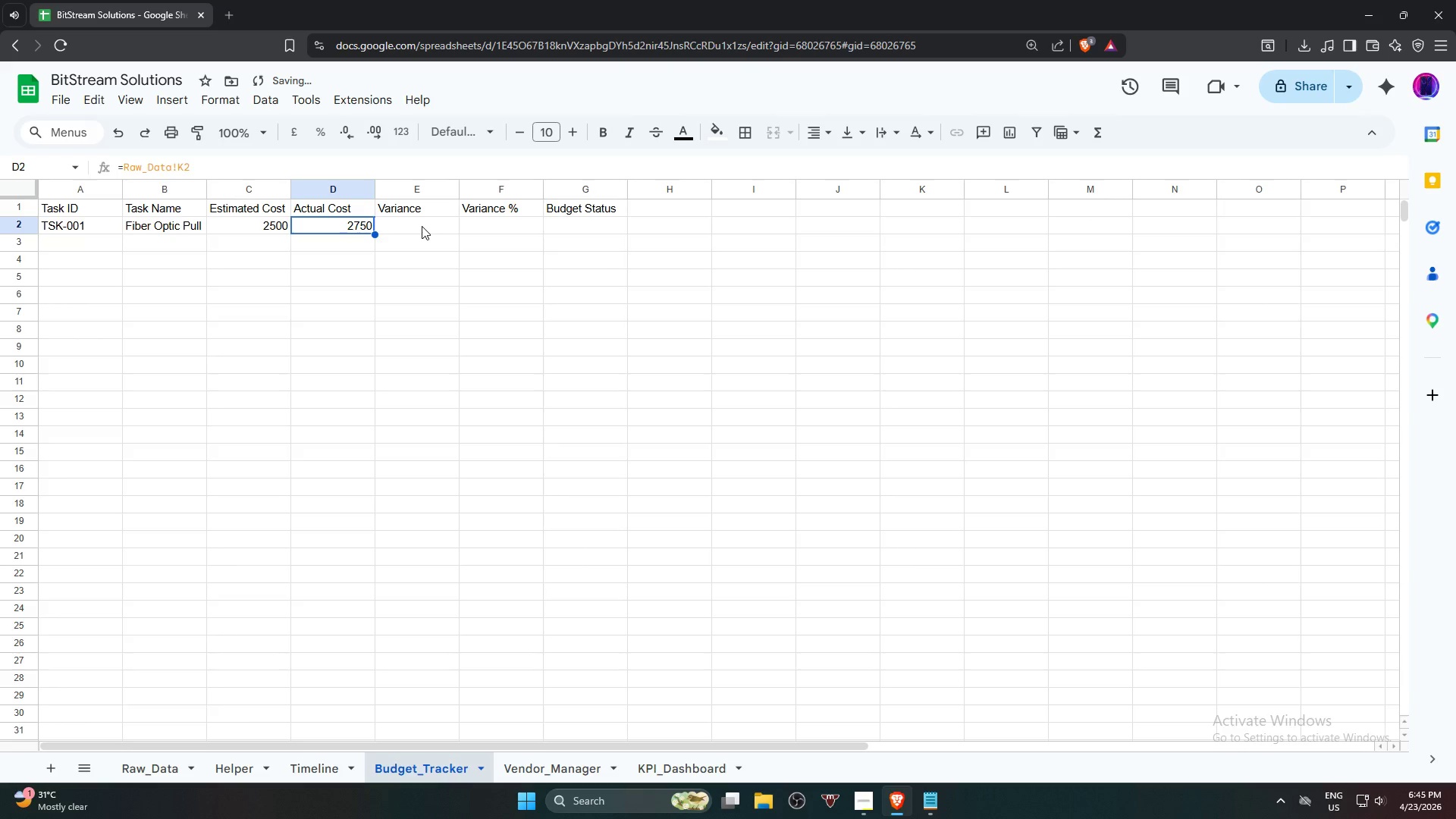 
left_click([421, 227])
 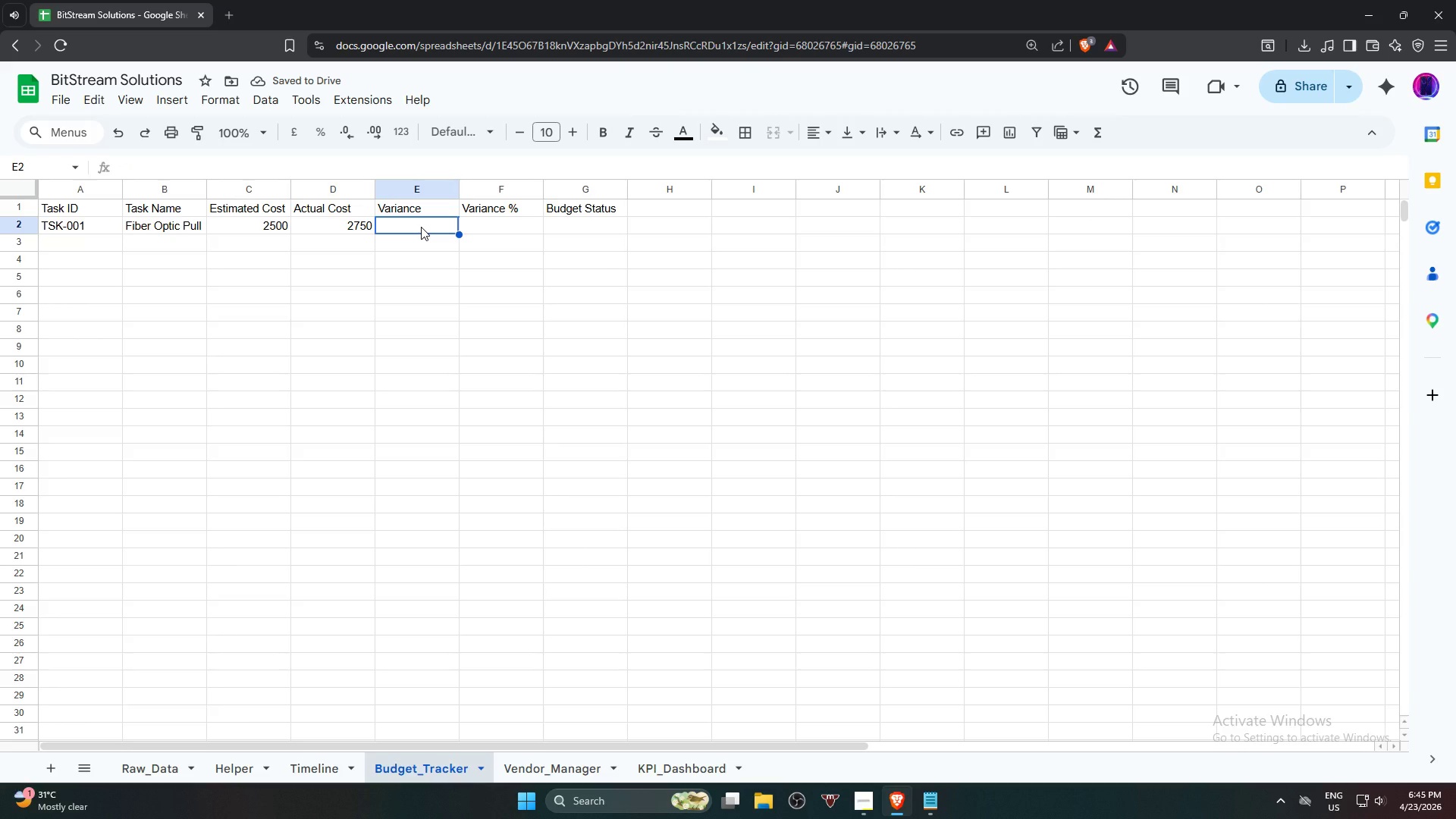 
key(Equal)
 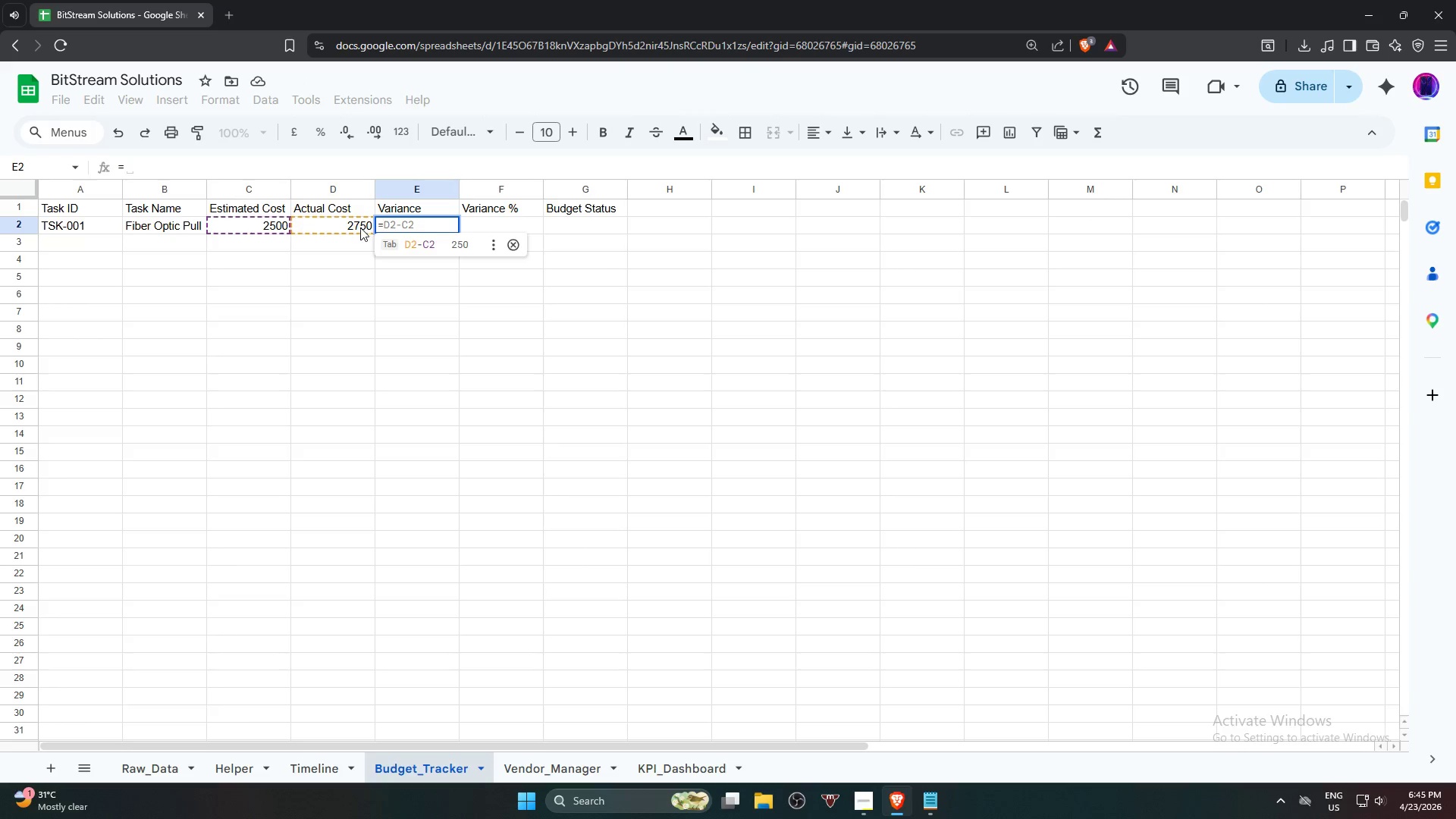 
left_click([344, 228])
 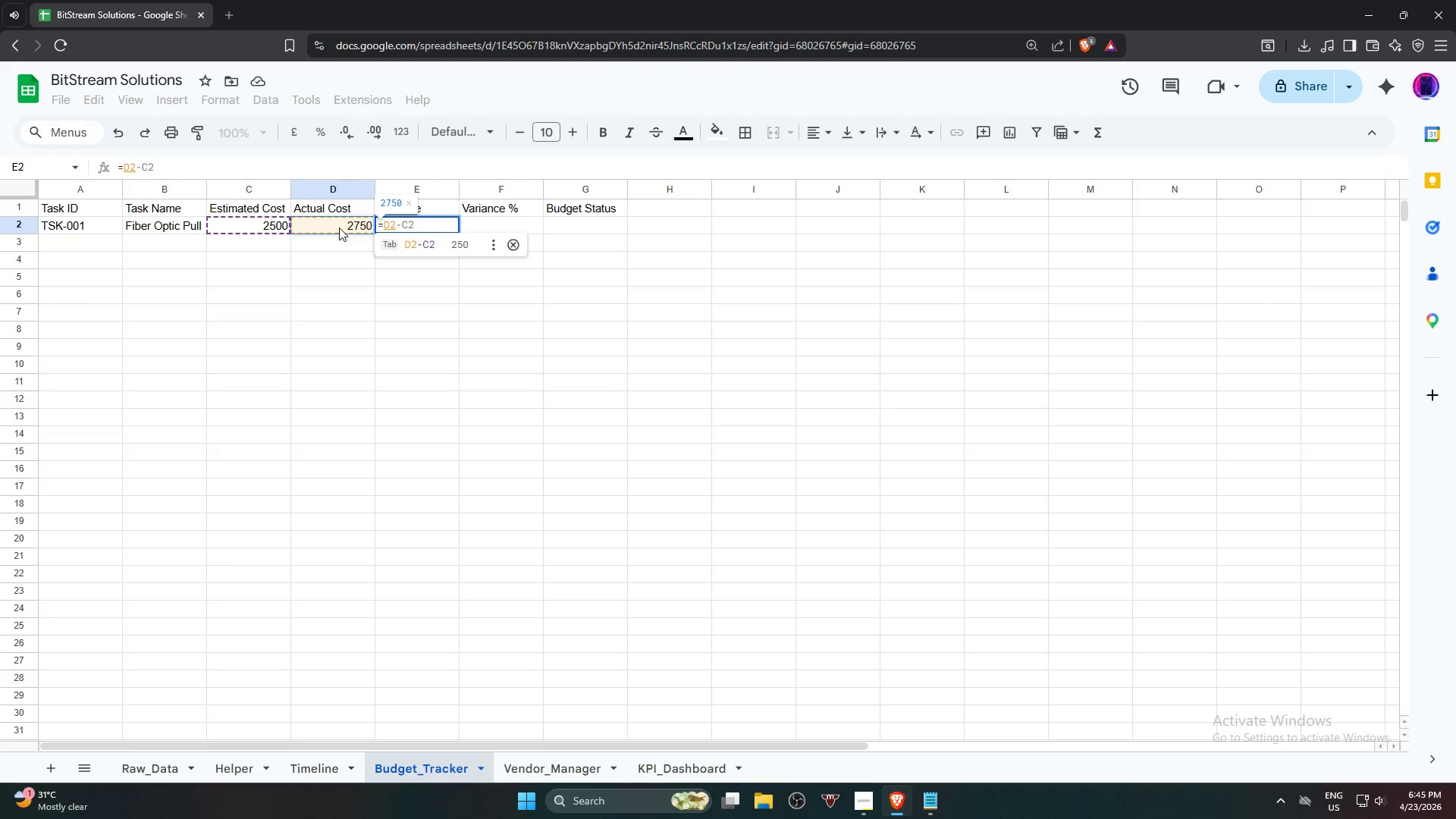 
key(Minus)
 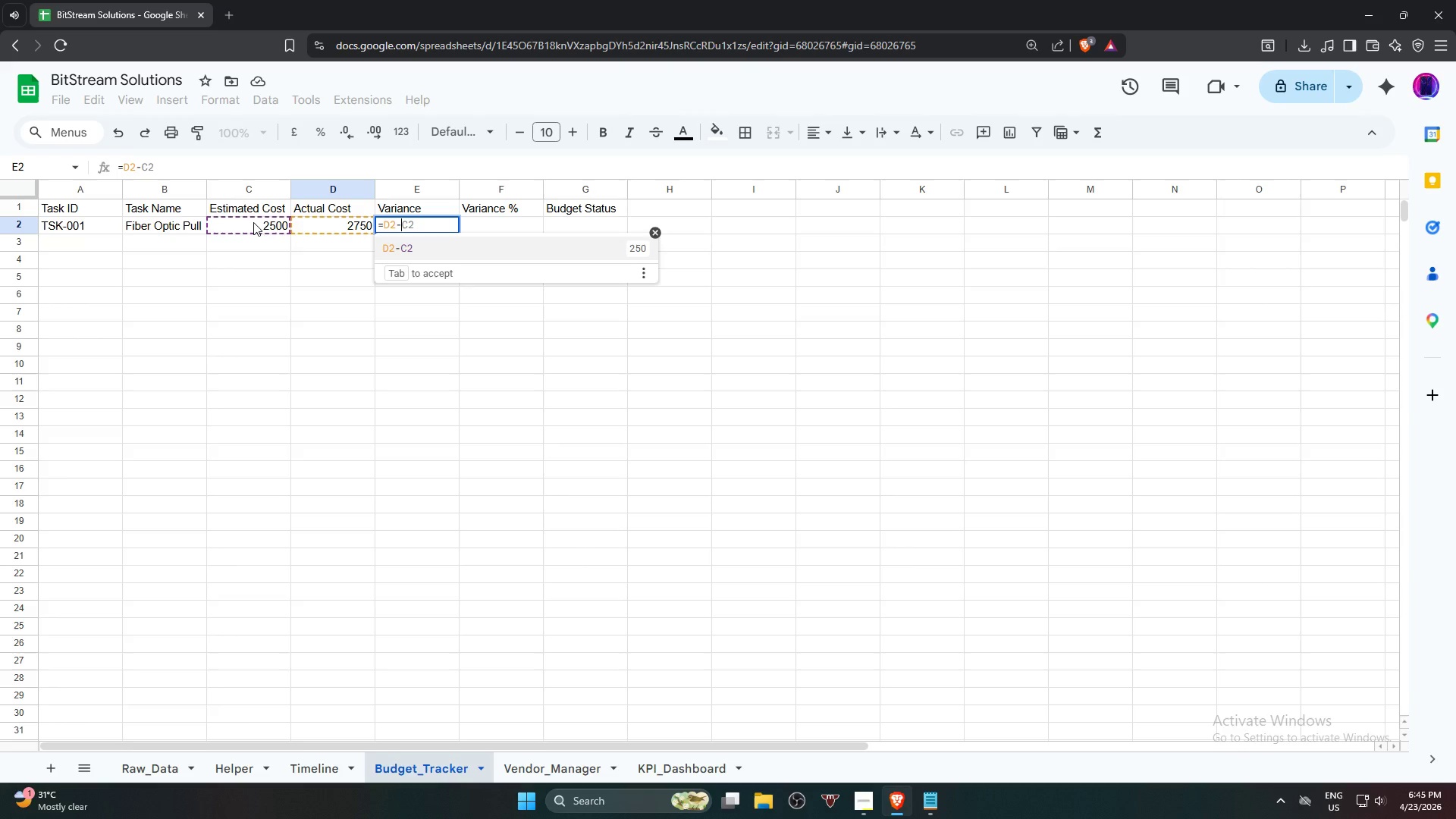 
left_click([258, 226])
 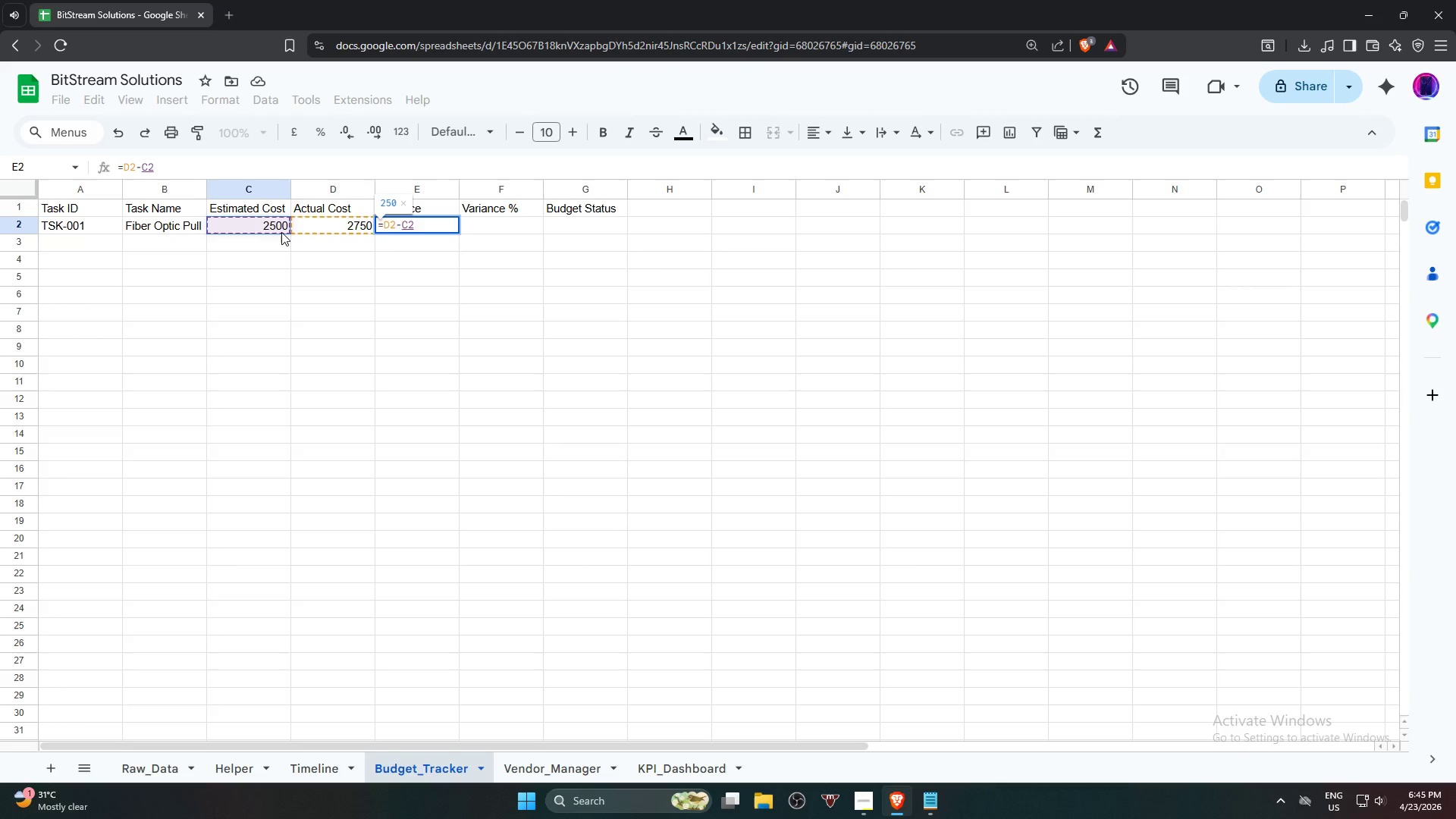 
wait(6.59)
 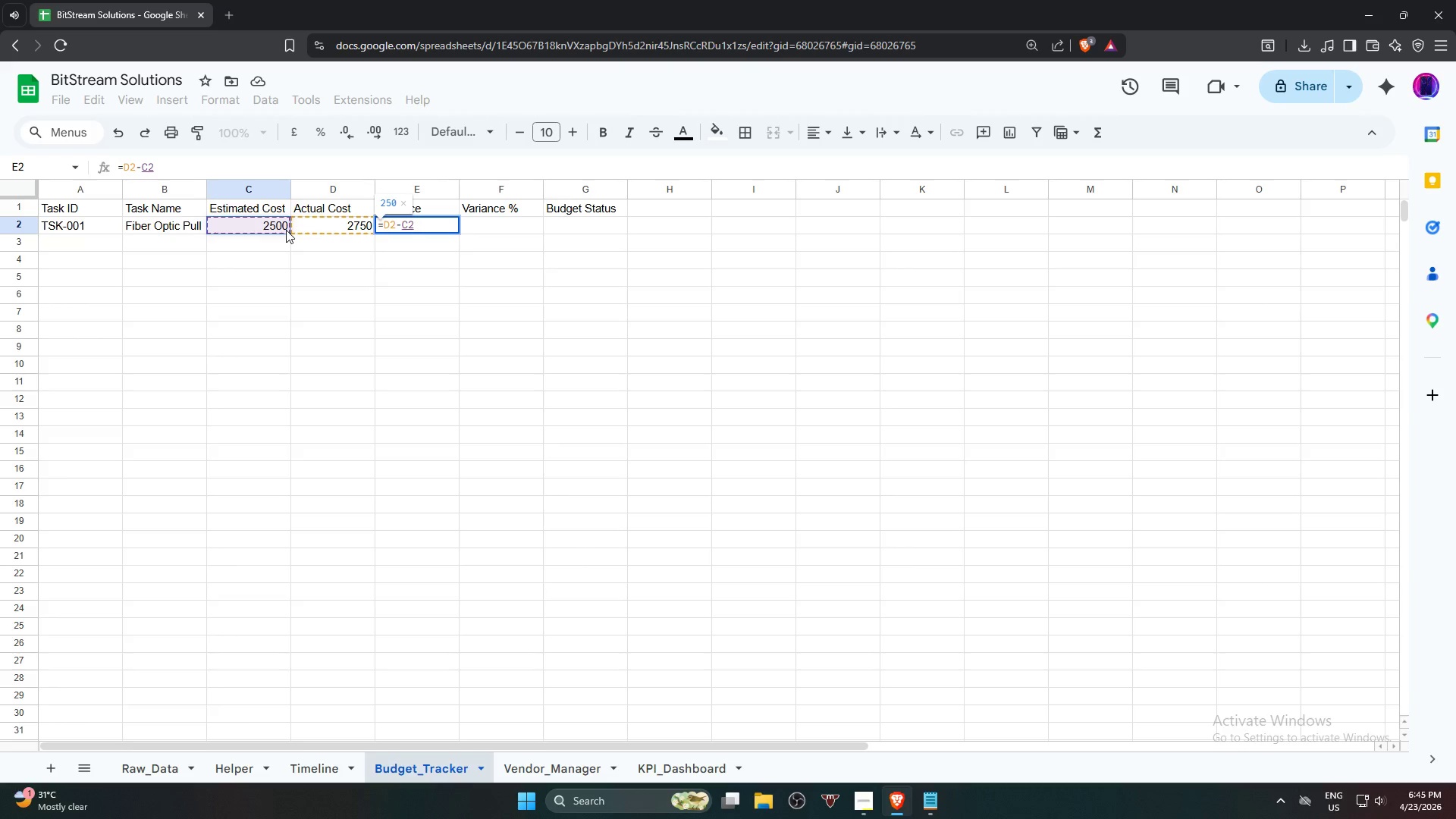 
key(NumpadEnter)
 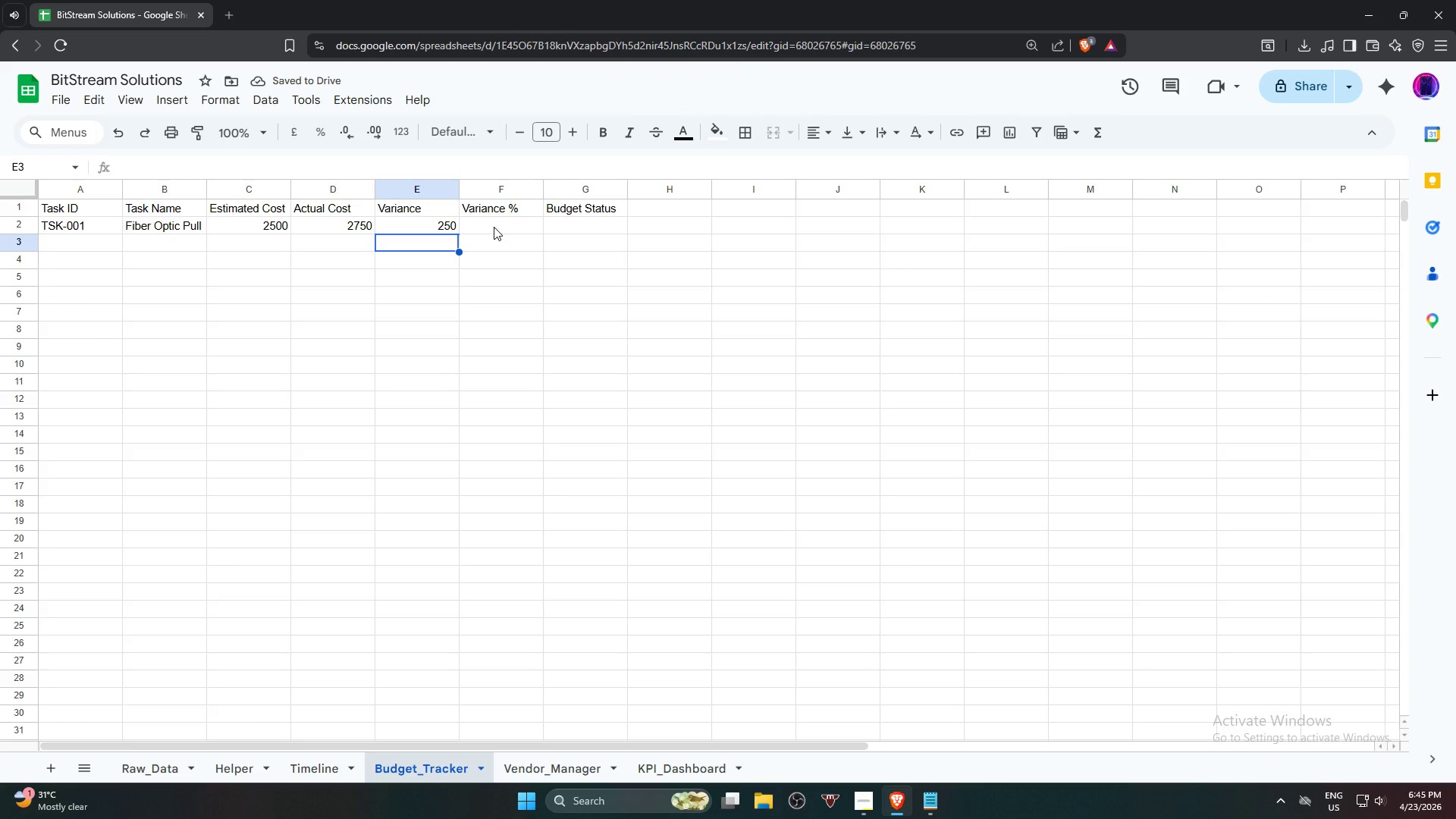 
wait(5.17)
 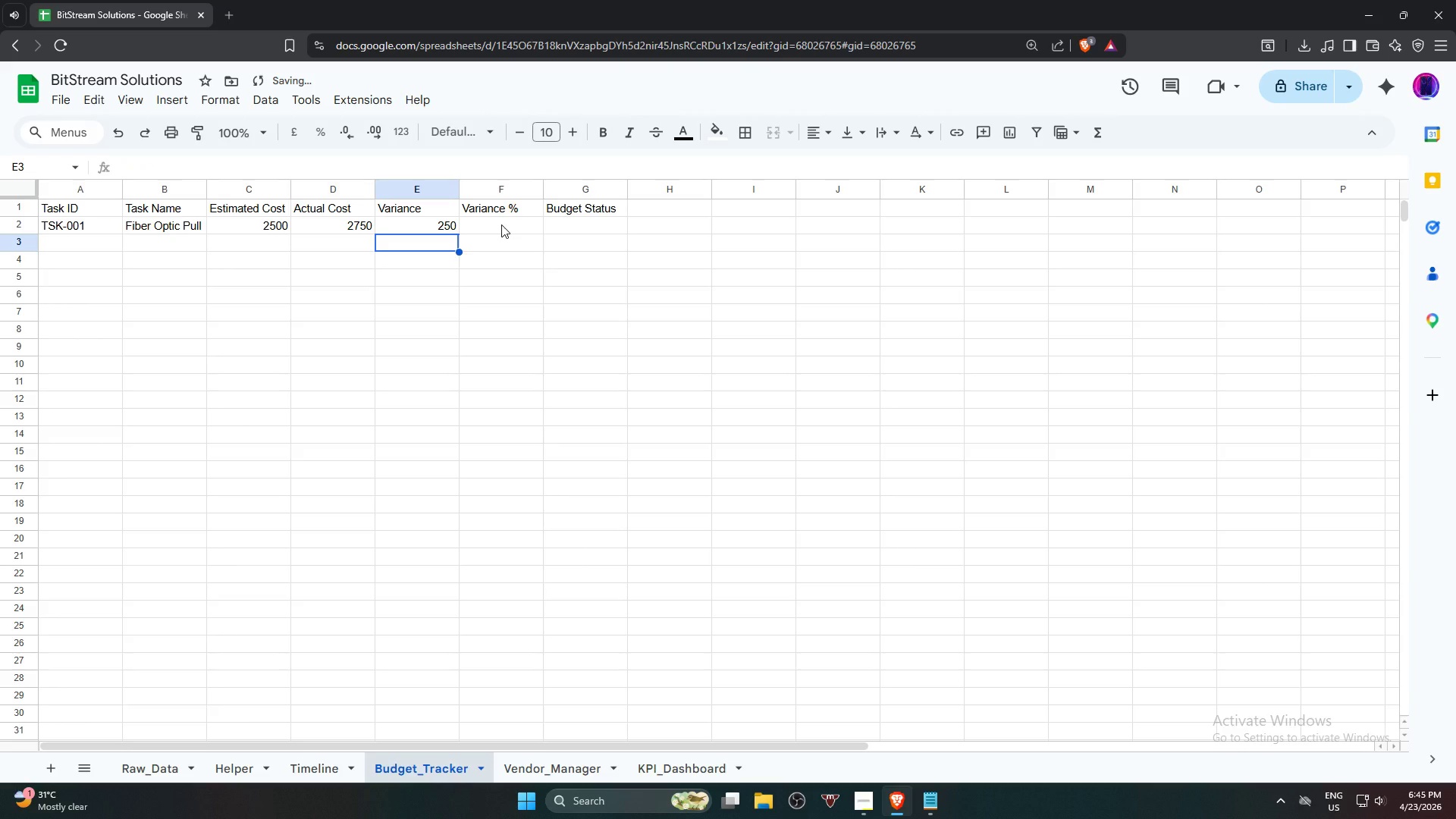 
left_click([494, 227])
 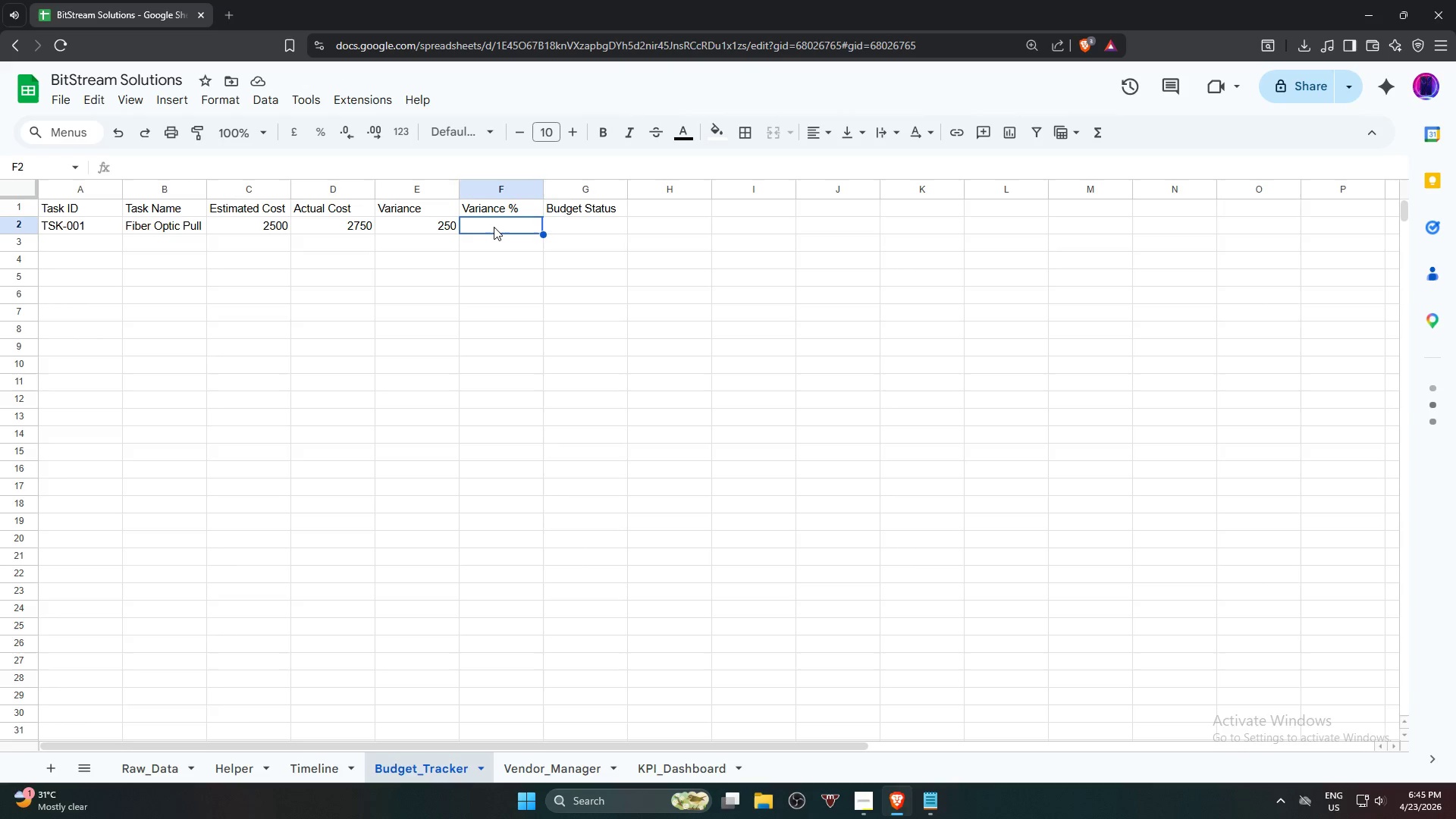 
key(Minus)
 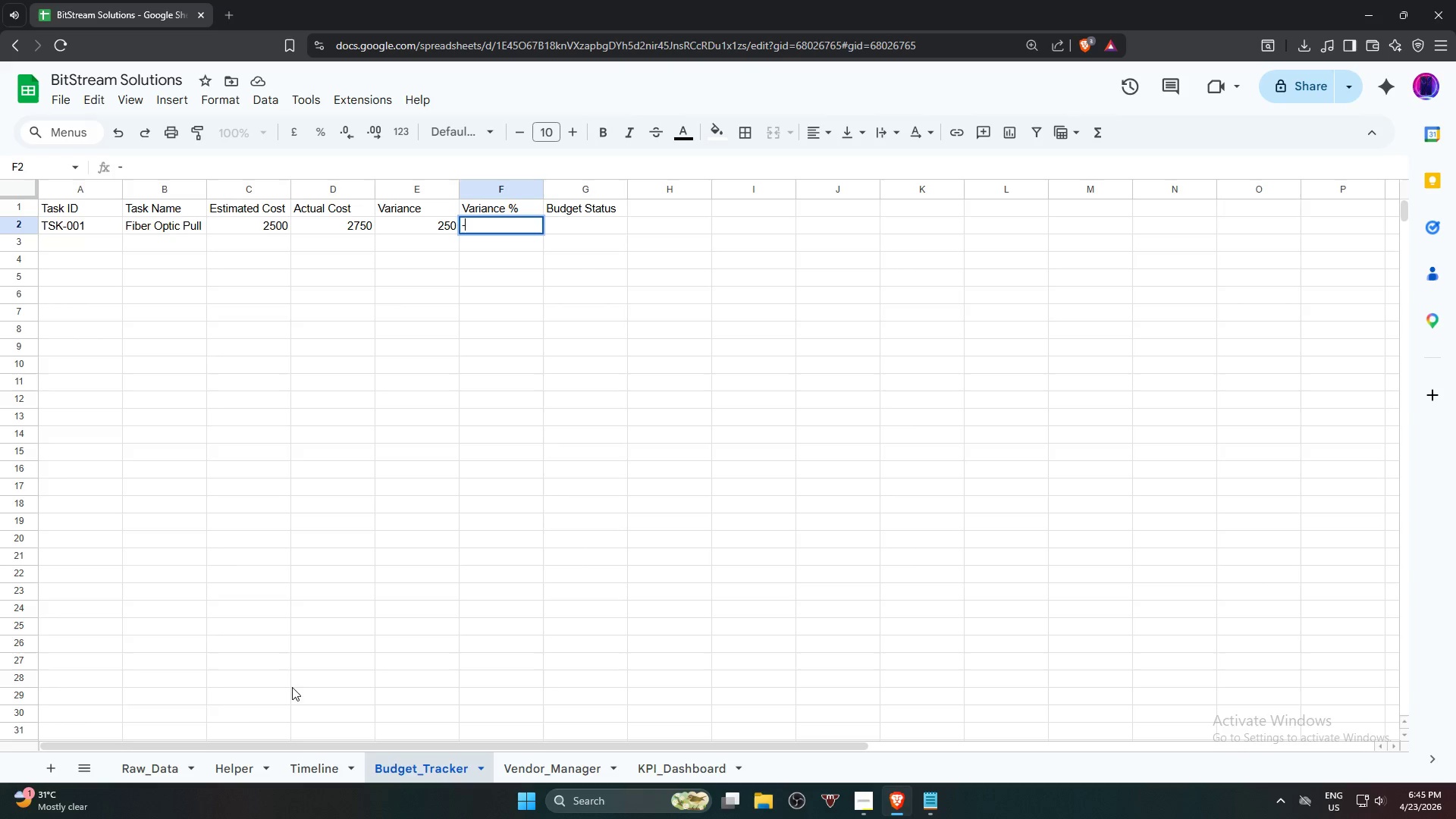 
wait(7.25)
 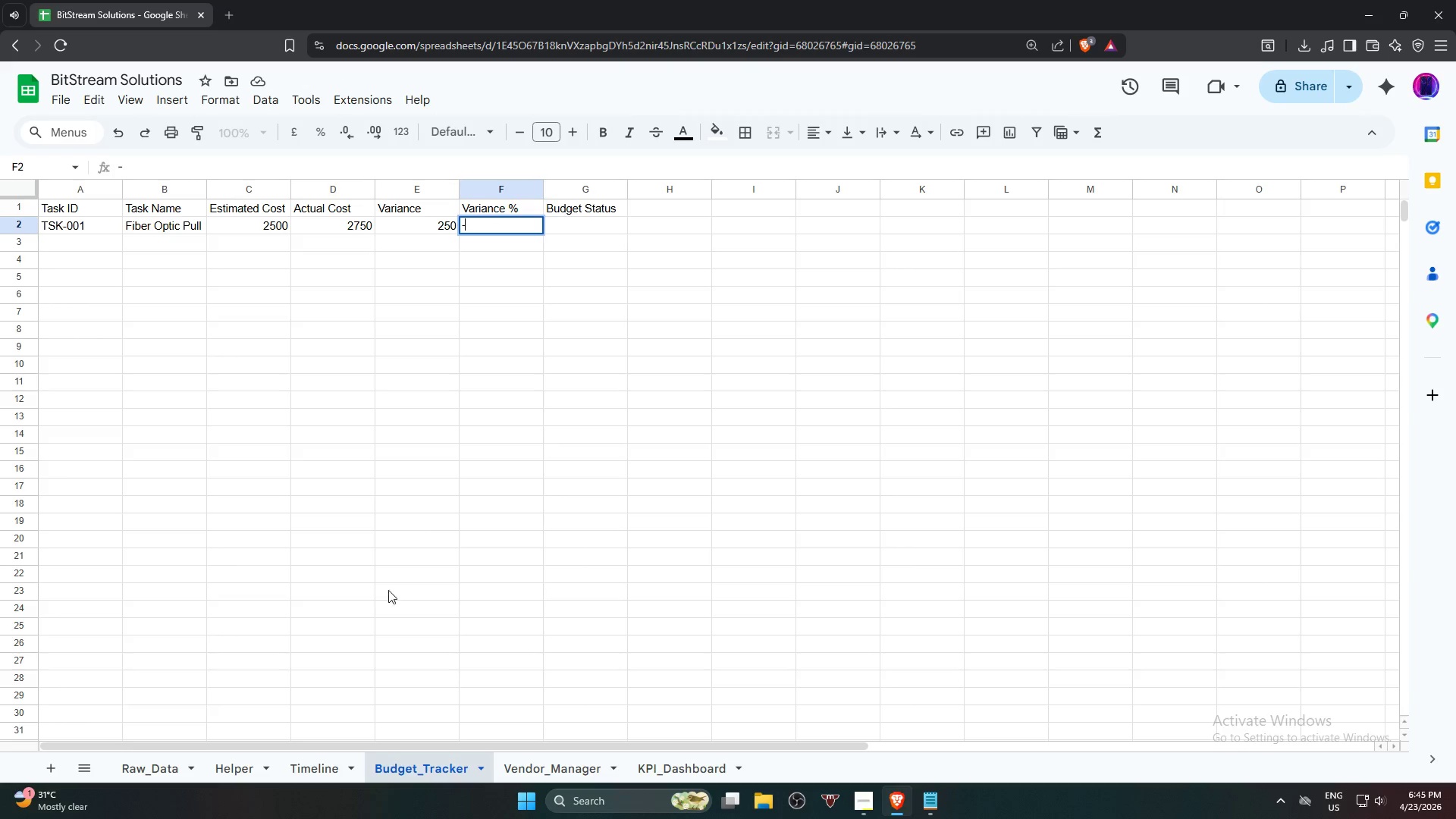 
key(Backspace)
 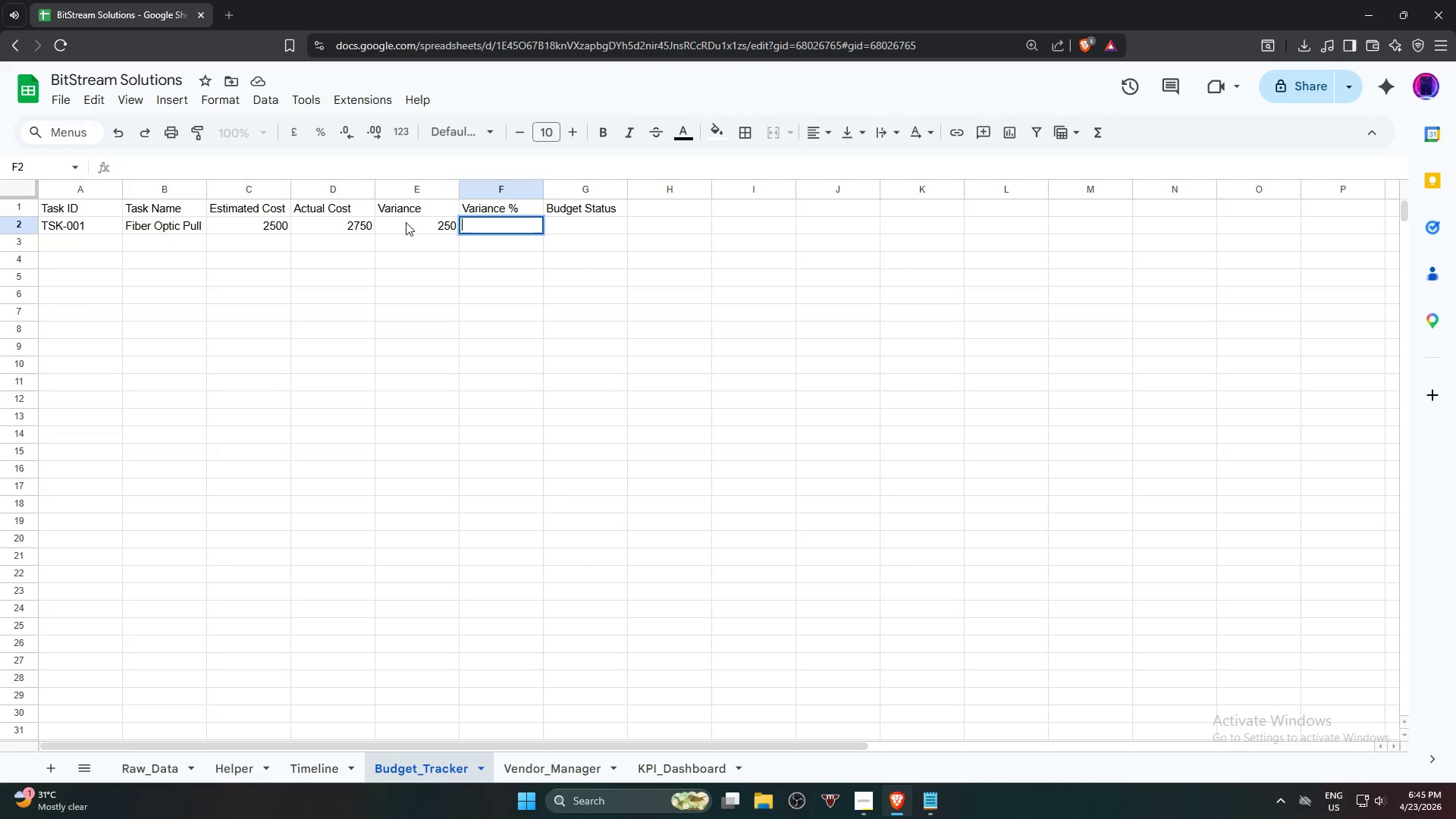 
key(Equal)
 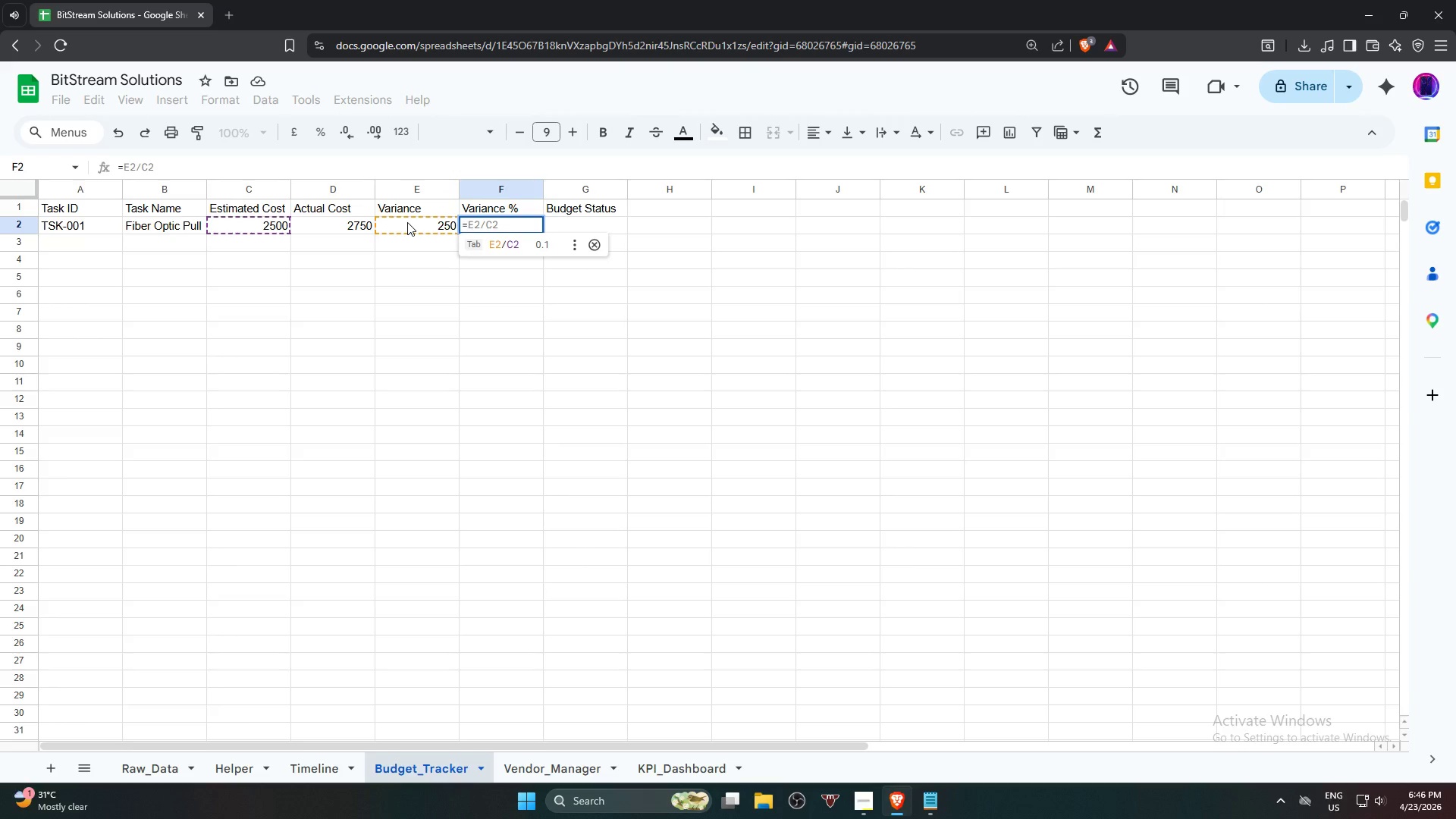 
wait(6.48)
 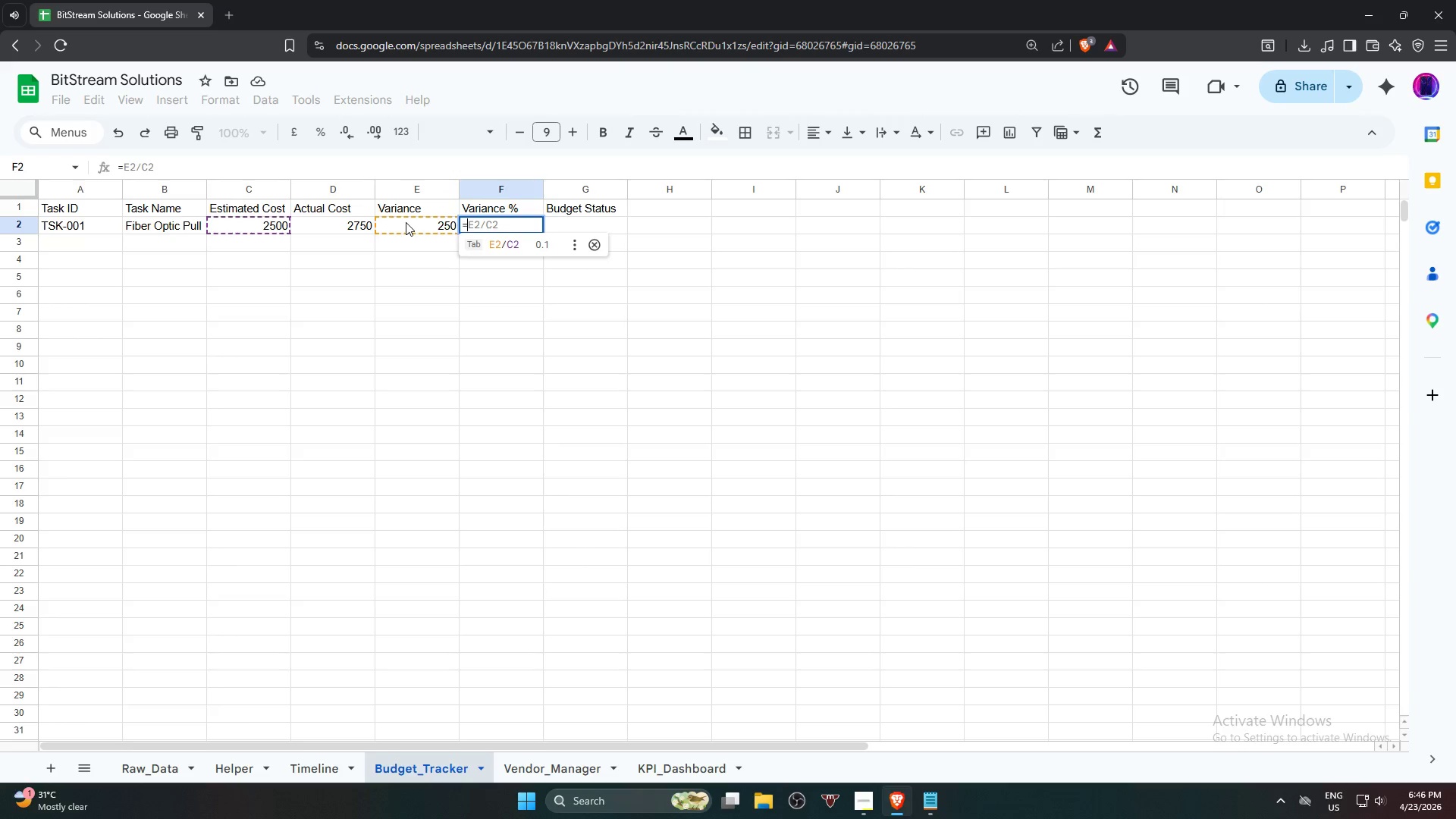 
type(if)
 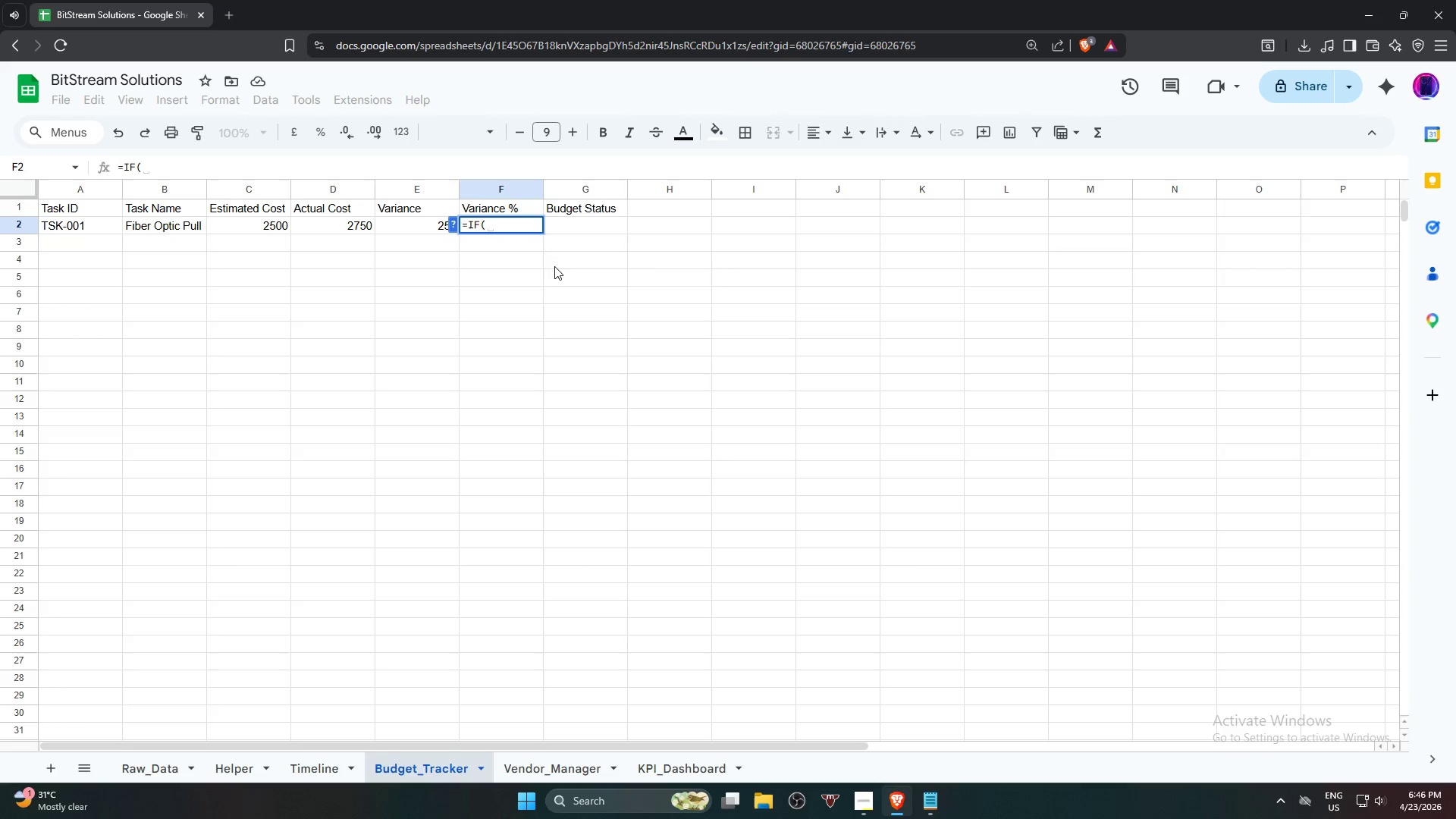 
left_click([261, 228])
 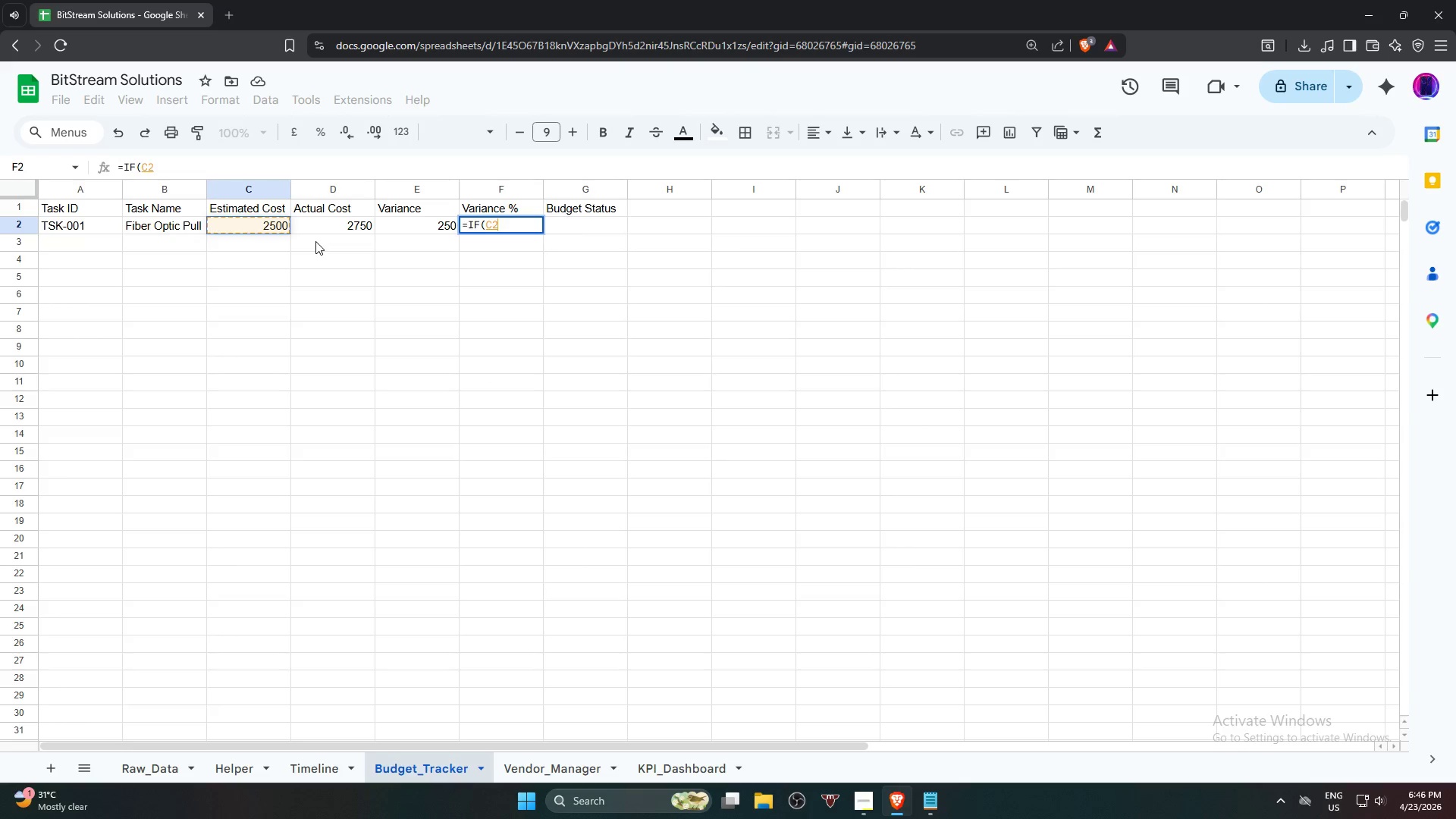 
key(Equal)
 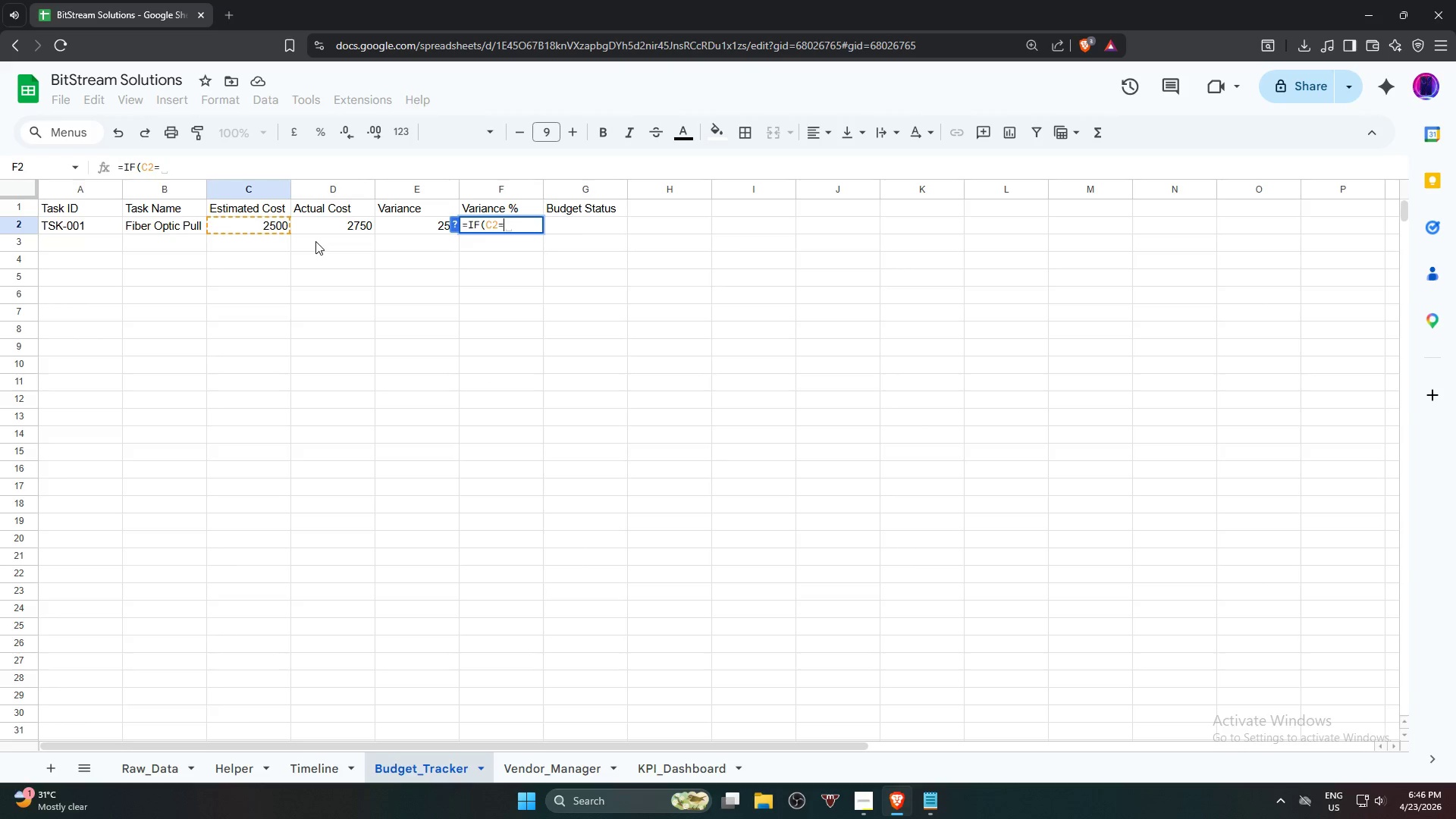 
key(0)
 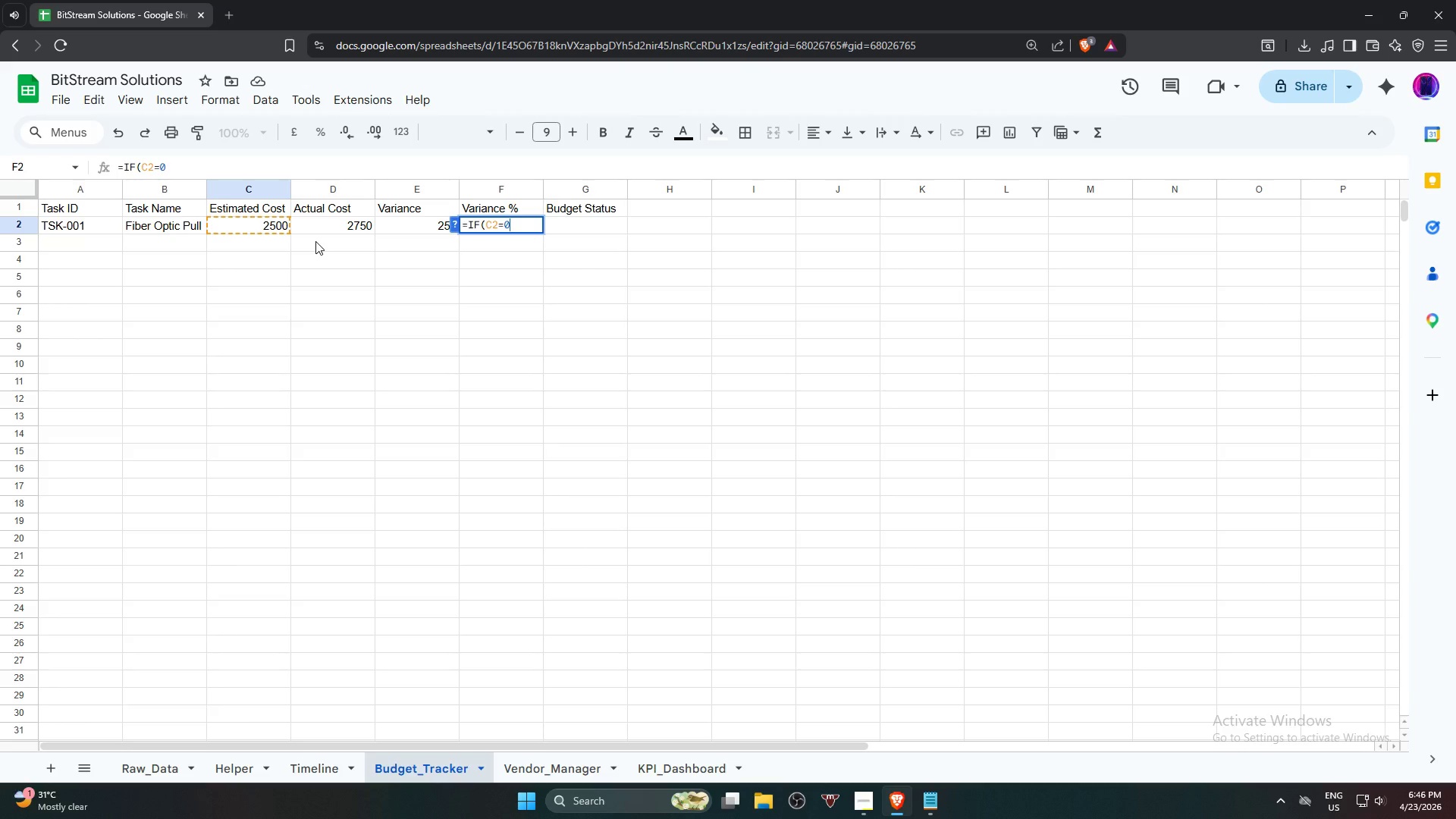 
wait(16.11)
 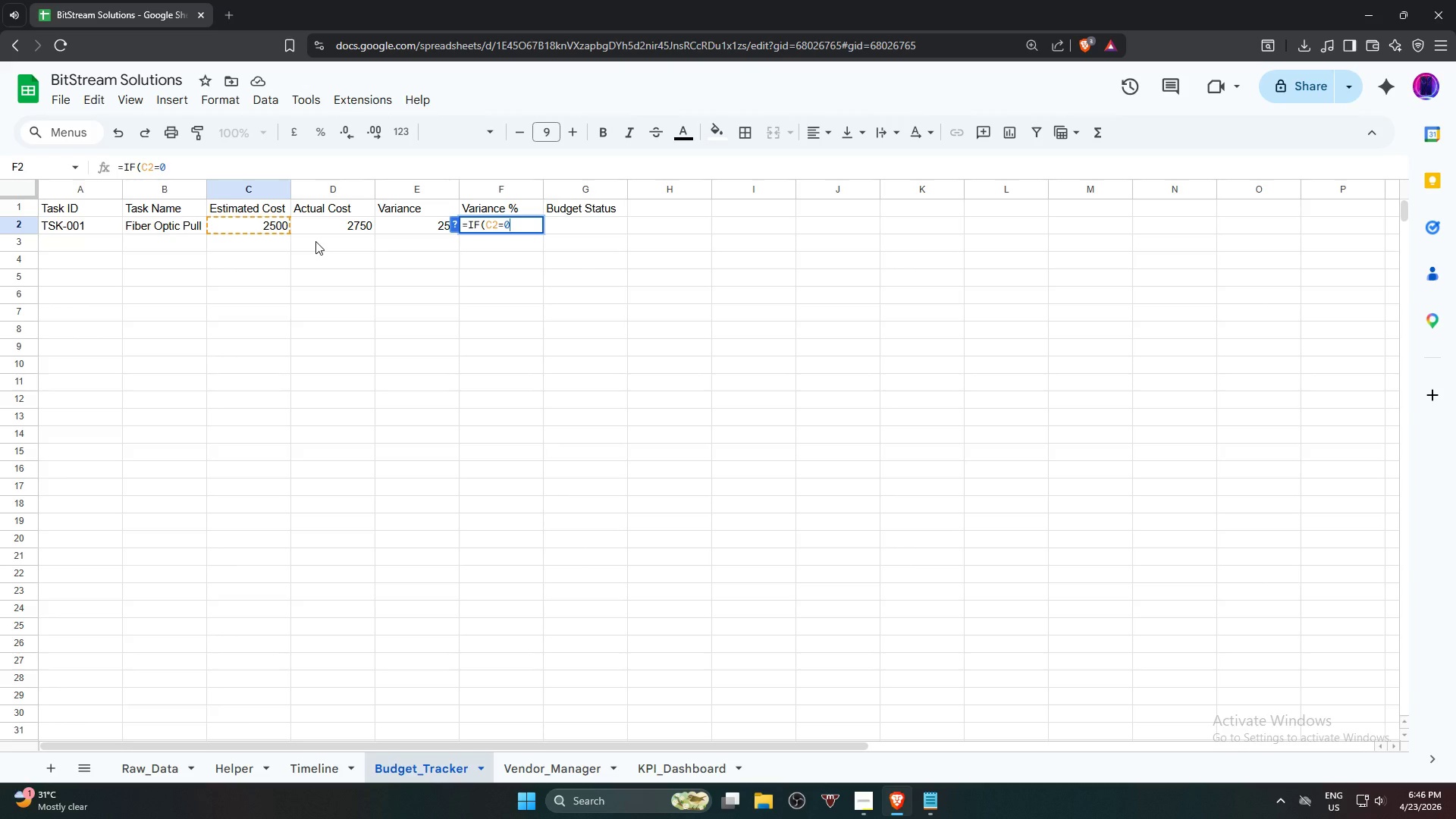 
key(Comma)
 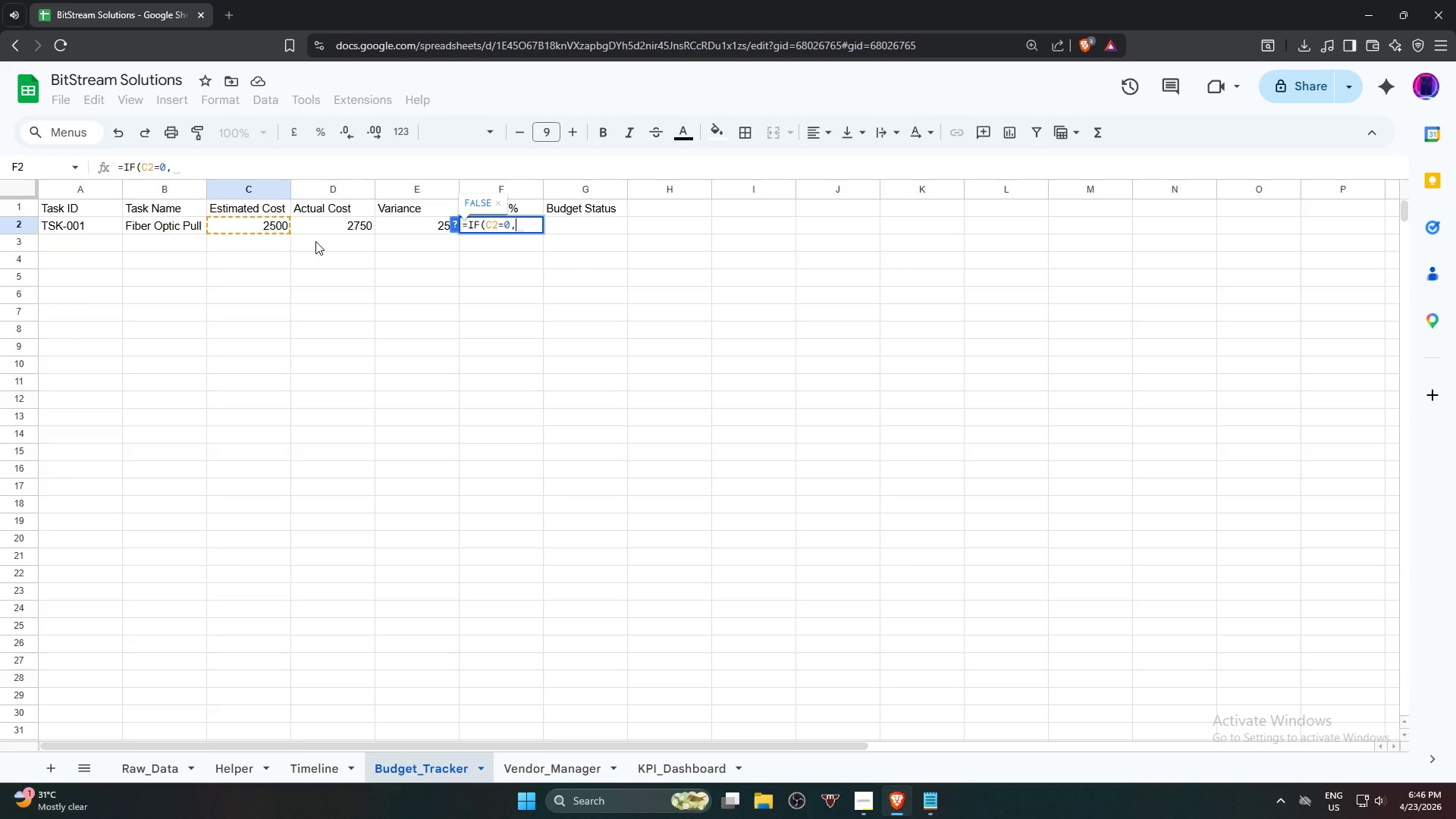 
key(Shift+Quote)
 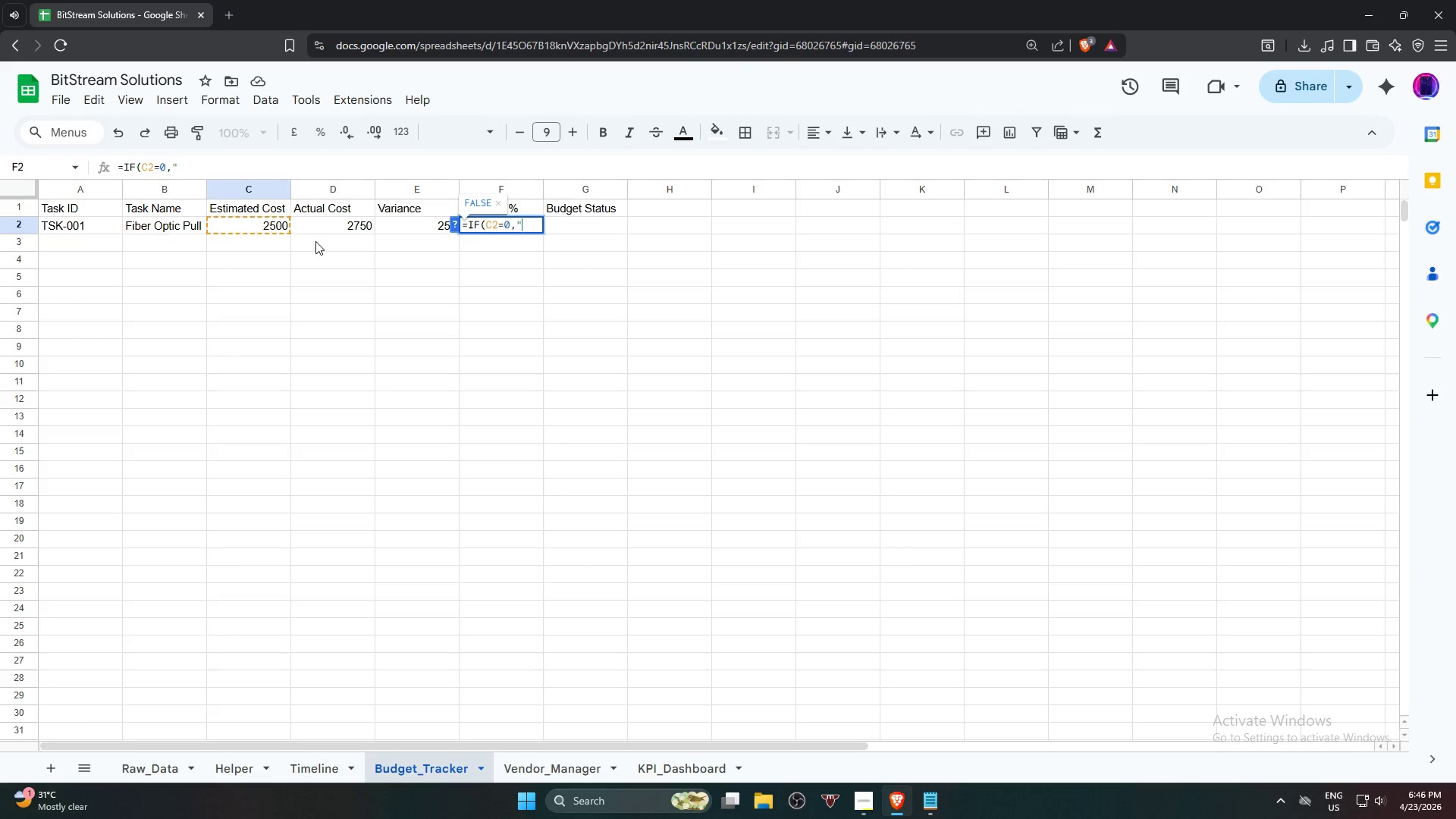 
key(Shift+Quote)
 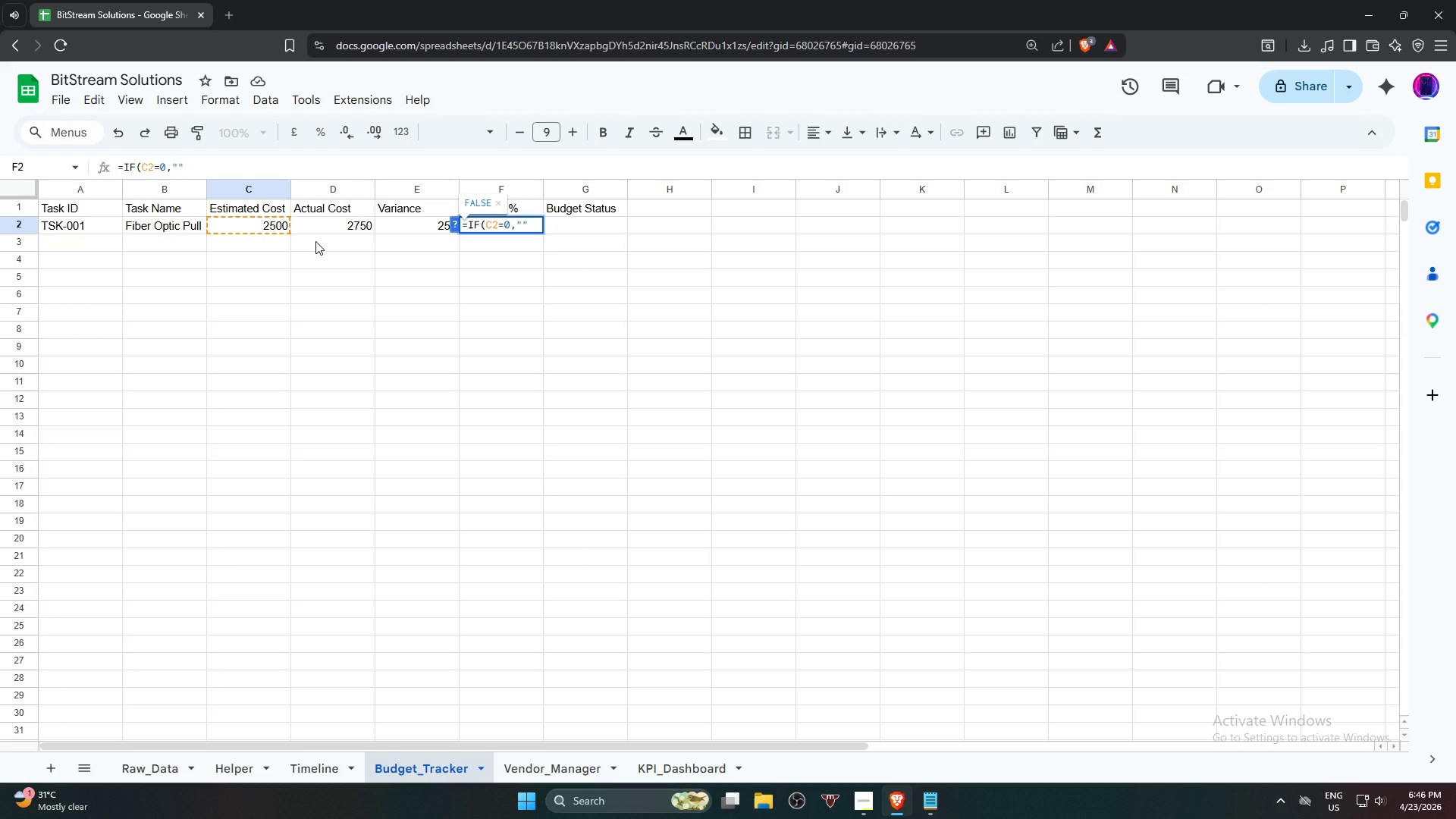 
key(Comma)
 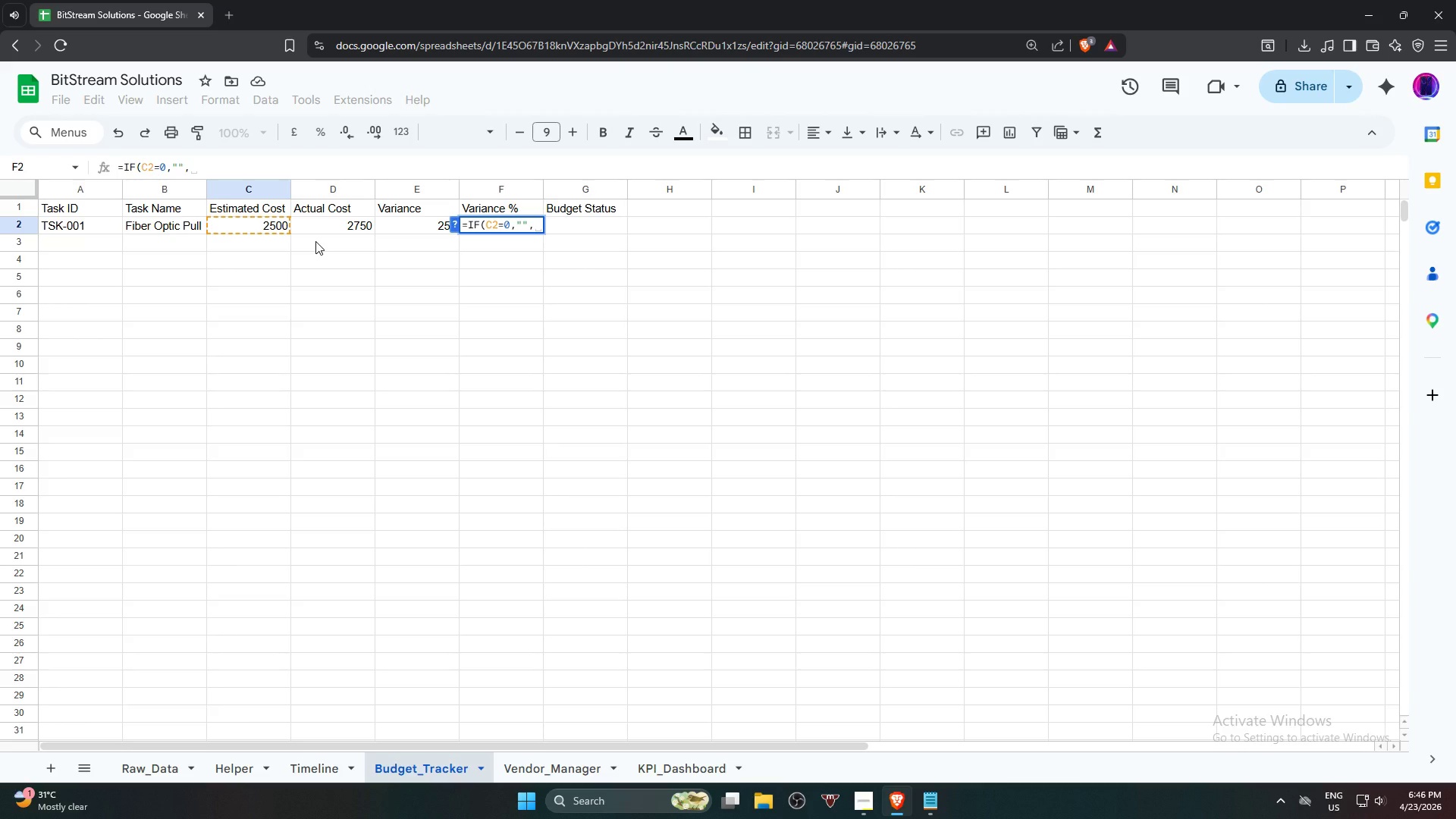 
key(Shift+9)
 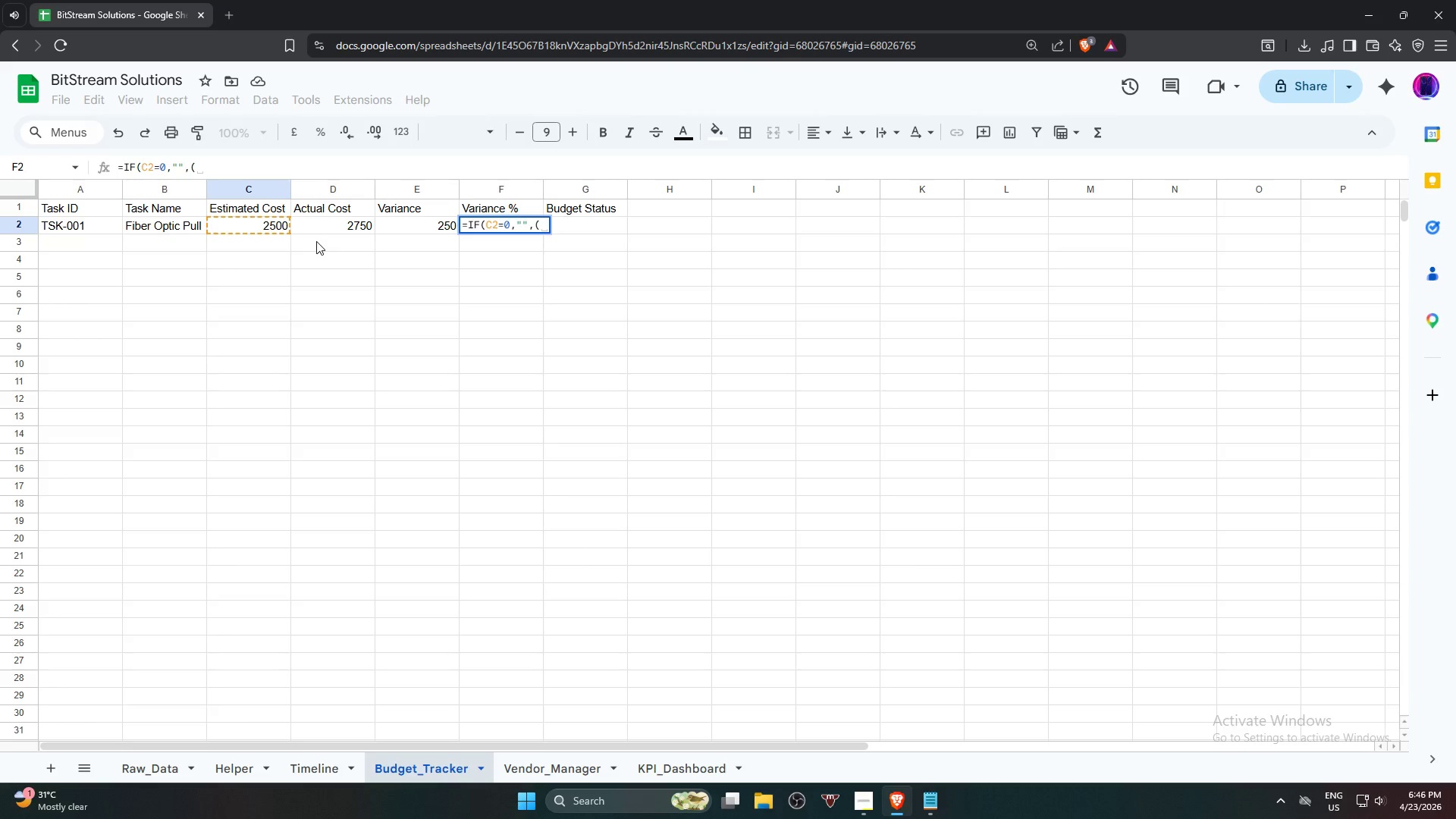 
left_click([347, 227])
 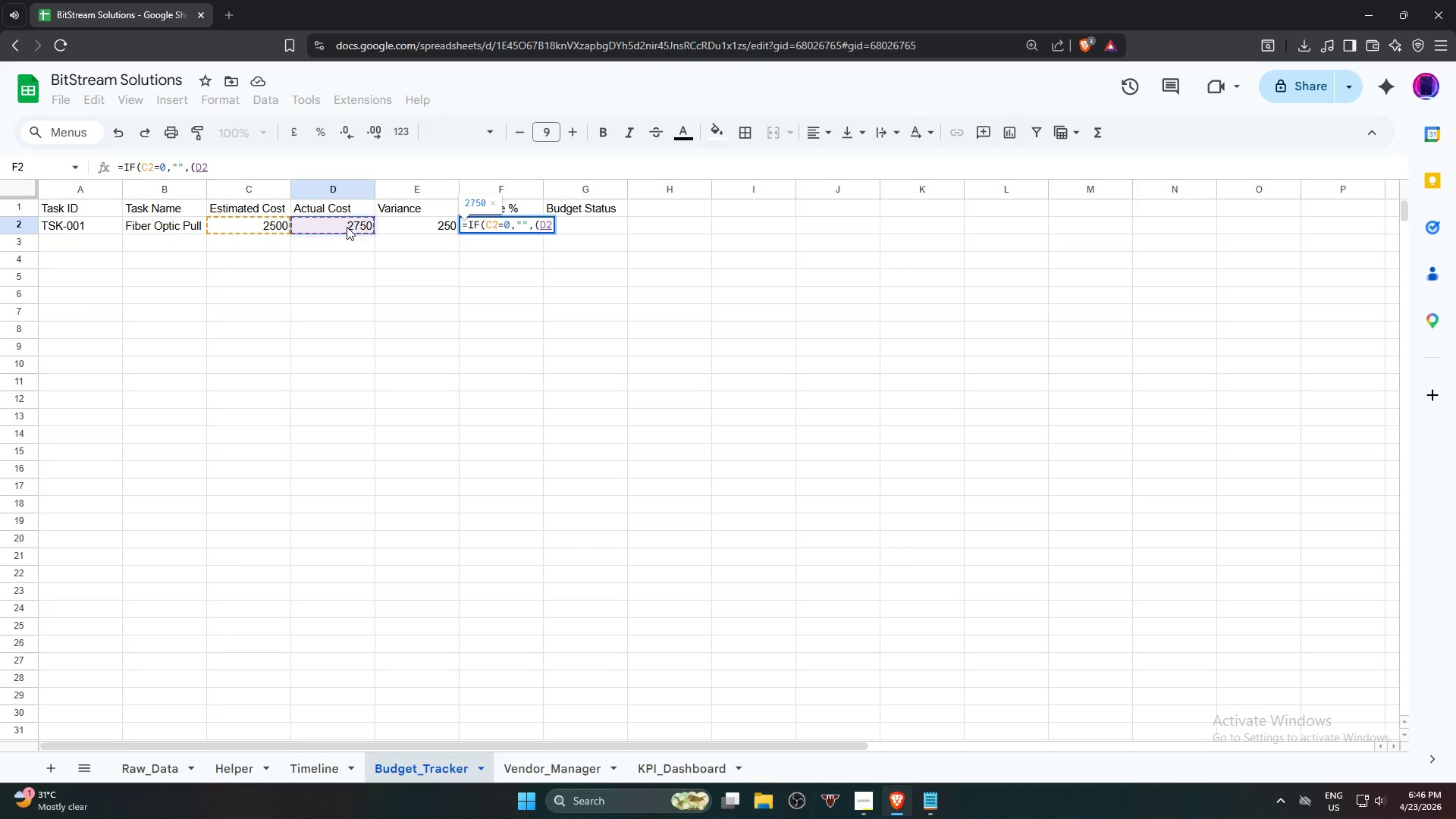 
key(Minus)
 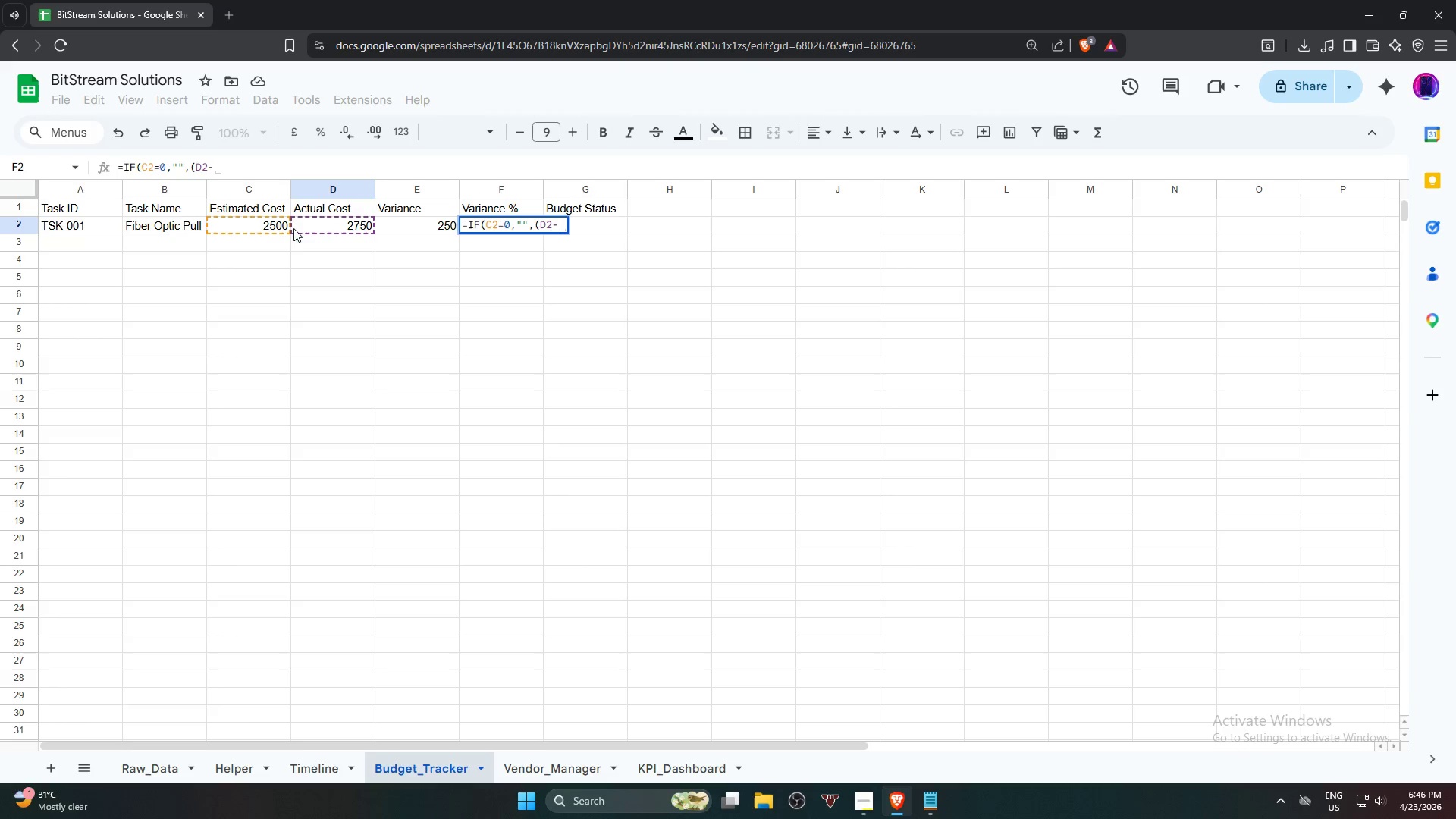 
left_click([249, 222])
 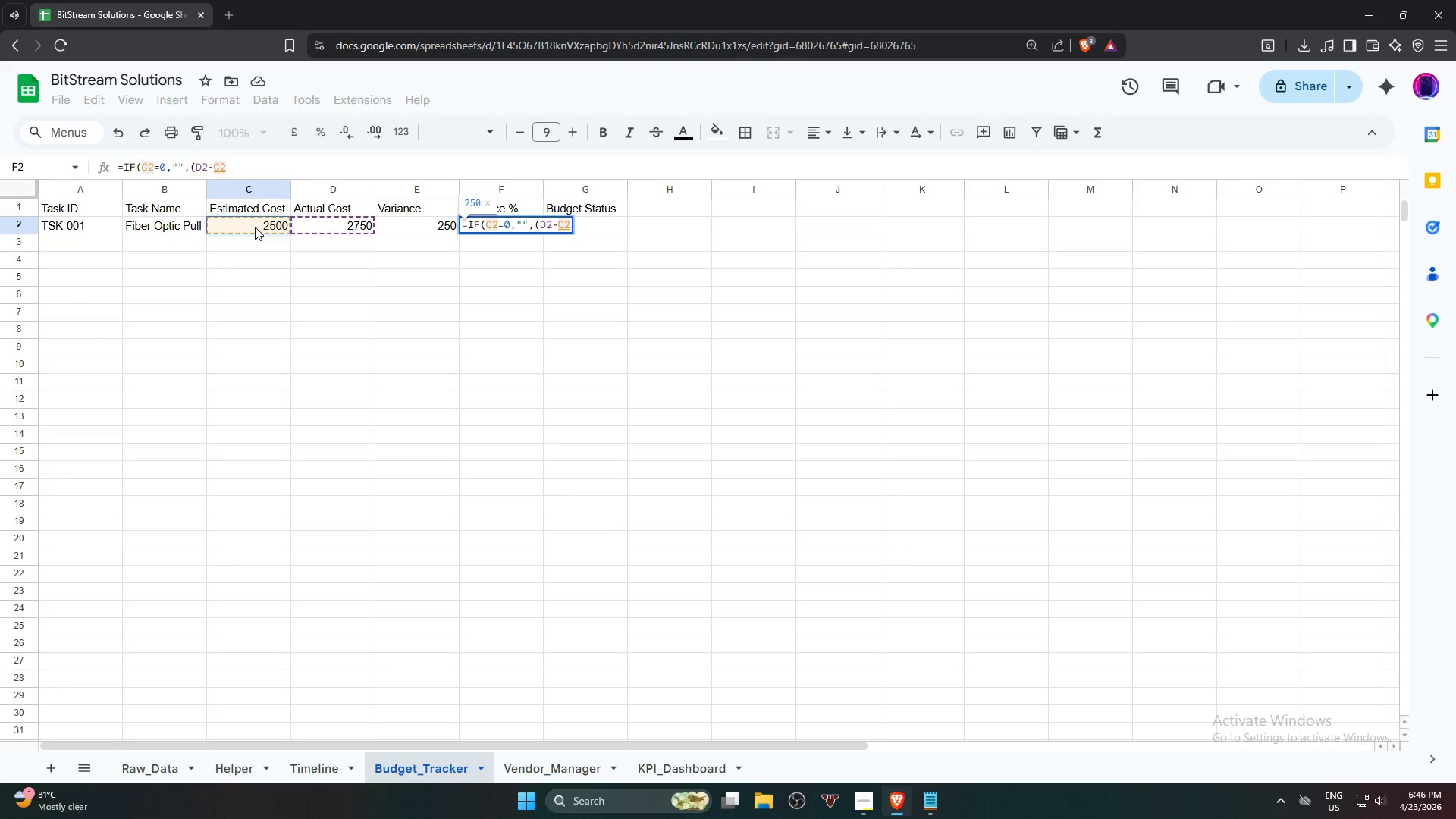 
key(Shift+0)
 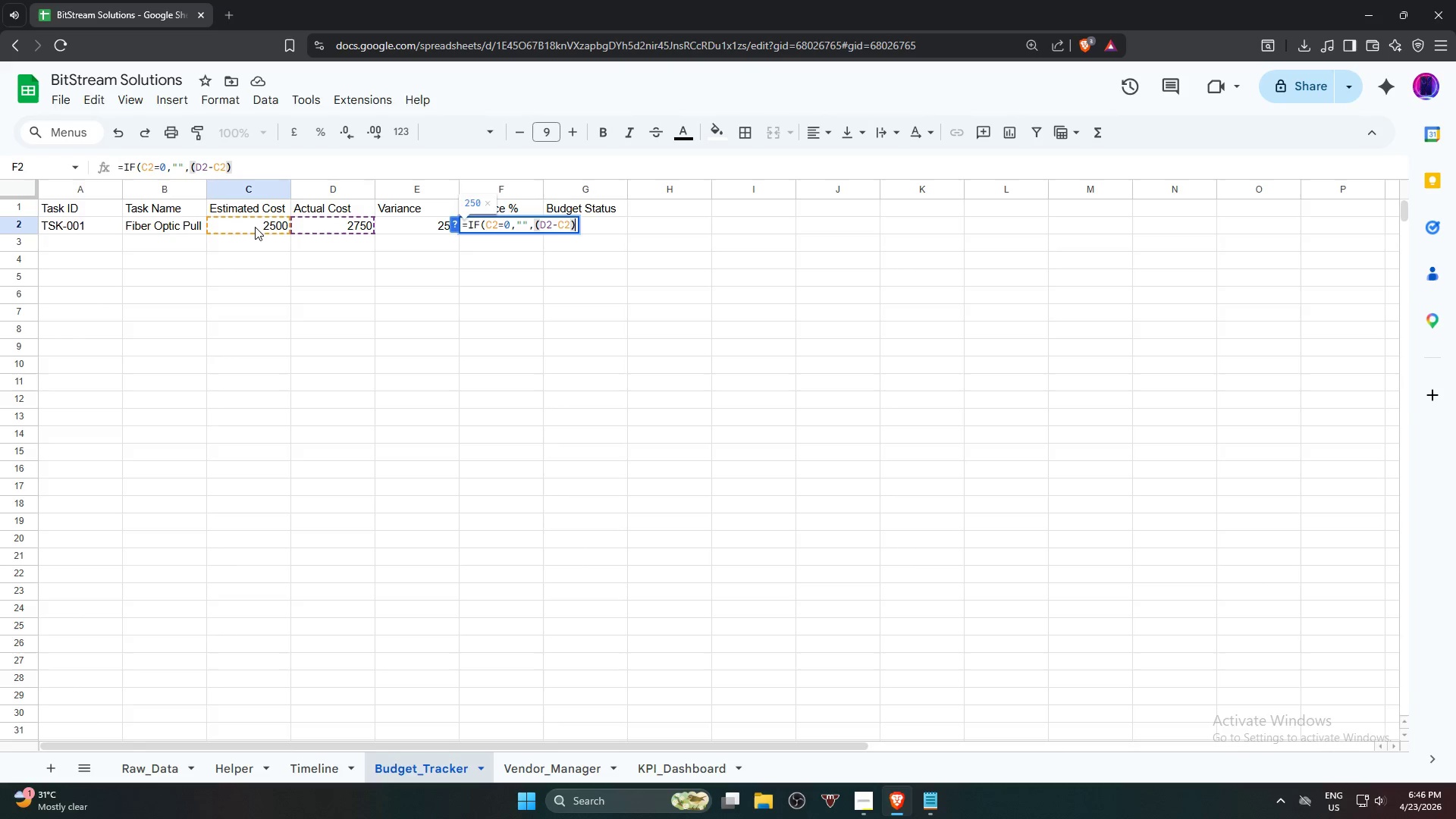 
key(Slash)
 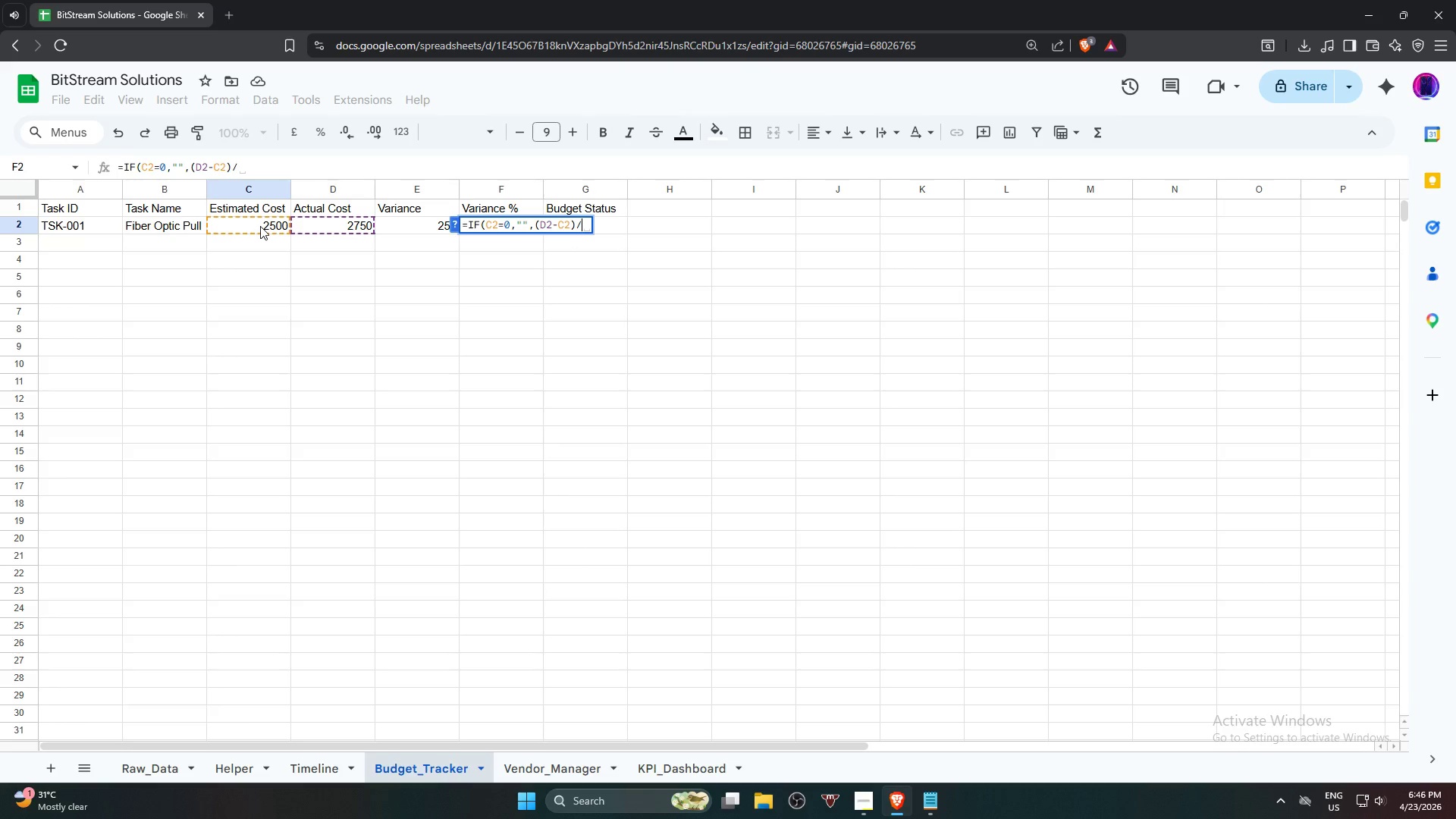 
left_click([260, 226])
 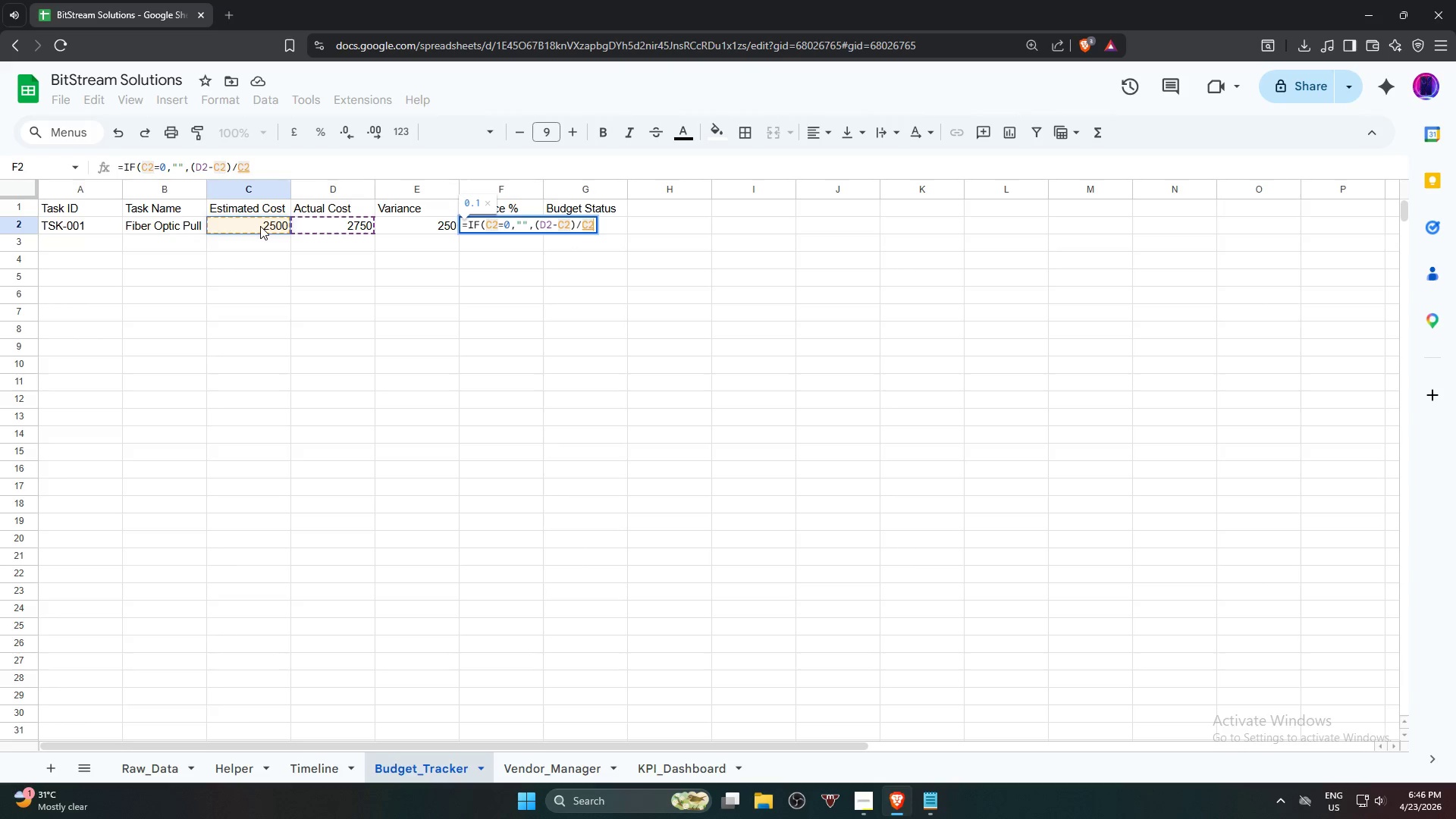 
key(Shift+0)
 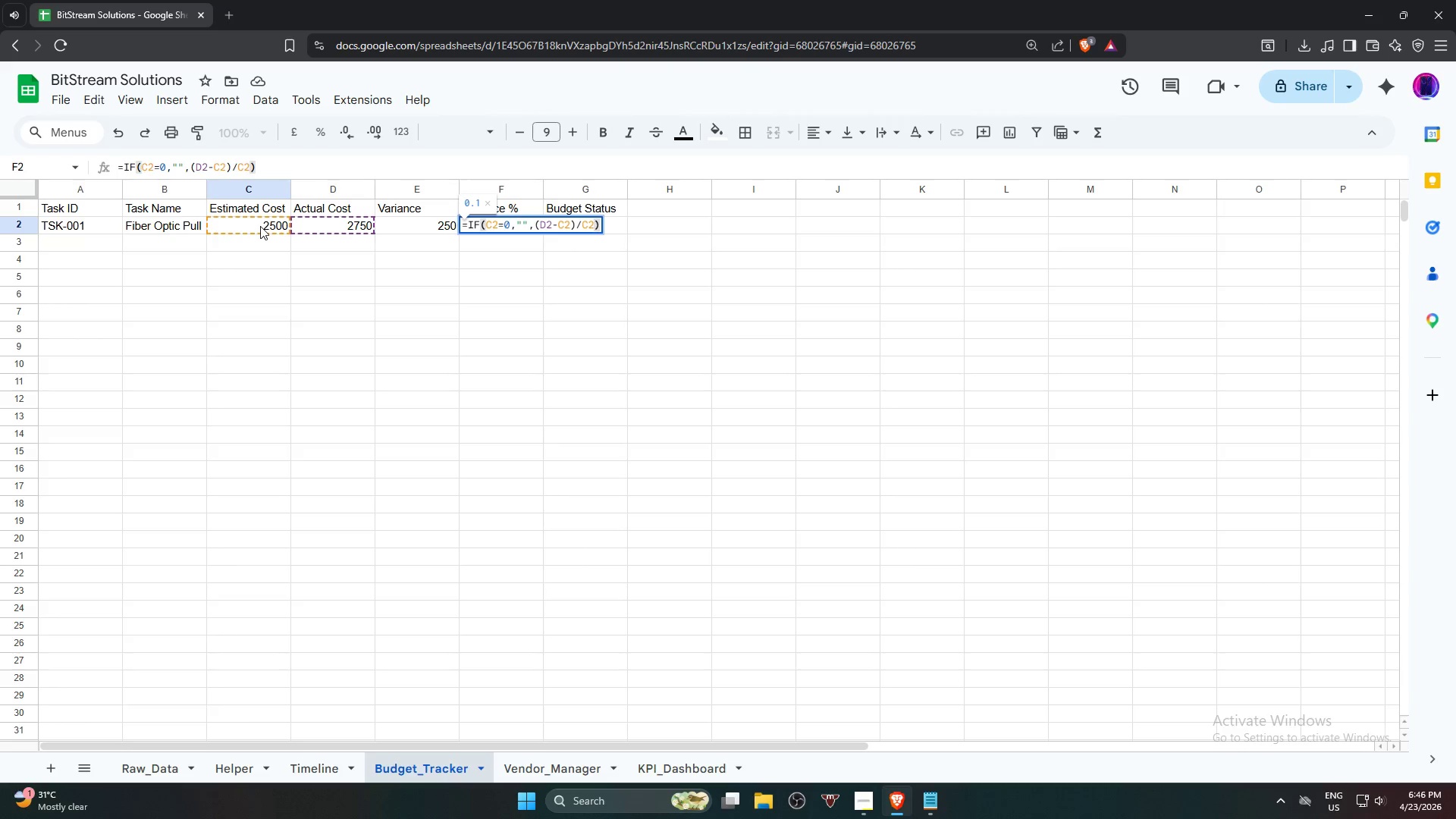 
key(Enter)
 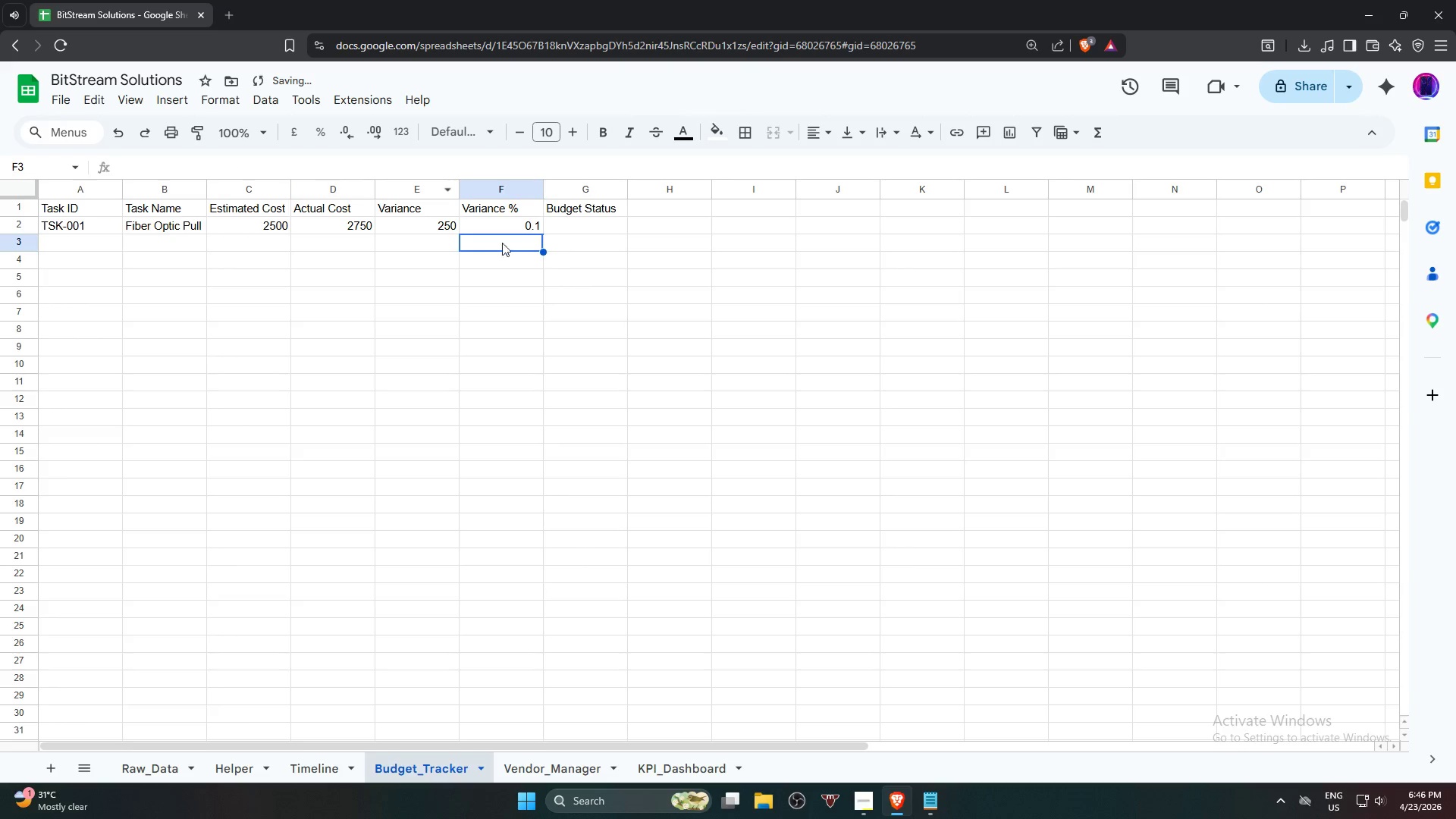 
left_click([570, 223])
 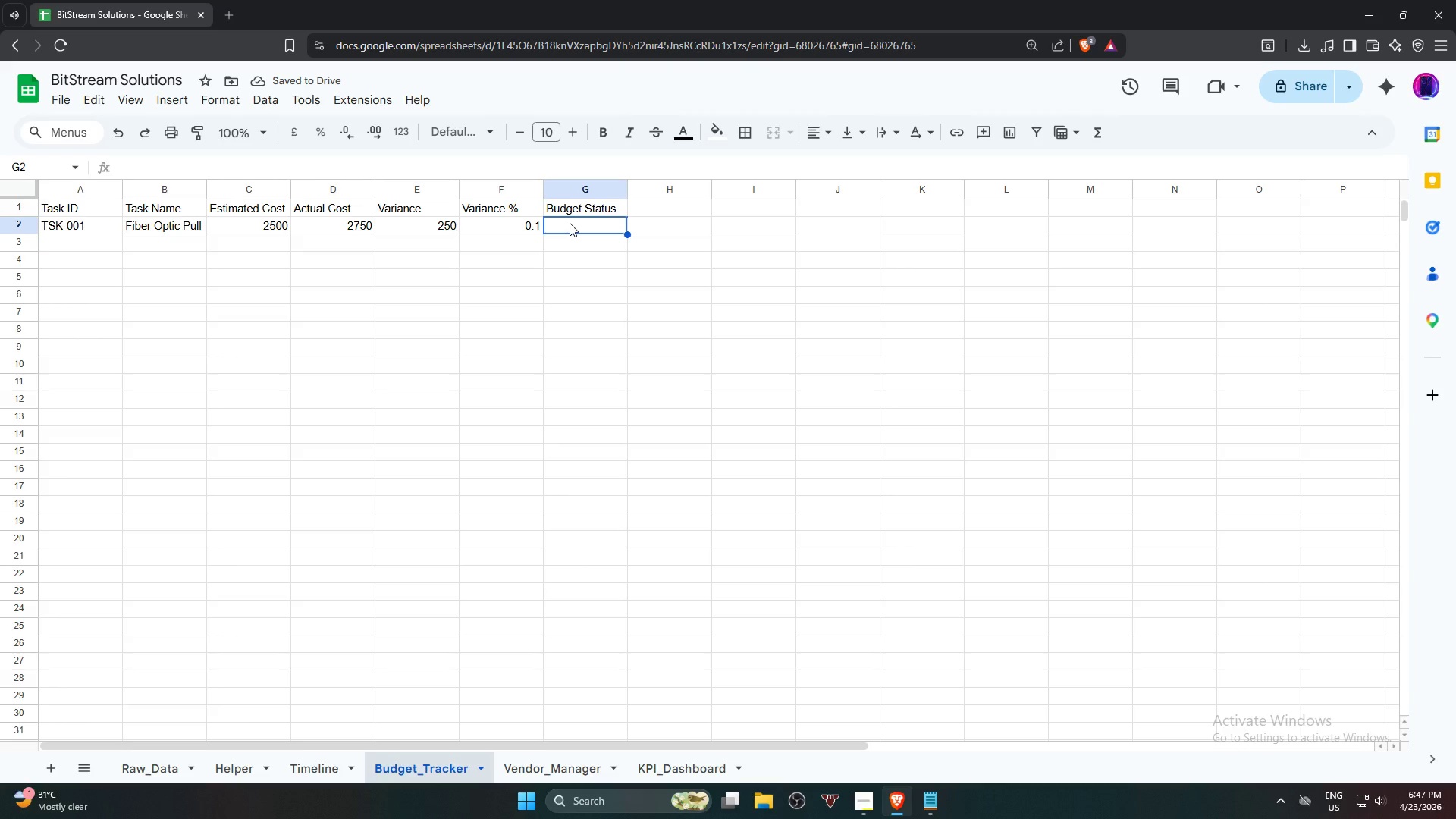 
type(=if)
 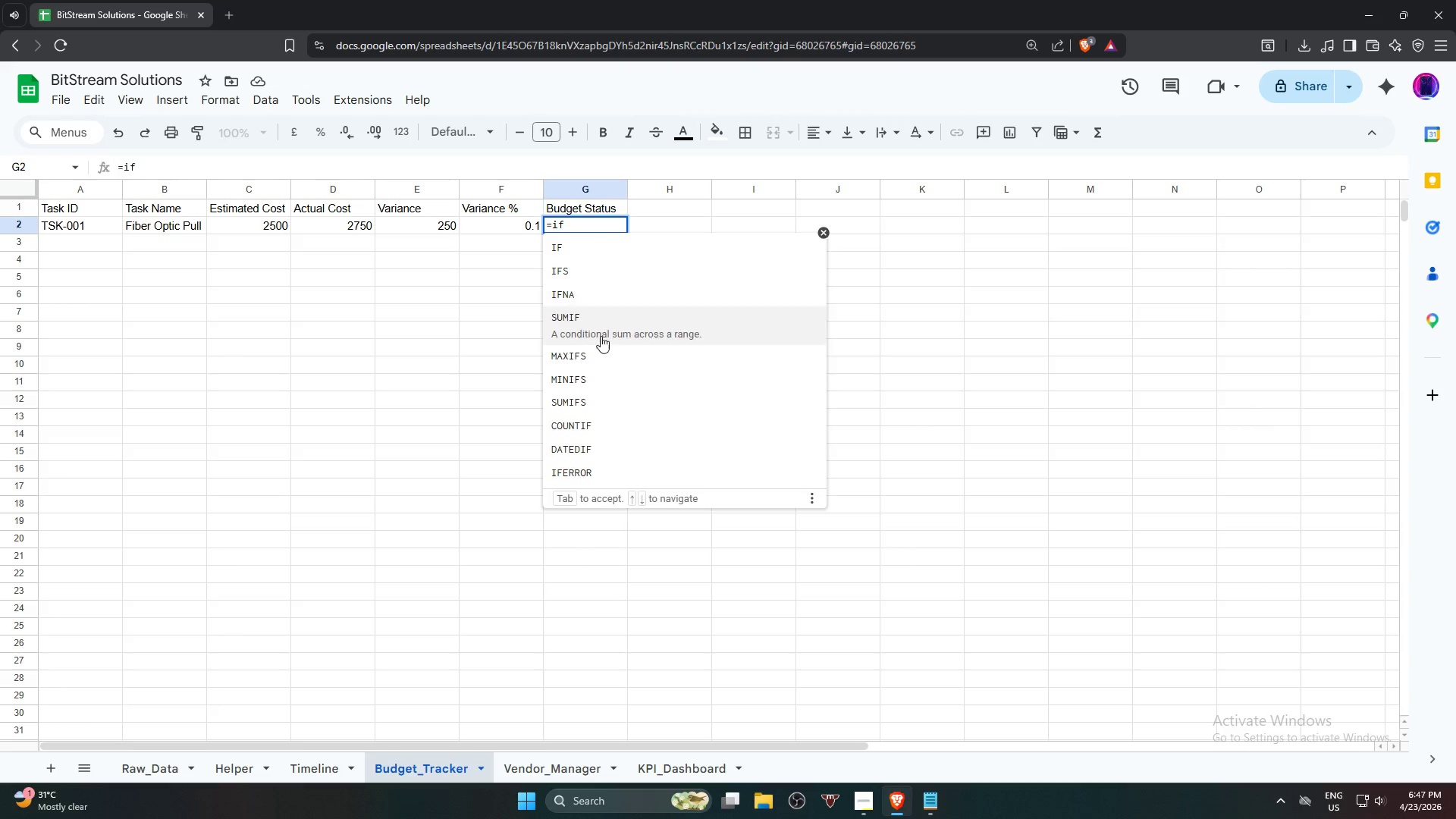 
left_click([682, 258])
 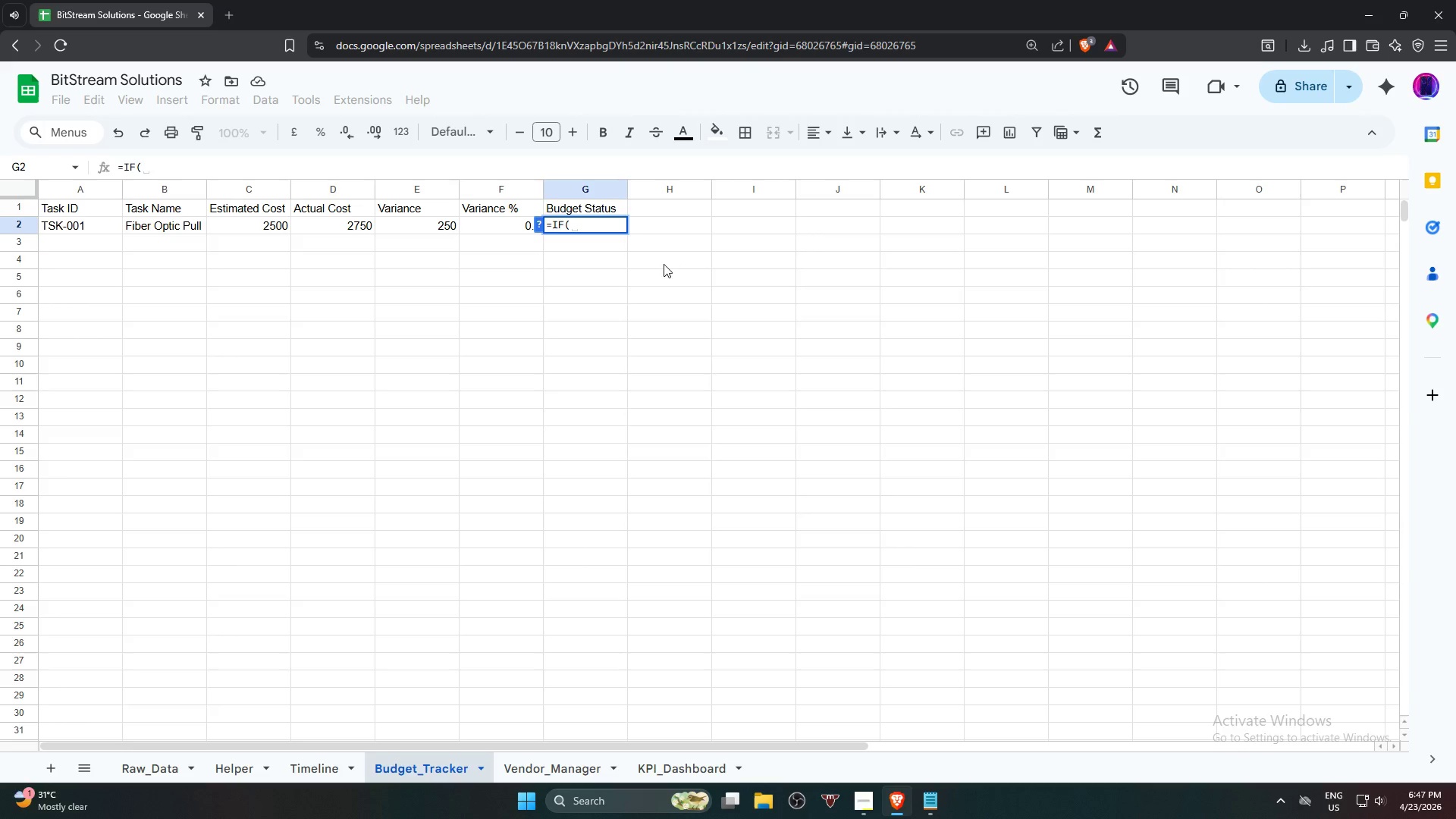 
left_click([504, 229])
 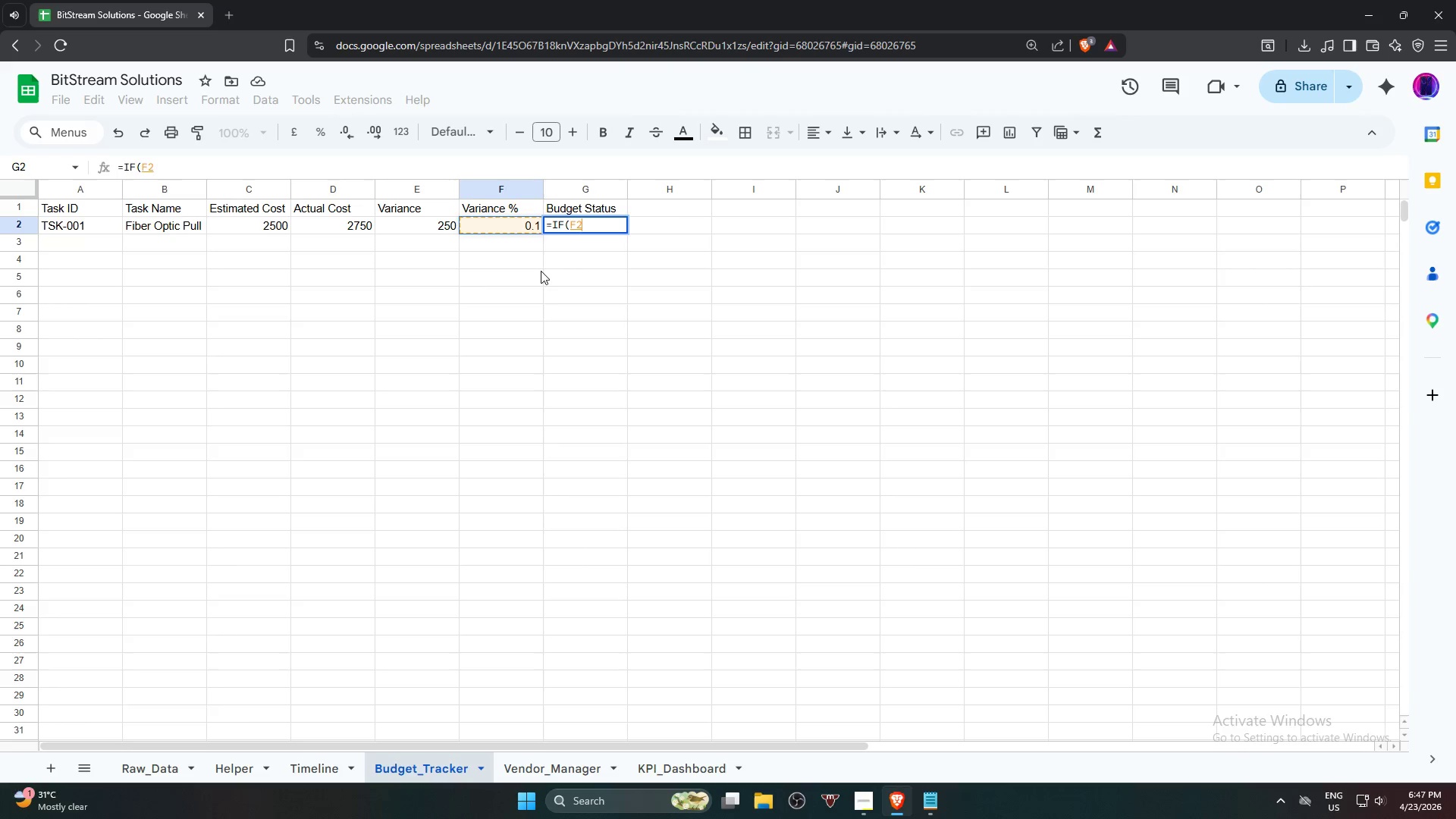 
key(Shift+Period)
 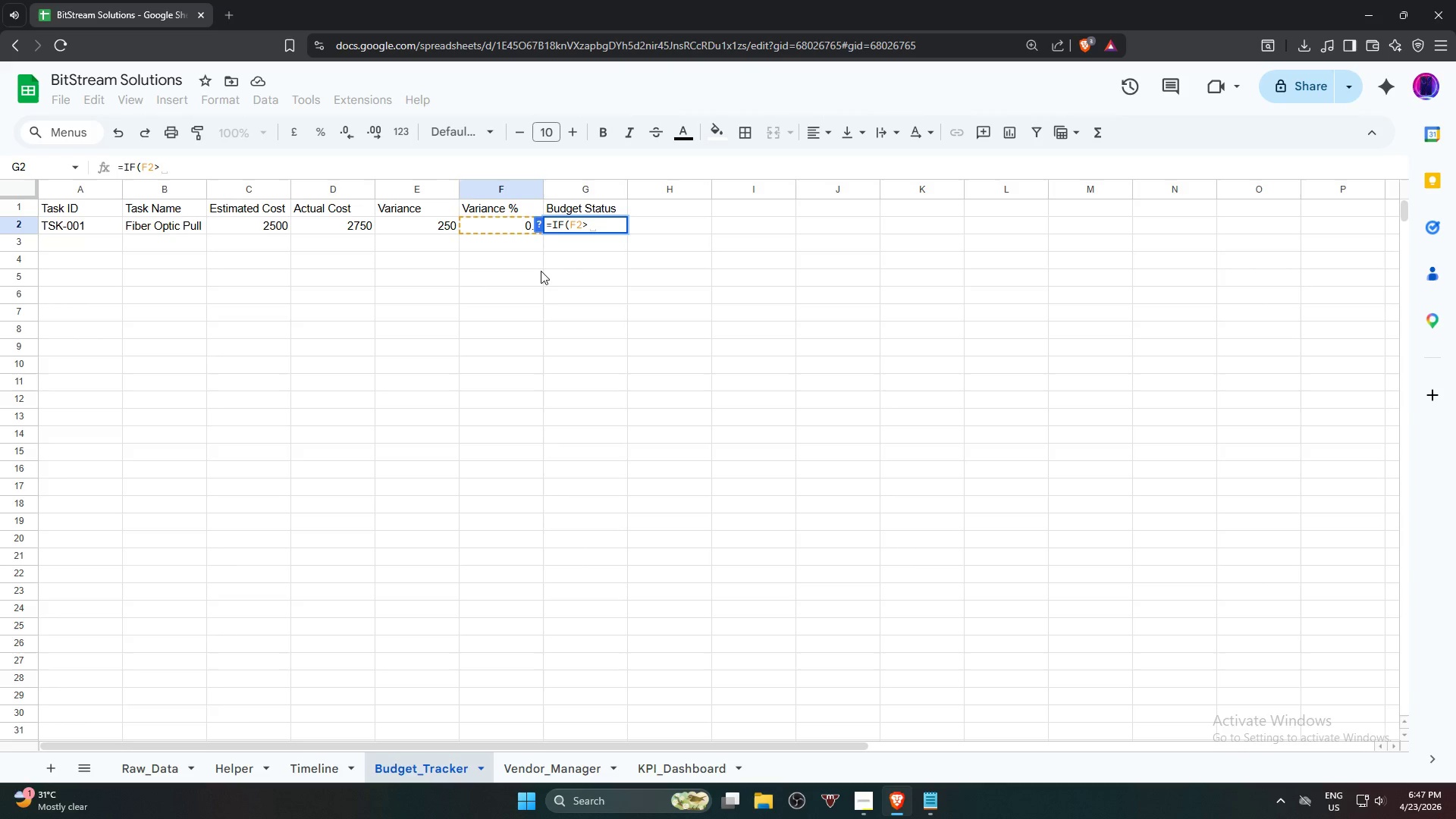 
key(0)
 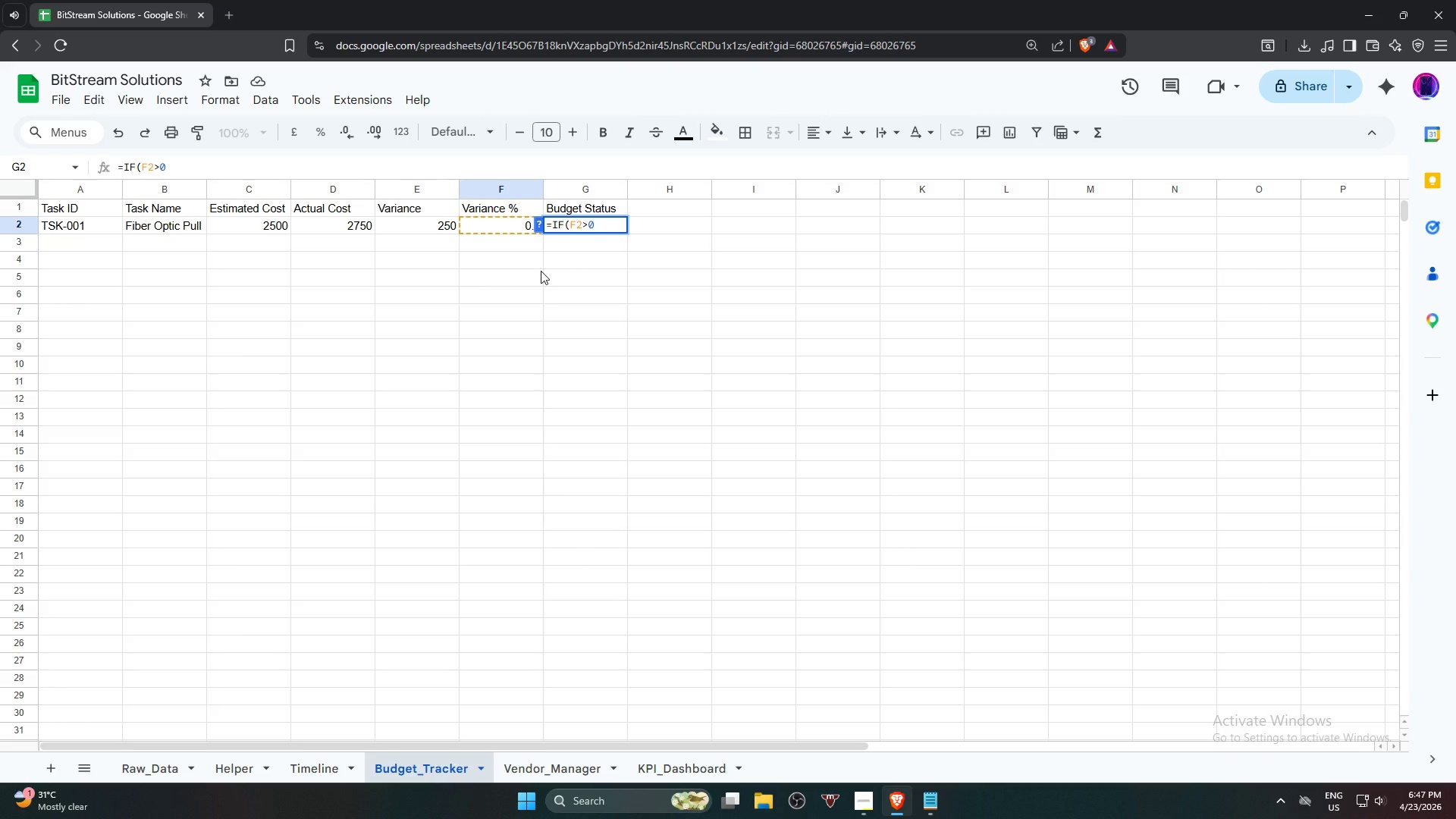 
key(Minus)
 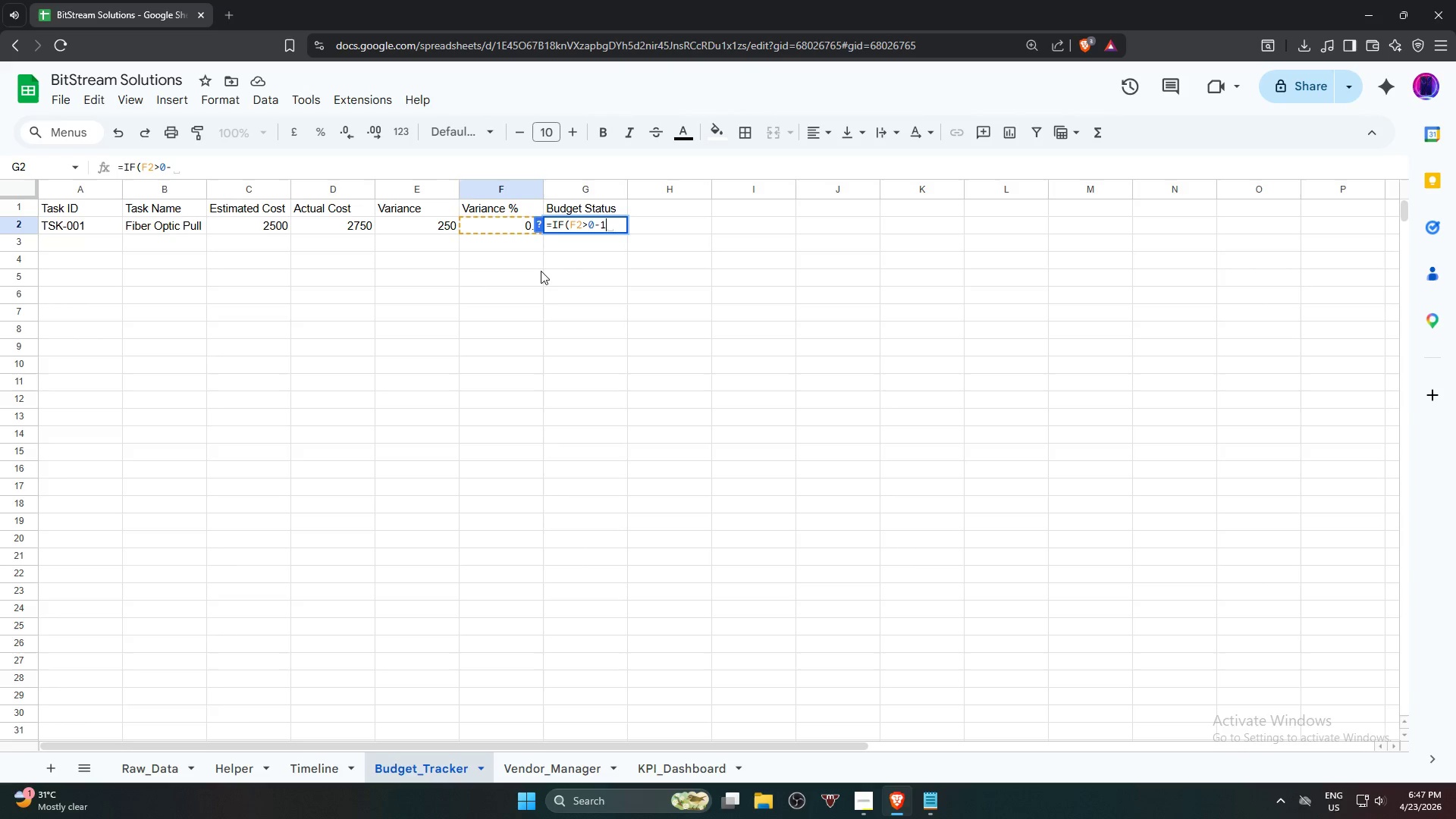 
key(1)
 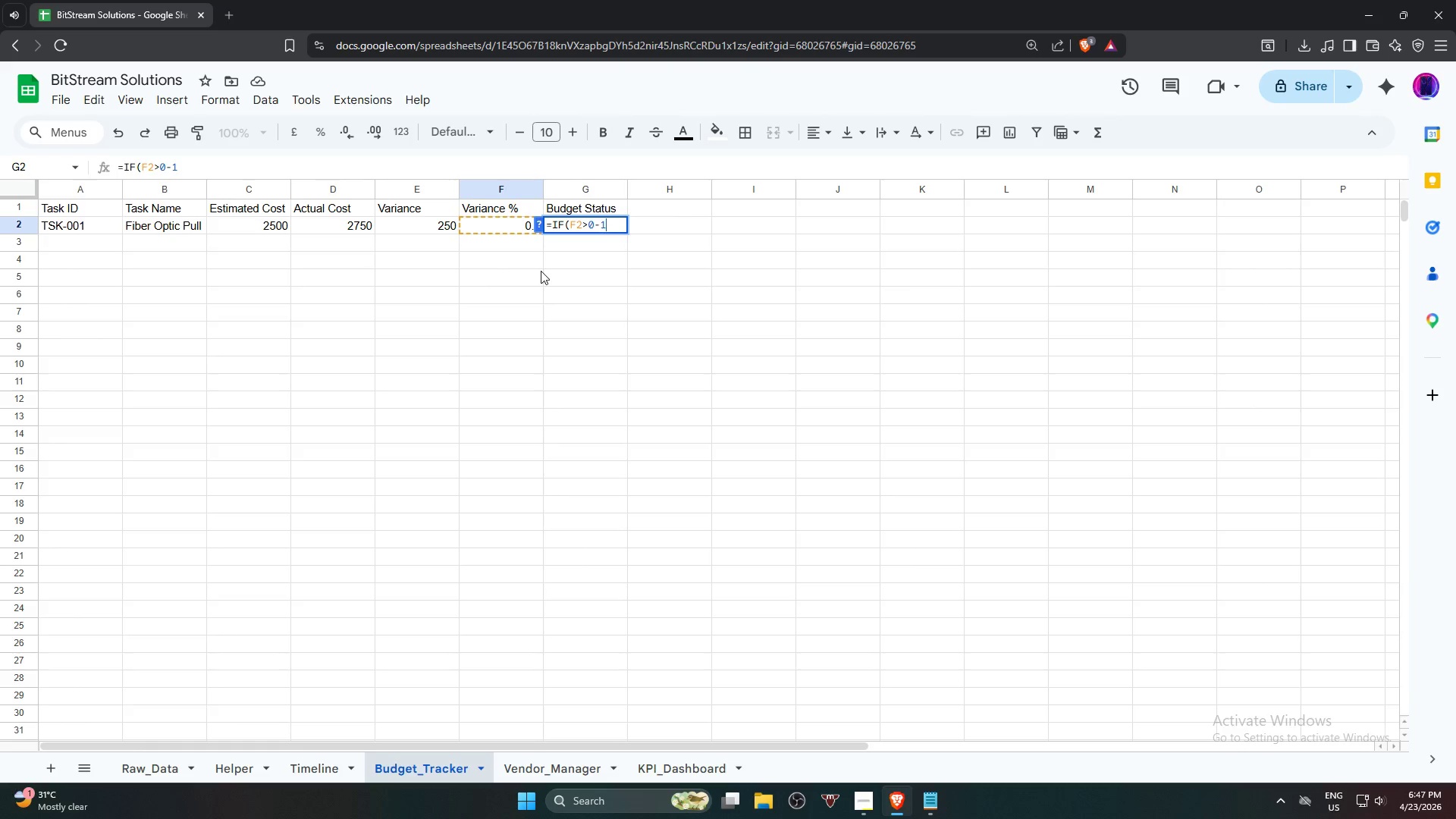 
key(Backspace)
 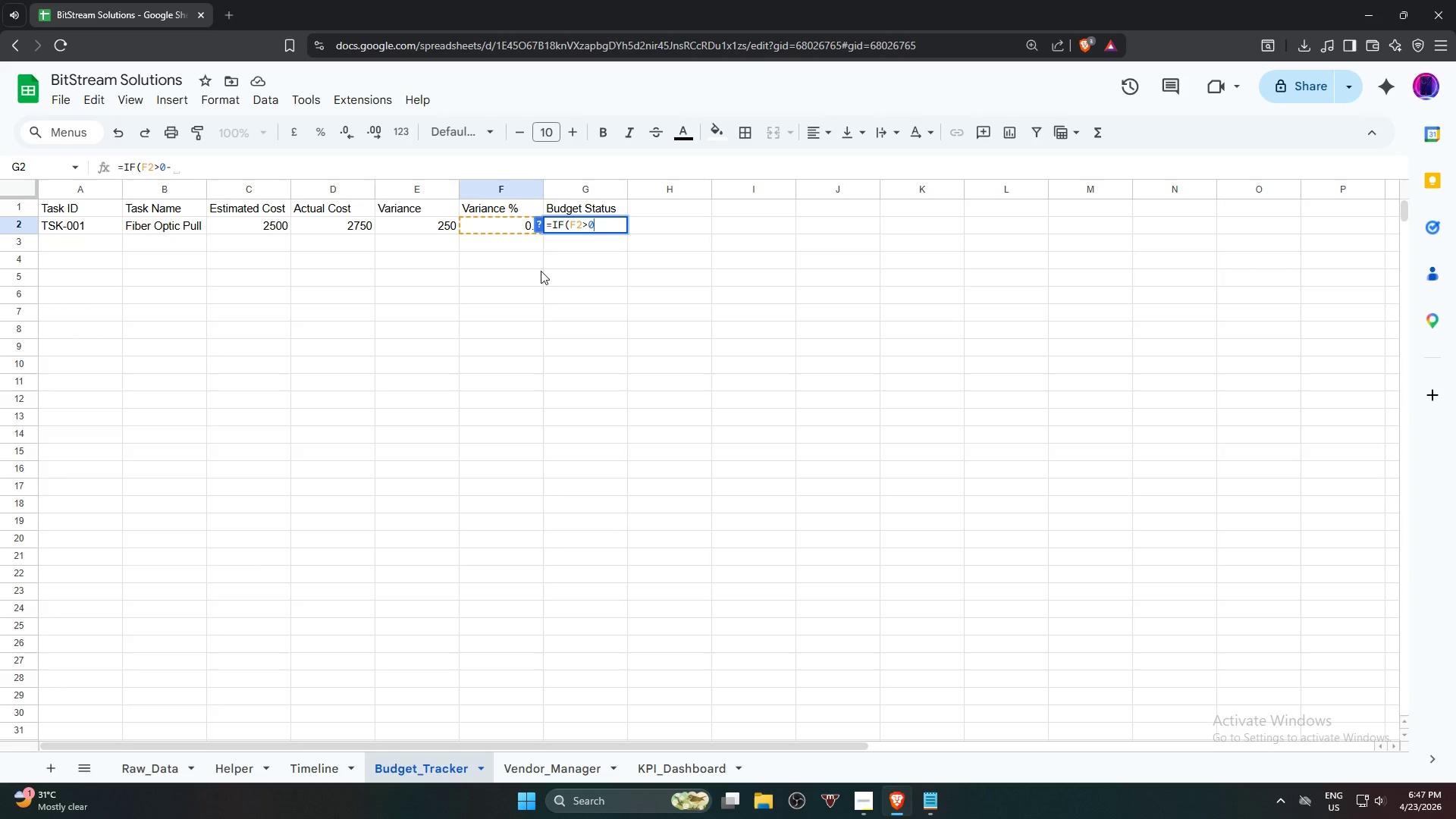 
key(Backspace)
 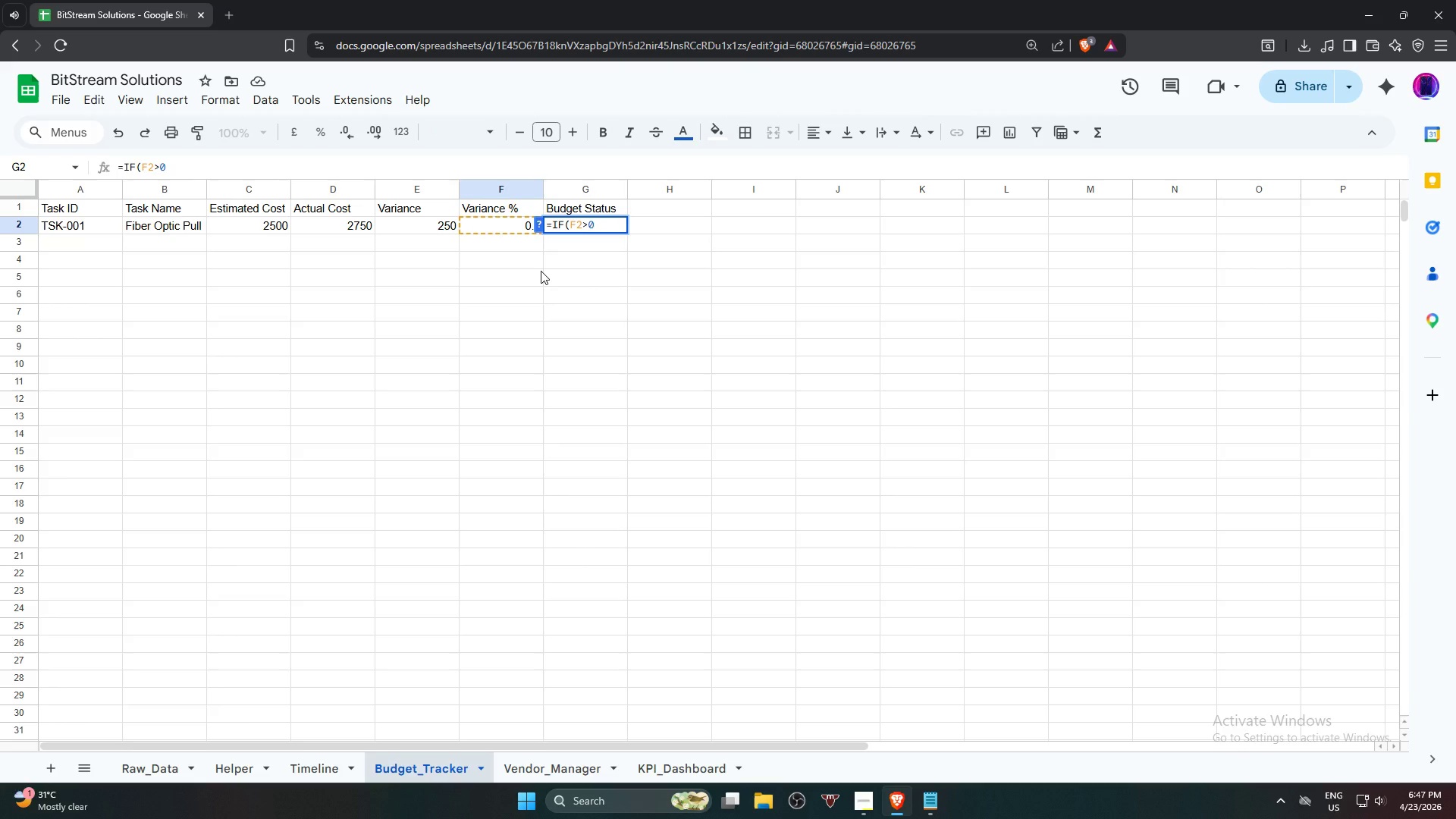 
type(.15,)
 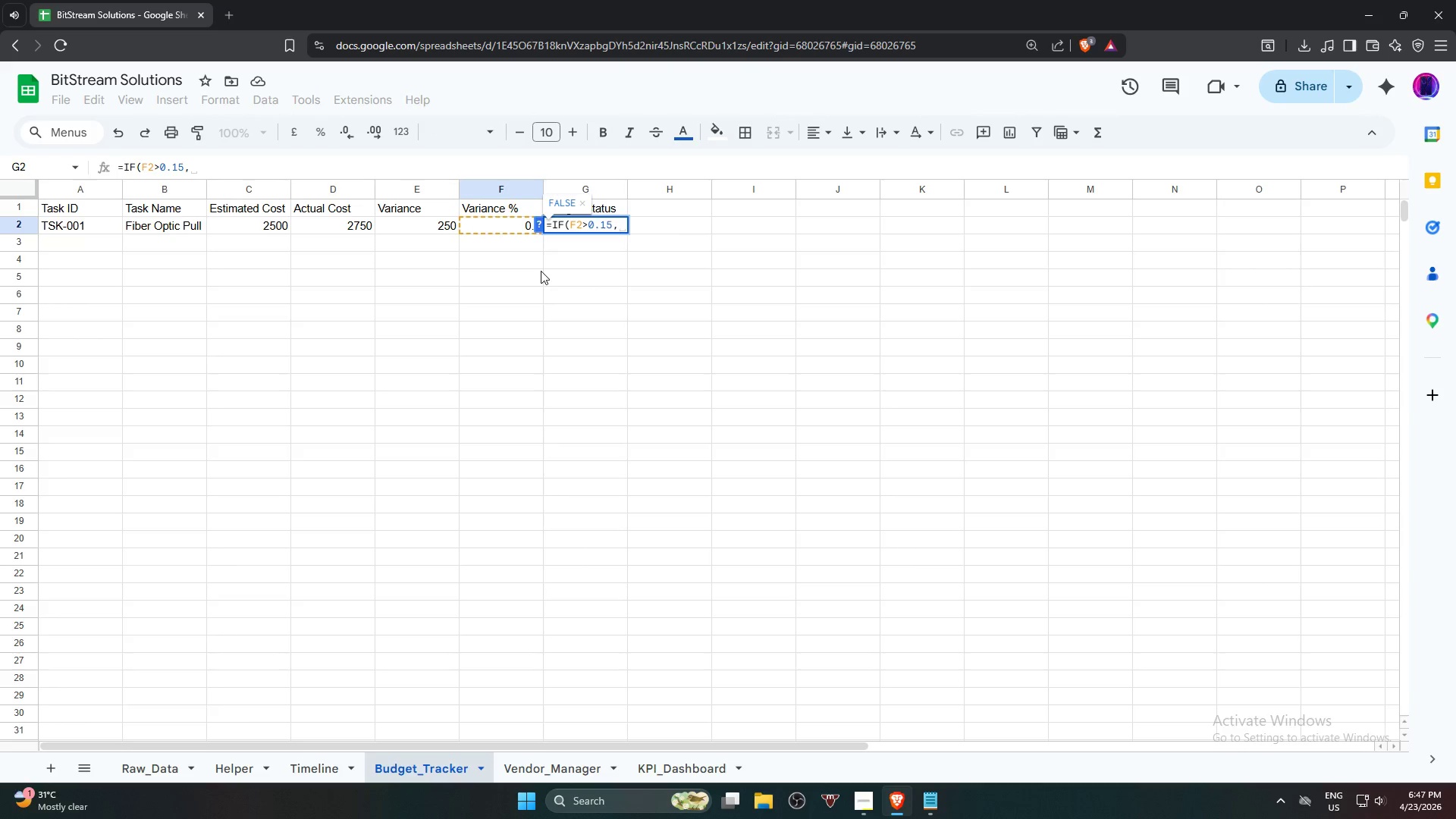 
type("Over Bi)
key(Backspace)
type(udget)
 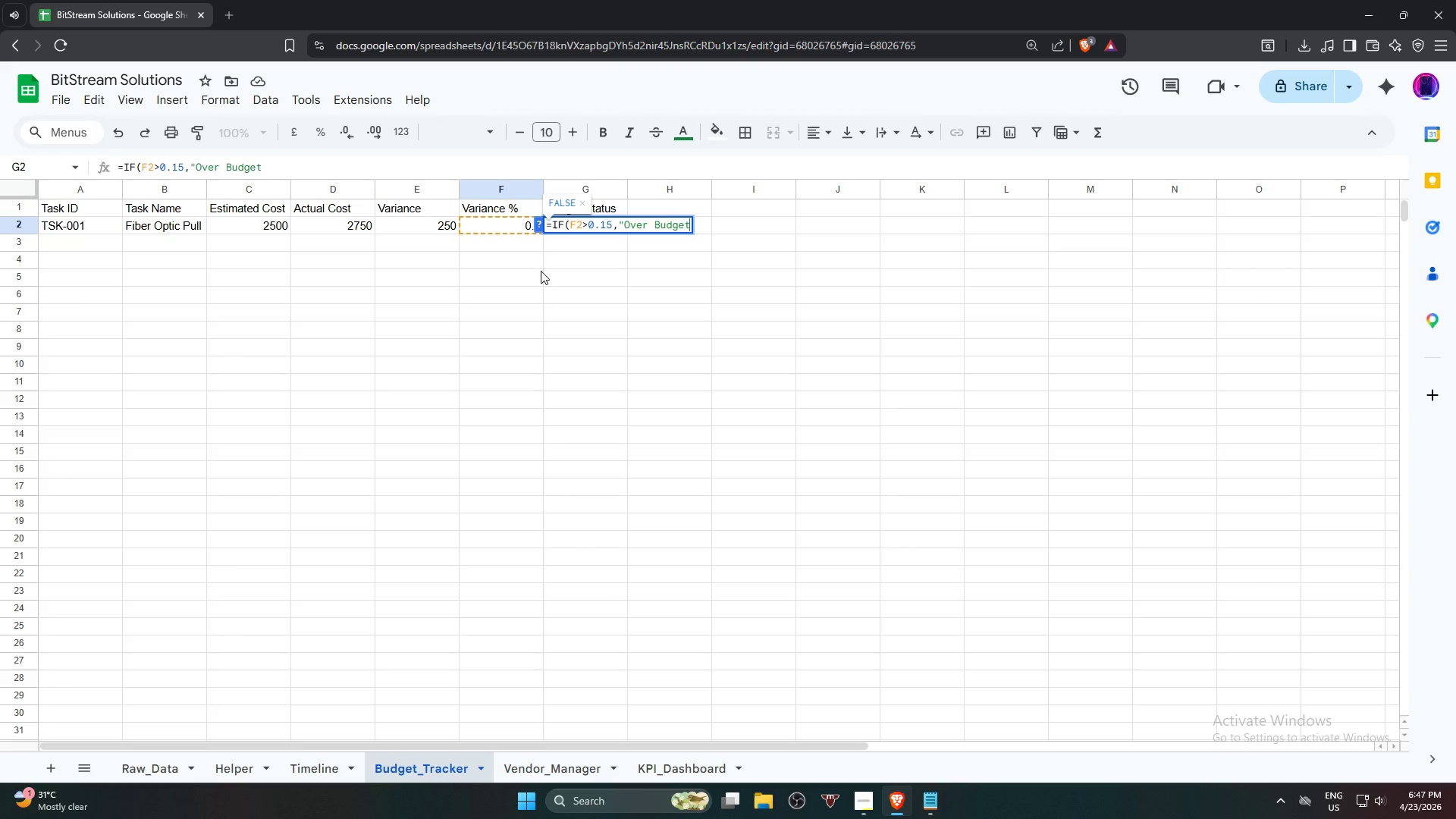 
key(Shift+Quote)
 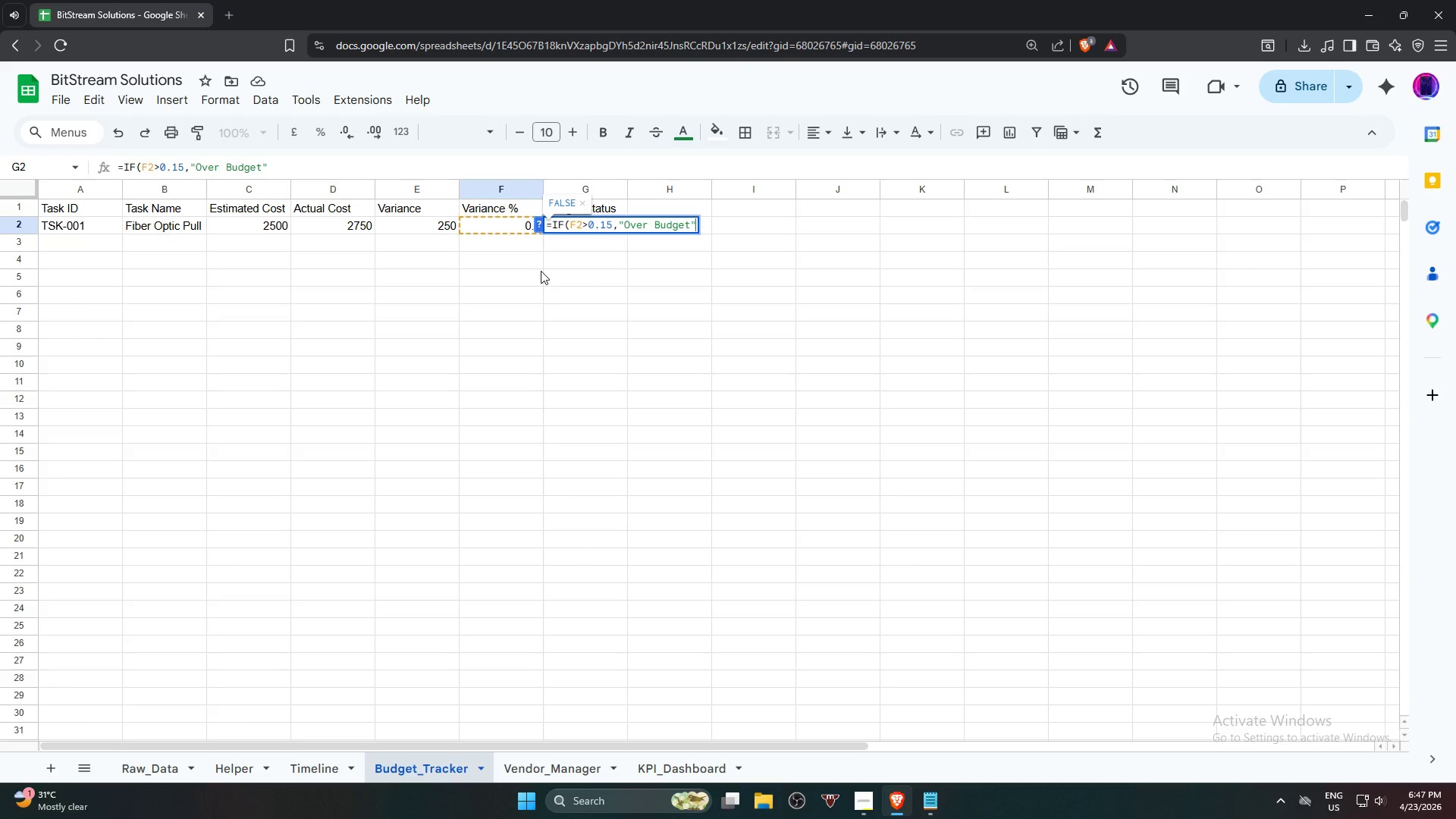 
key(Period)
 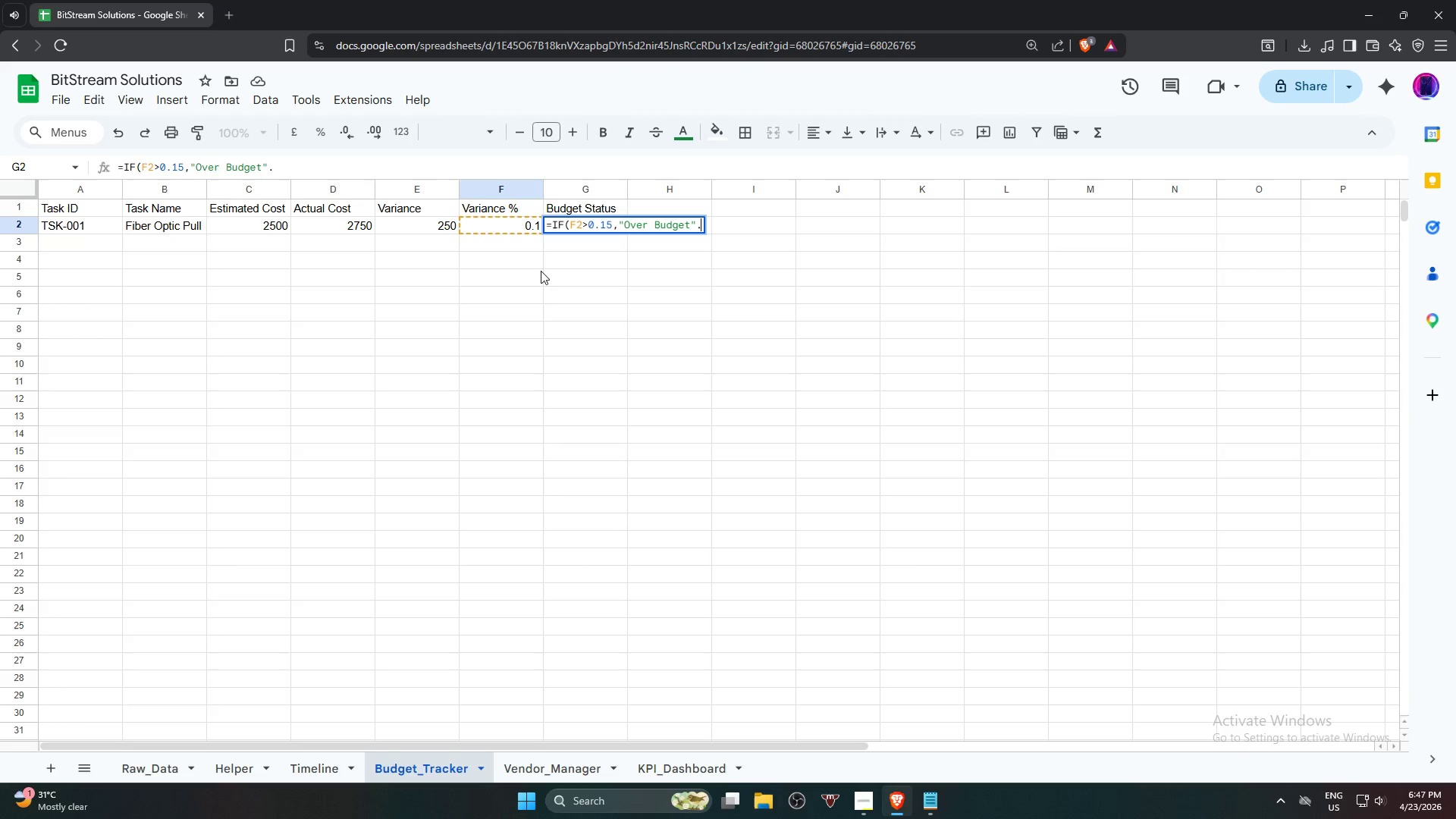 
key(Shift+Quote)
 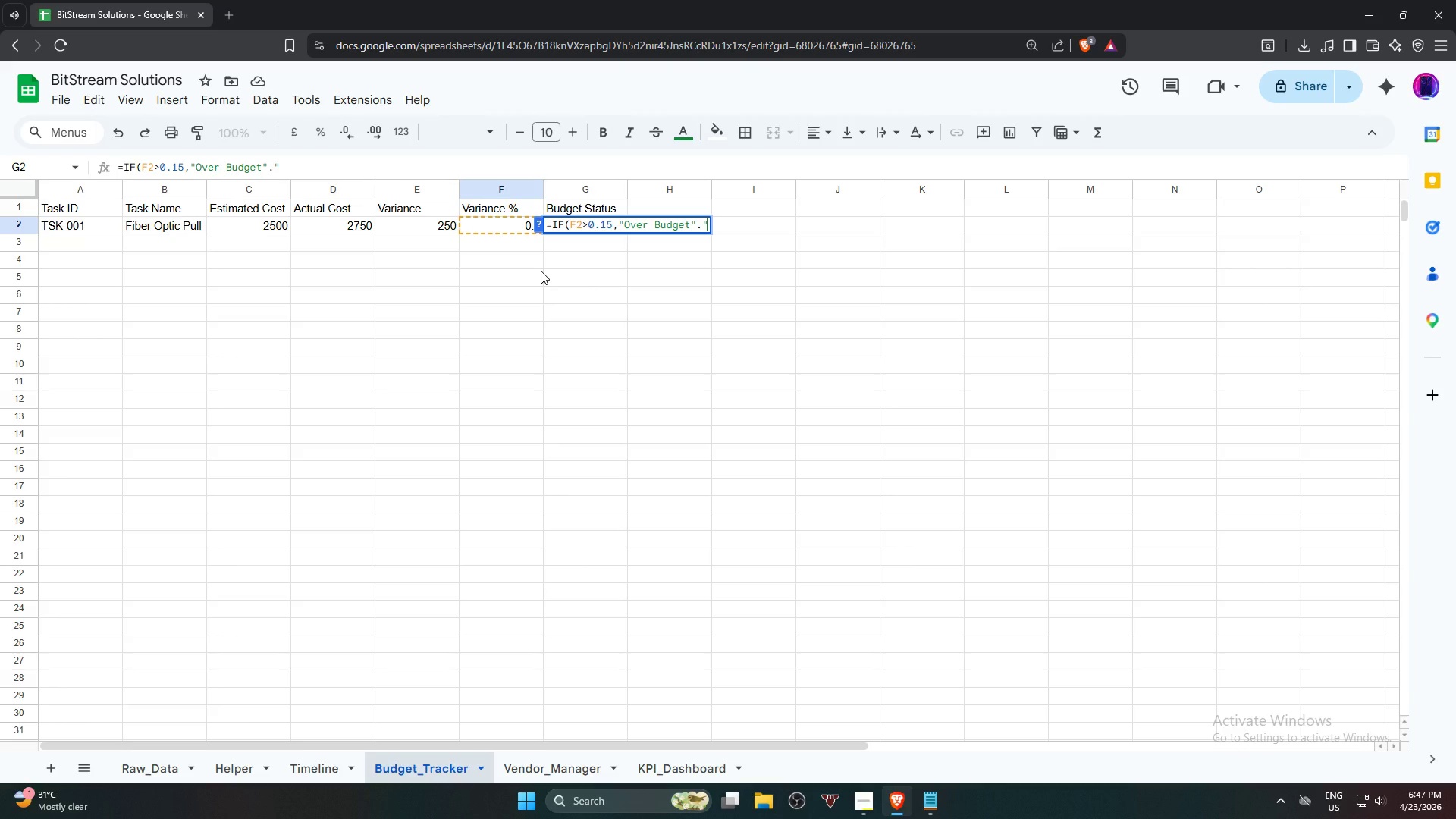 
type(OK"))
 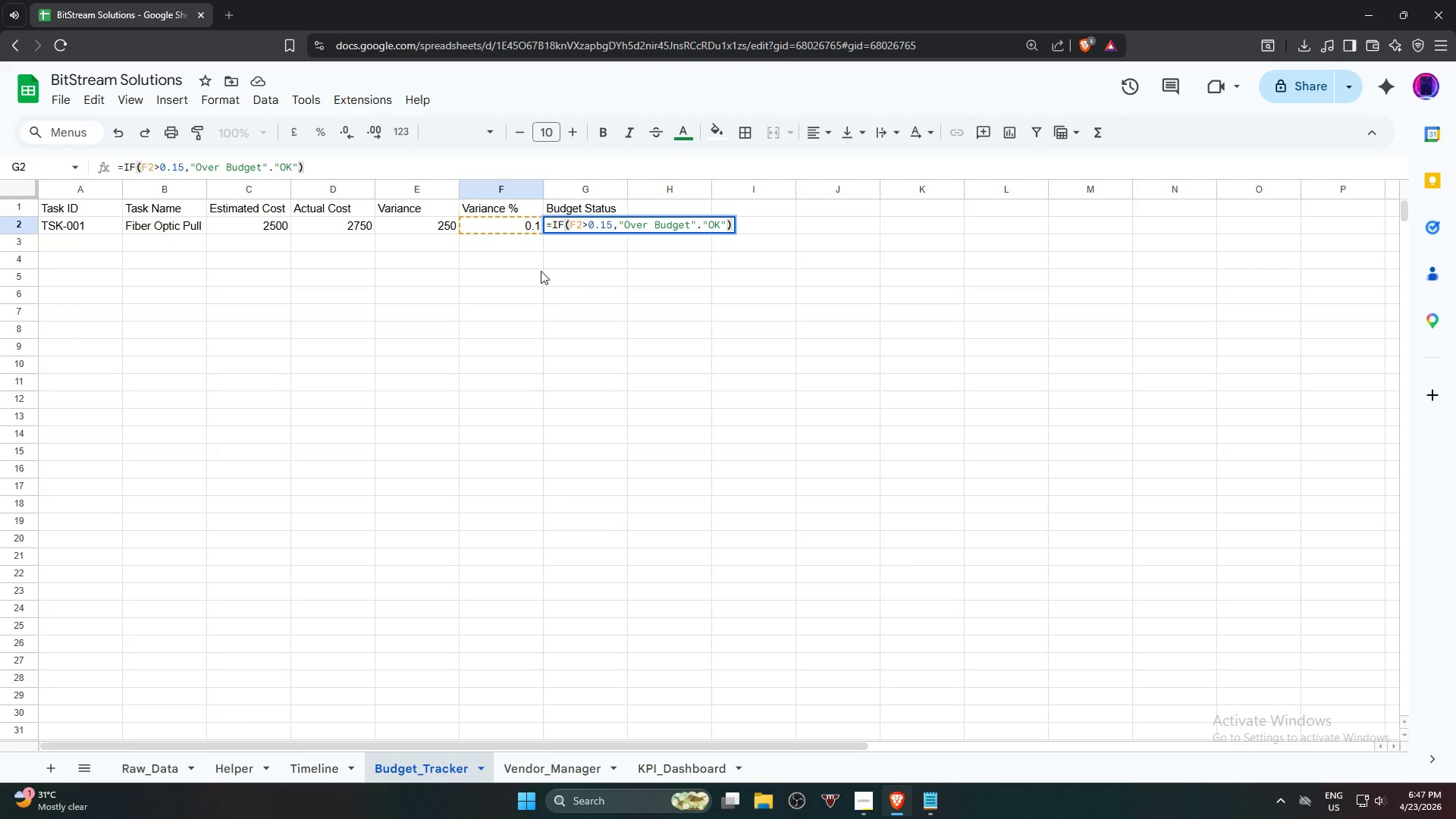 
key(Enter)
 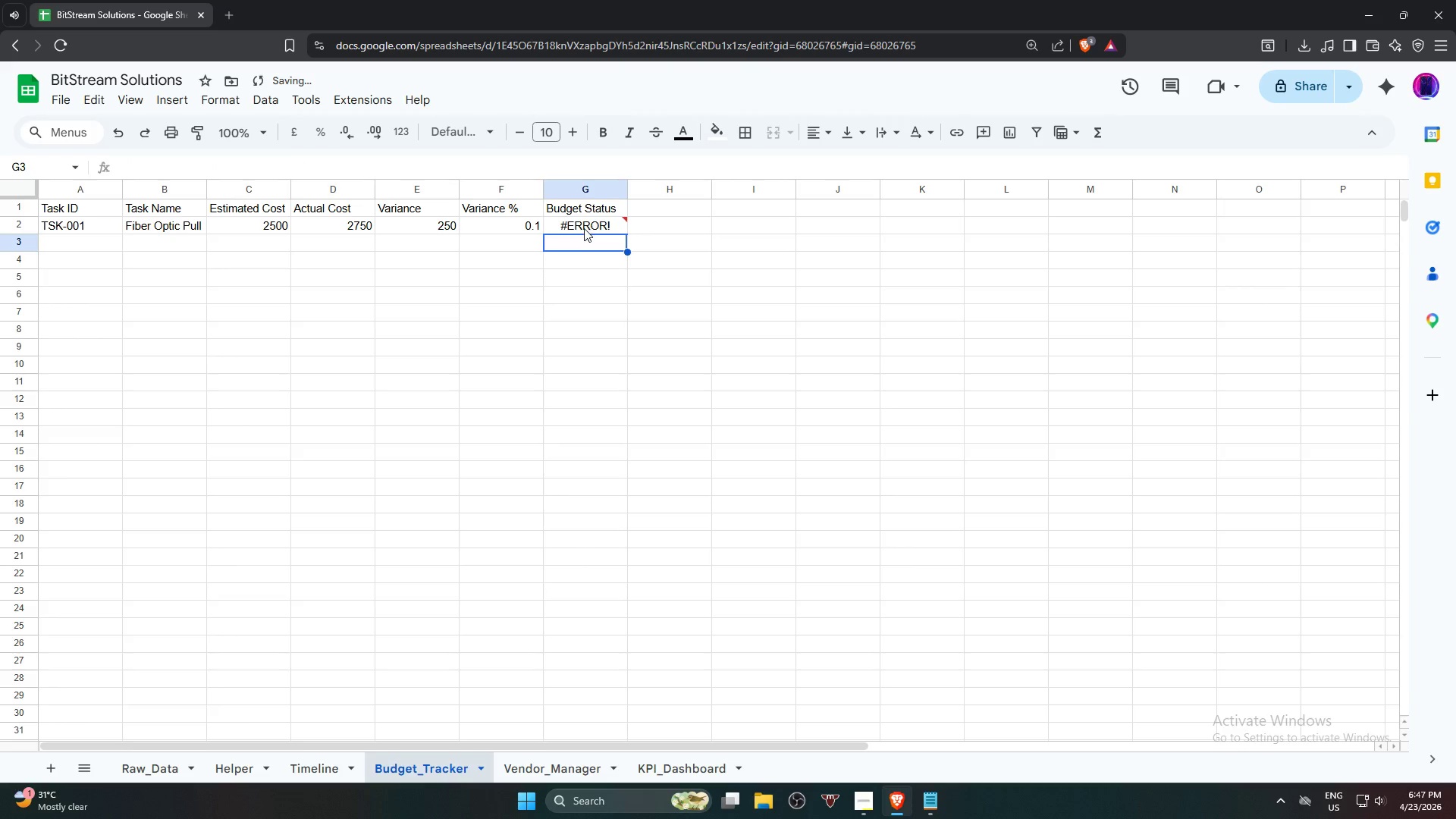 
left_click([584, 228])
 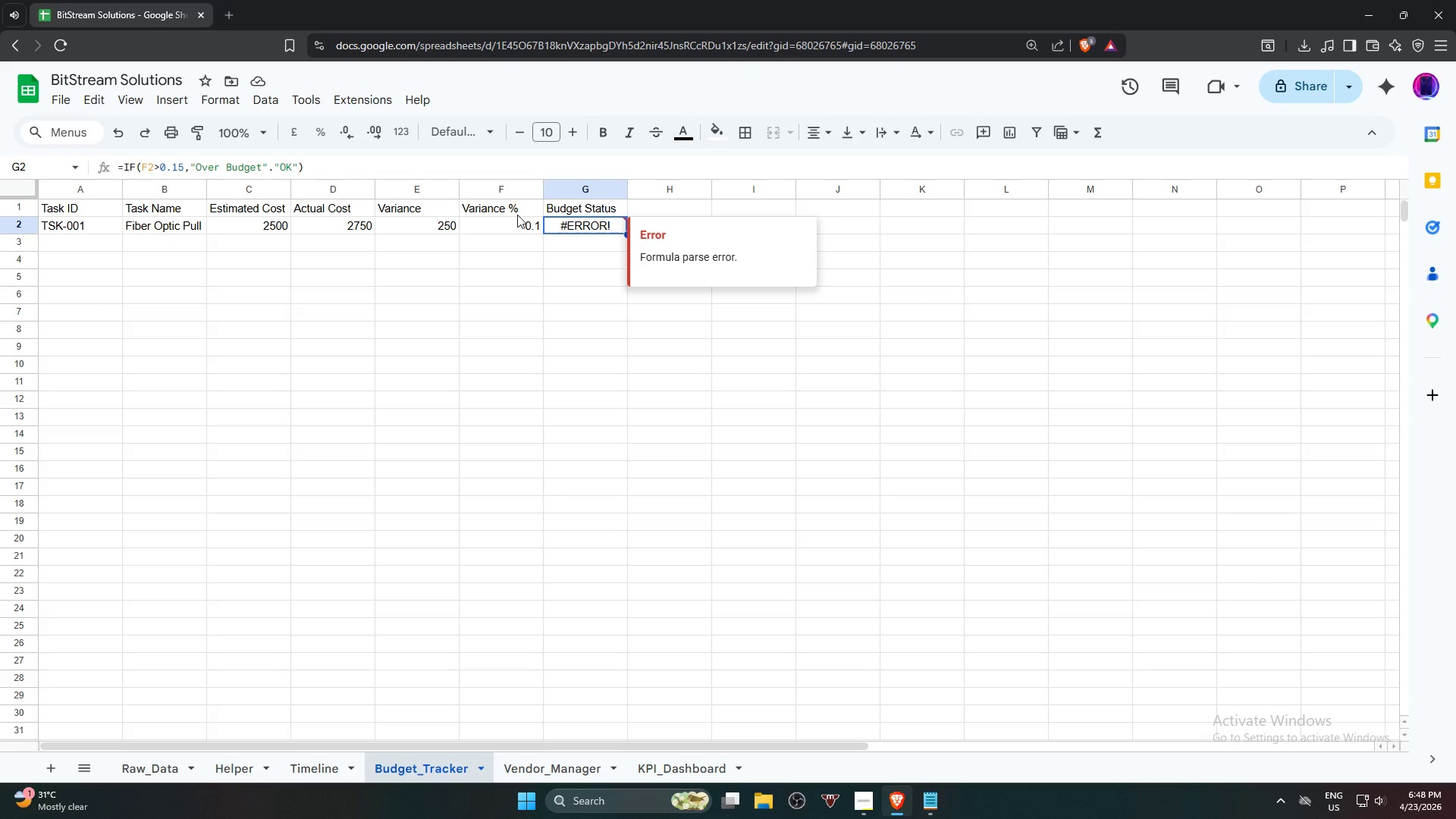 
wait(8.69)
 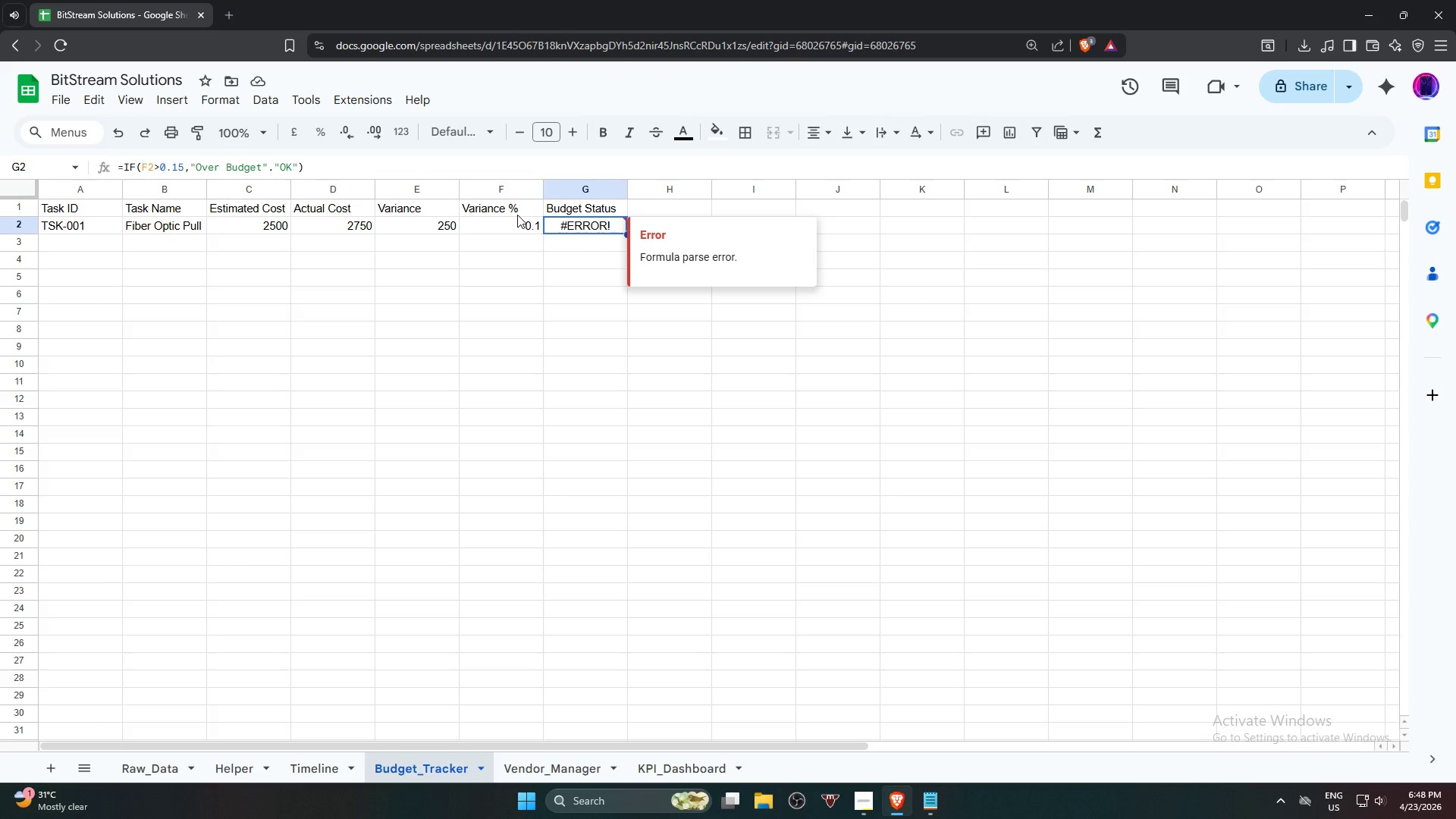 
left_click([276, 168])
 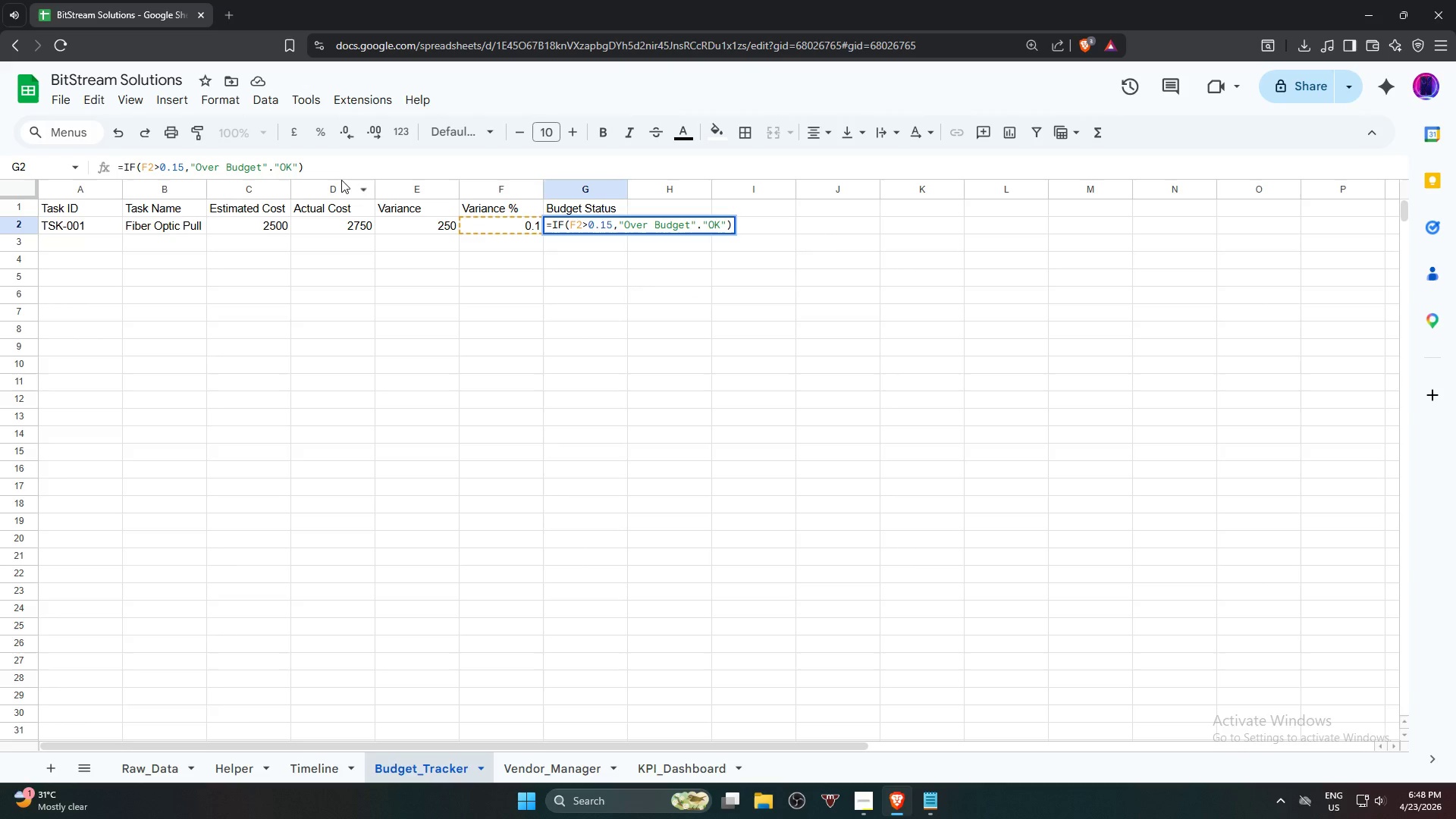 
key(Backspace)
 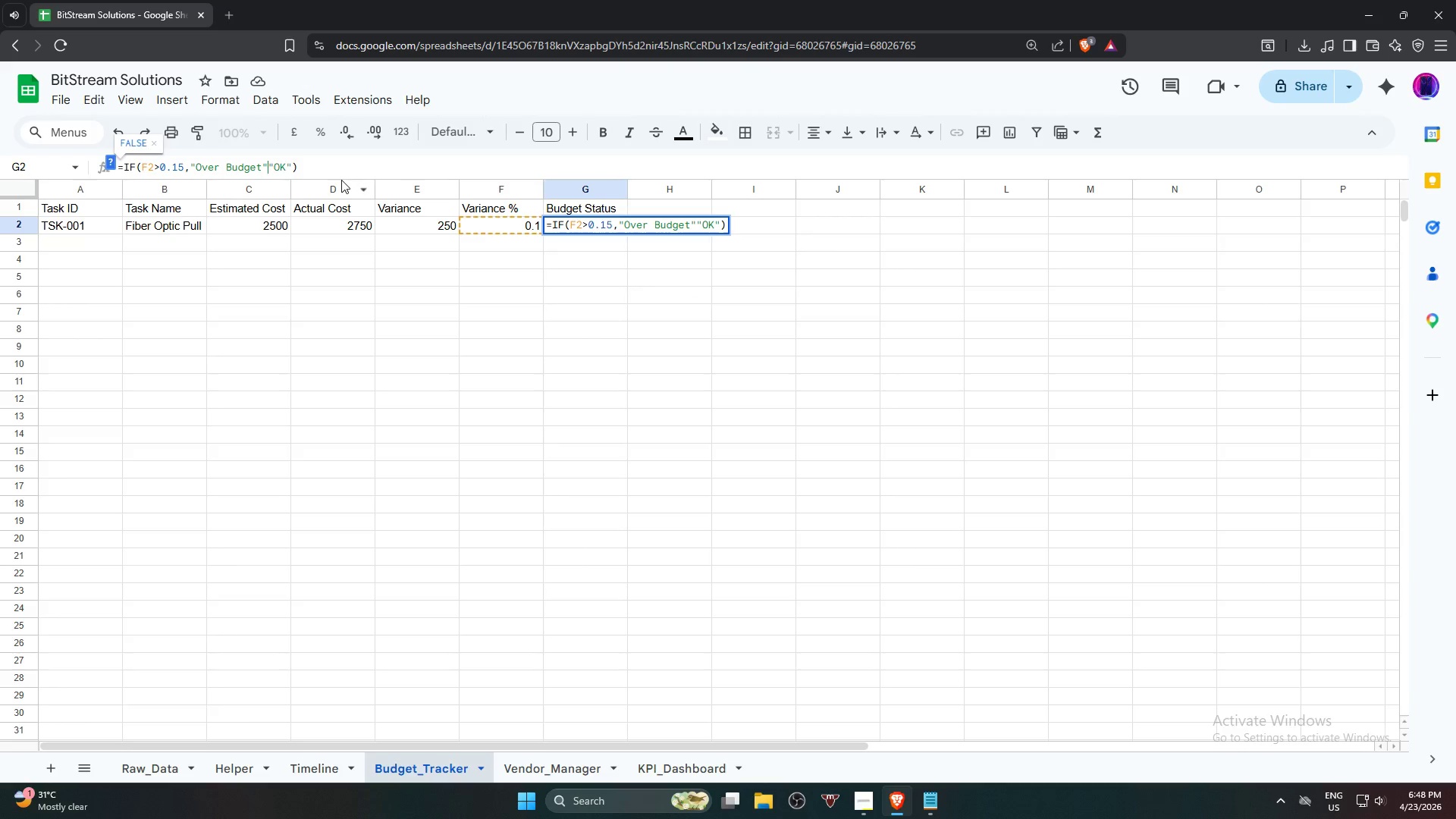 
key(Comma)
 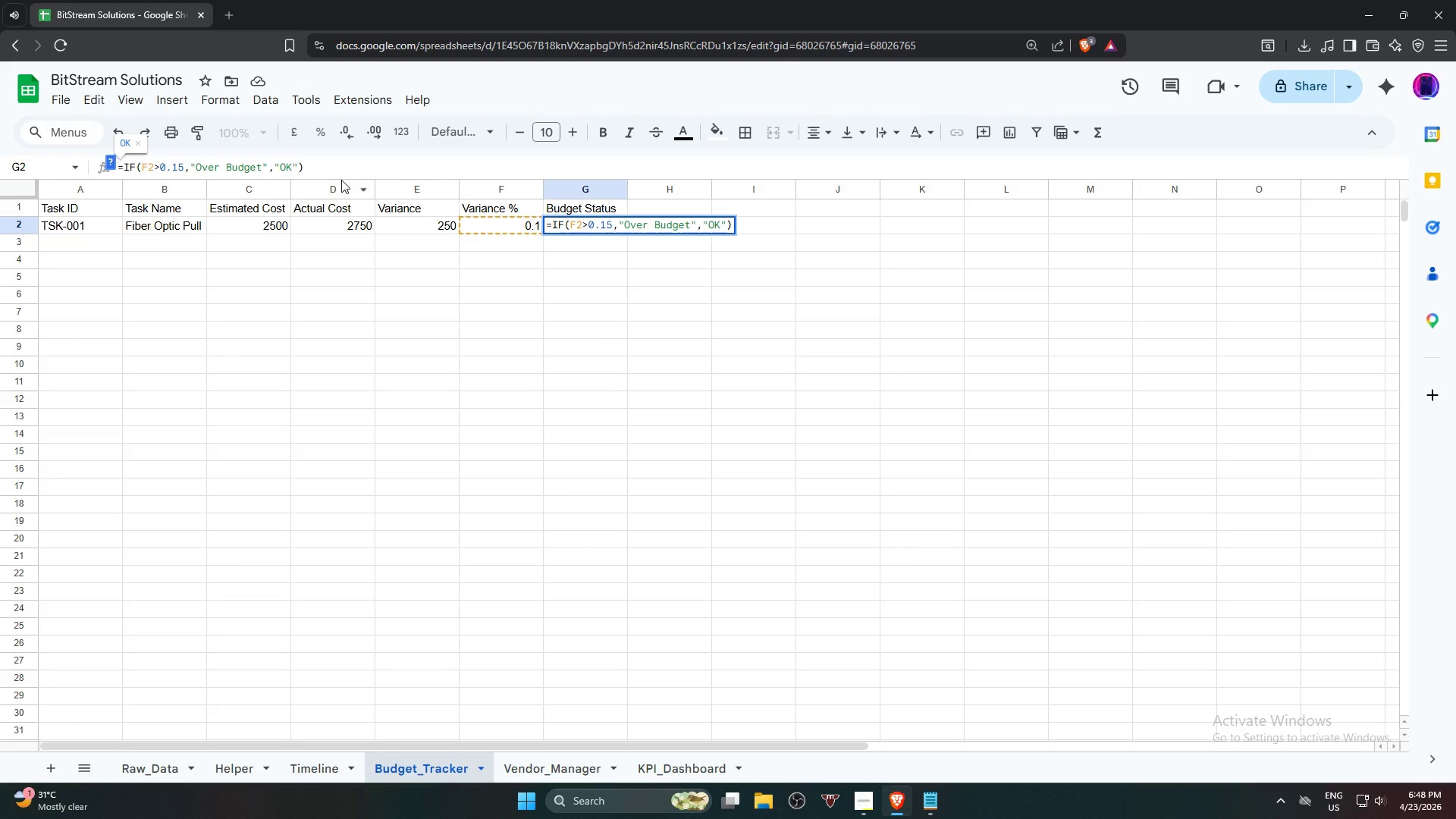 
key(Enter)
 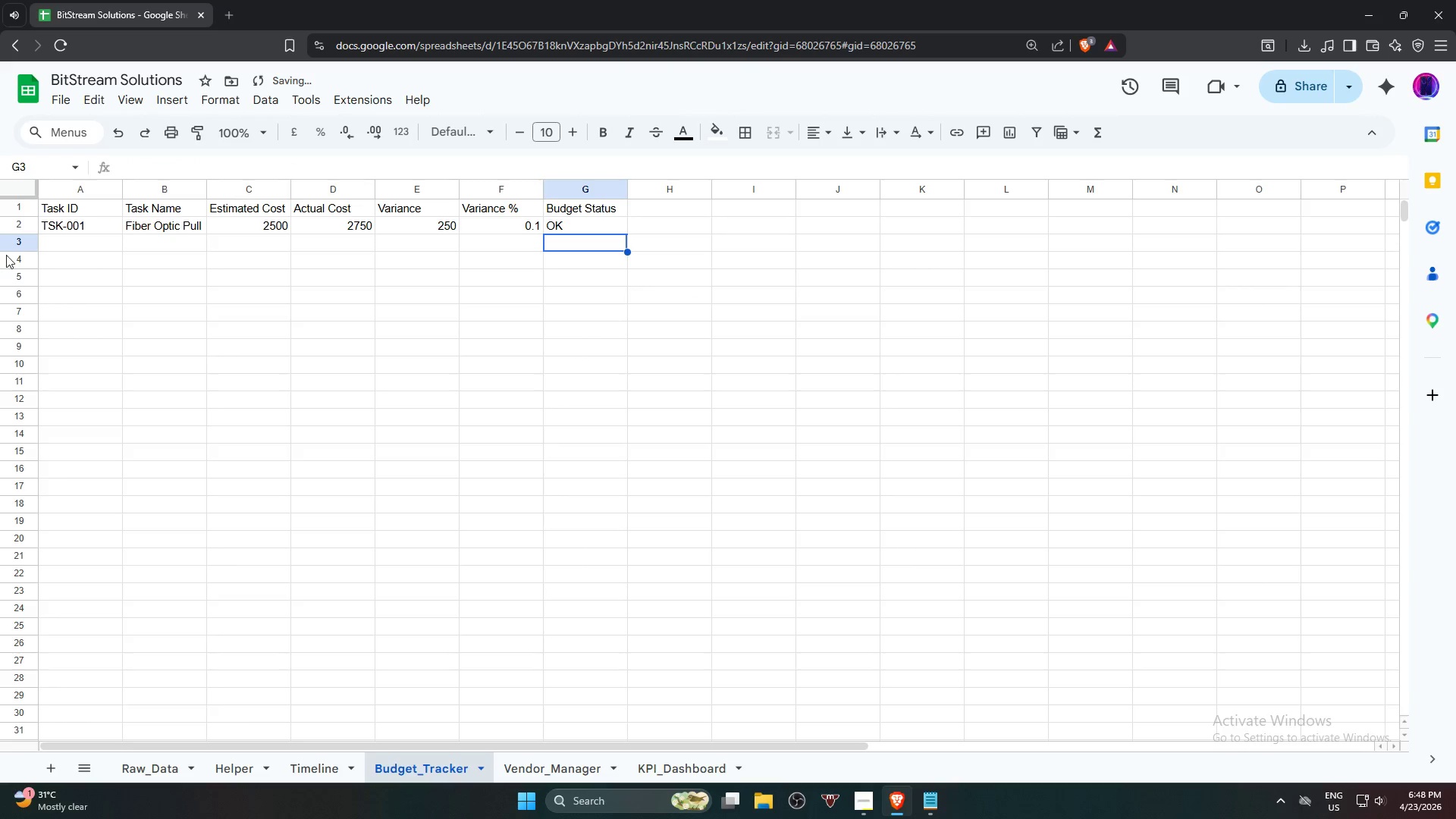 
left_click([79, 226])
 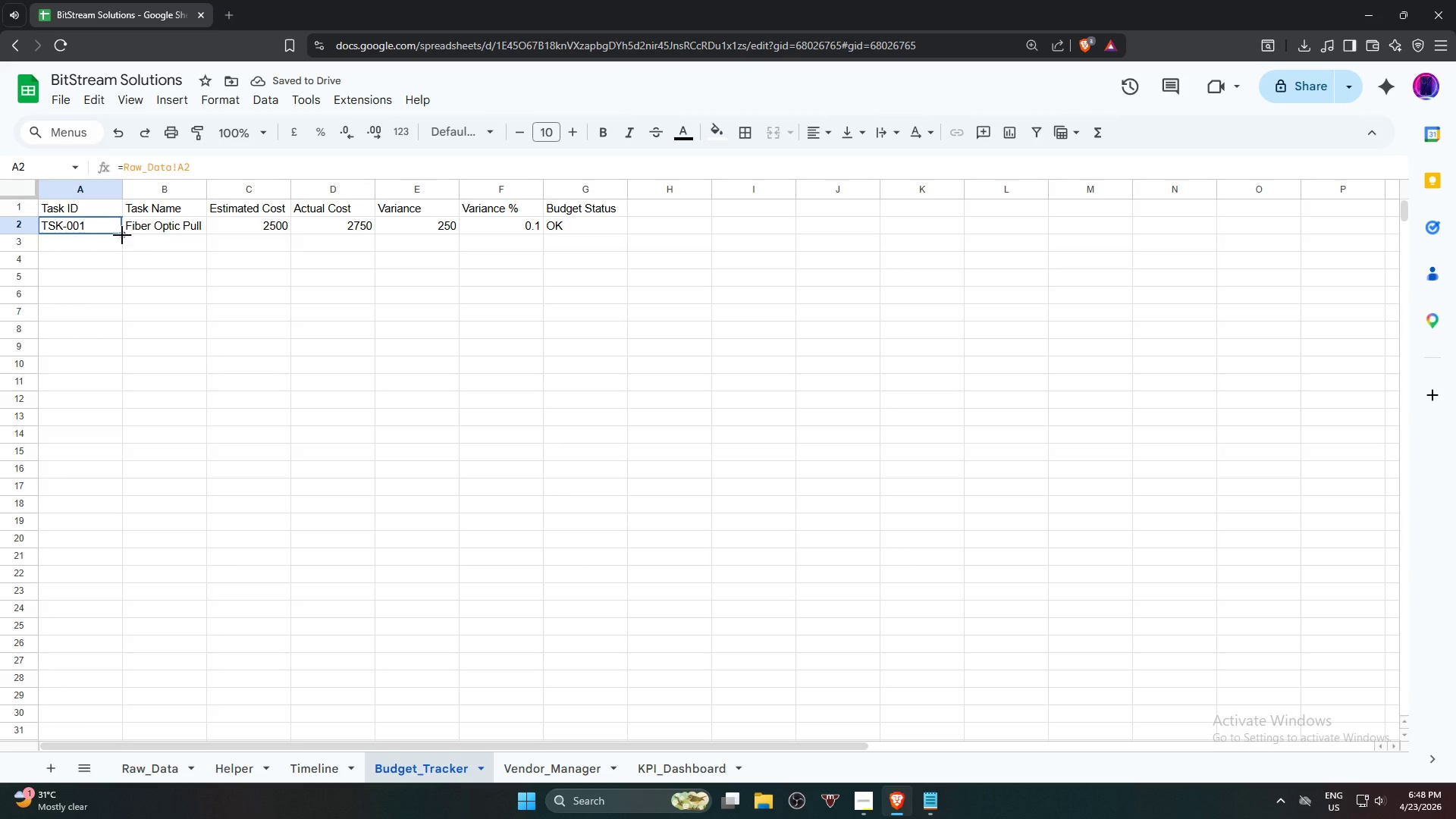 
left_click_drag(start_coordinate=[122, 234], to_coordinate=[111, 707])
 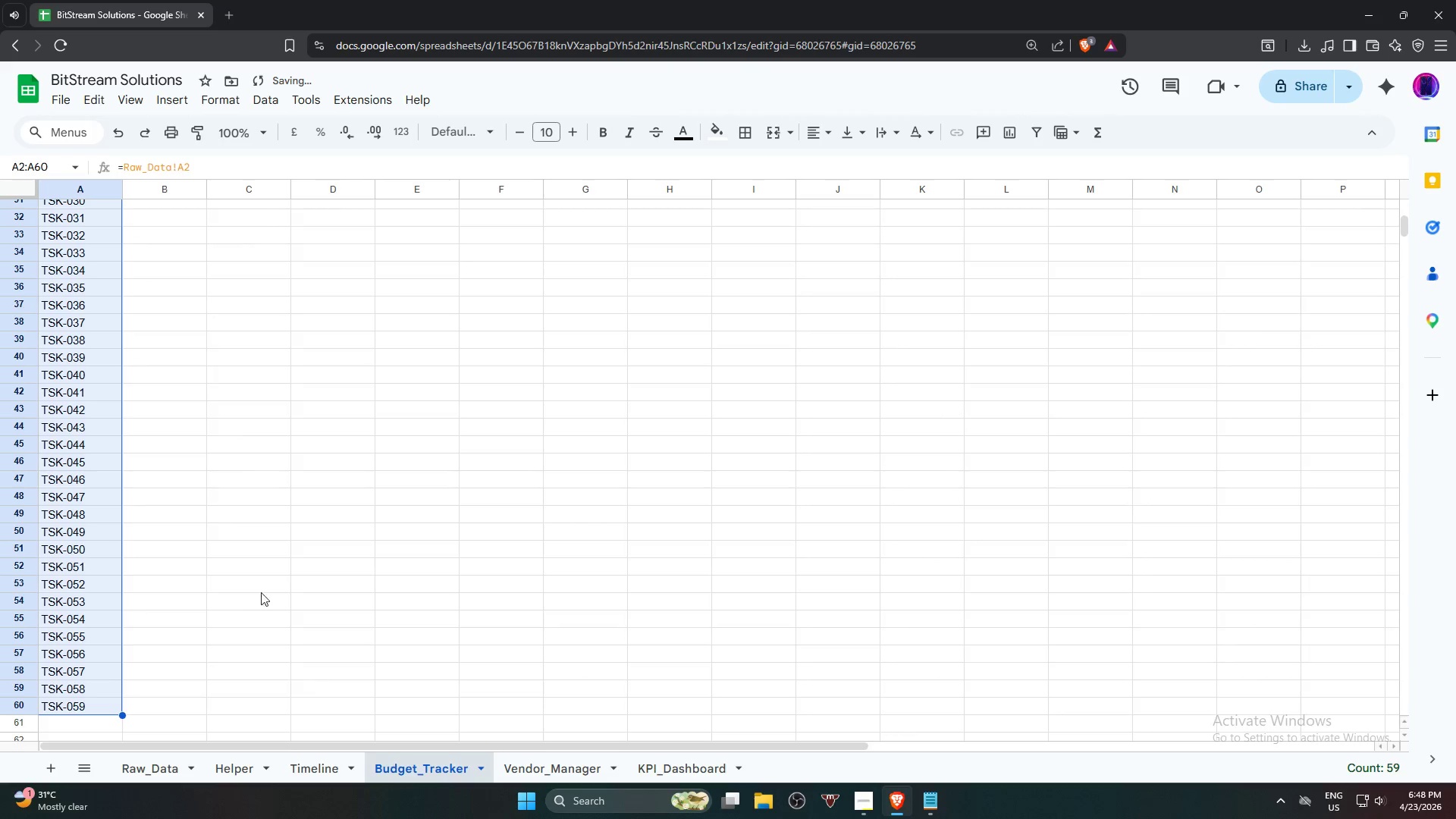 
scroll: coordinate [111, 678], scroll_direction: down, amount: 7.0
 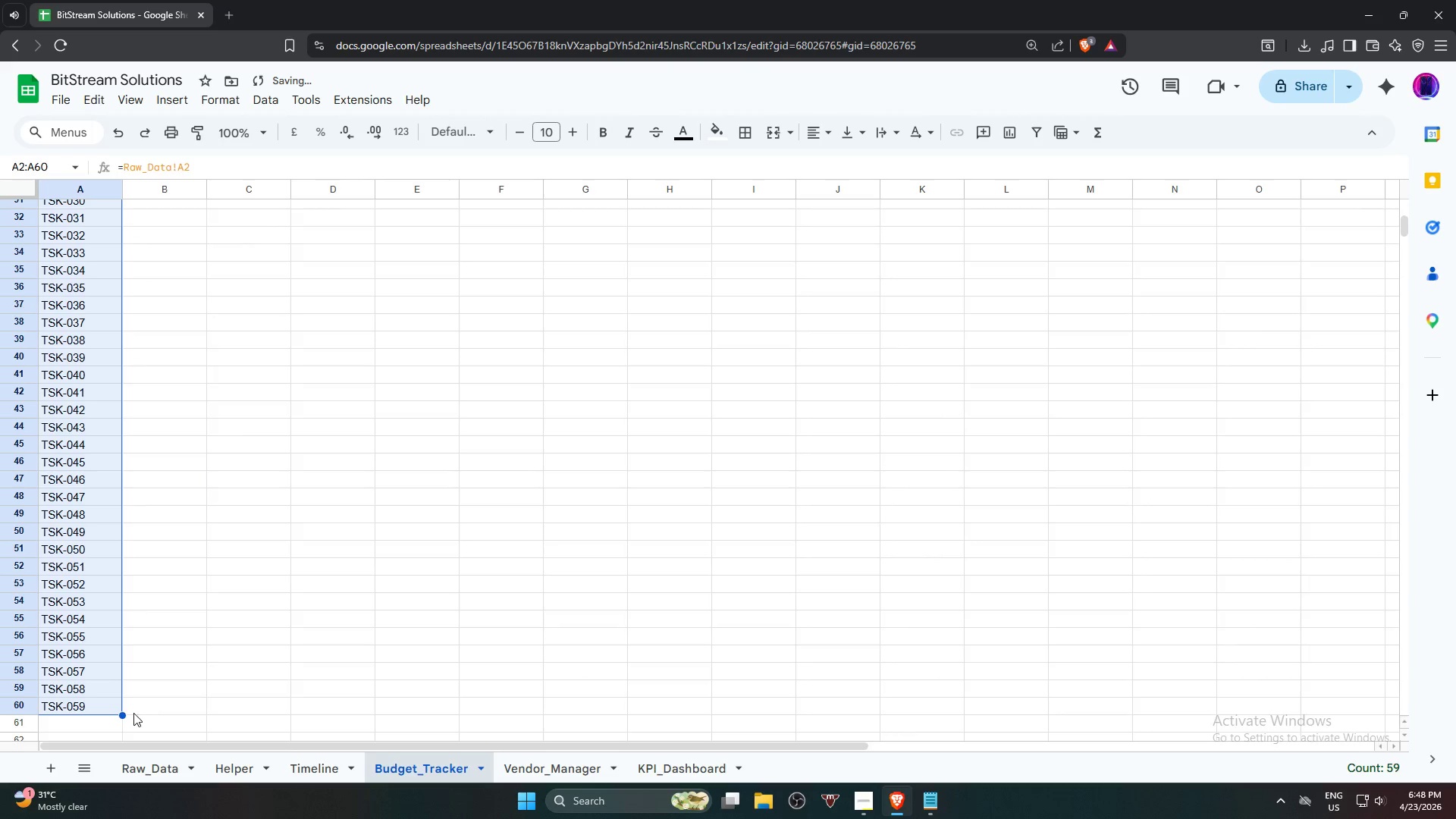 
left_click_drag(start_coordinate=[122, 716], to_coordinate=[122, 725])
 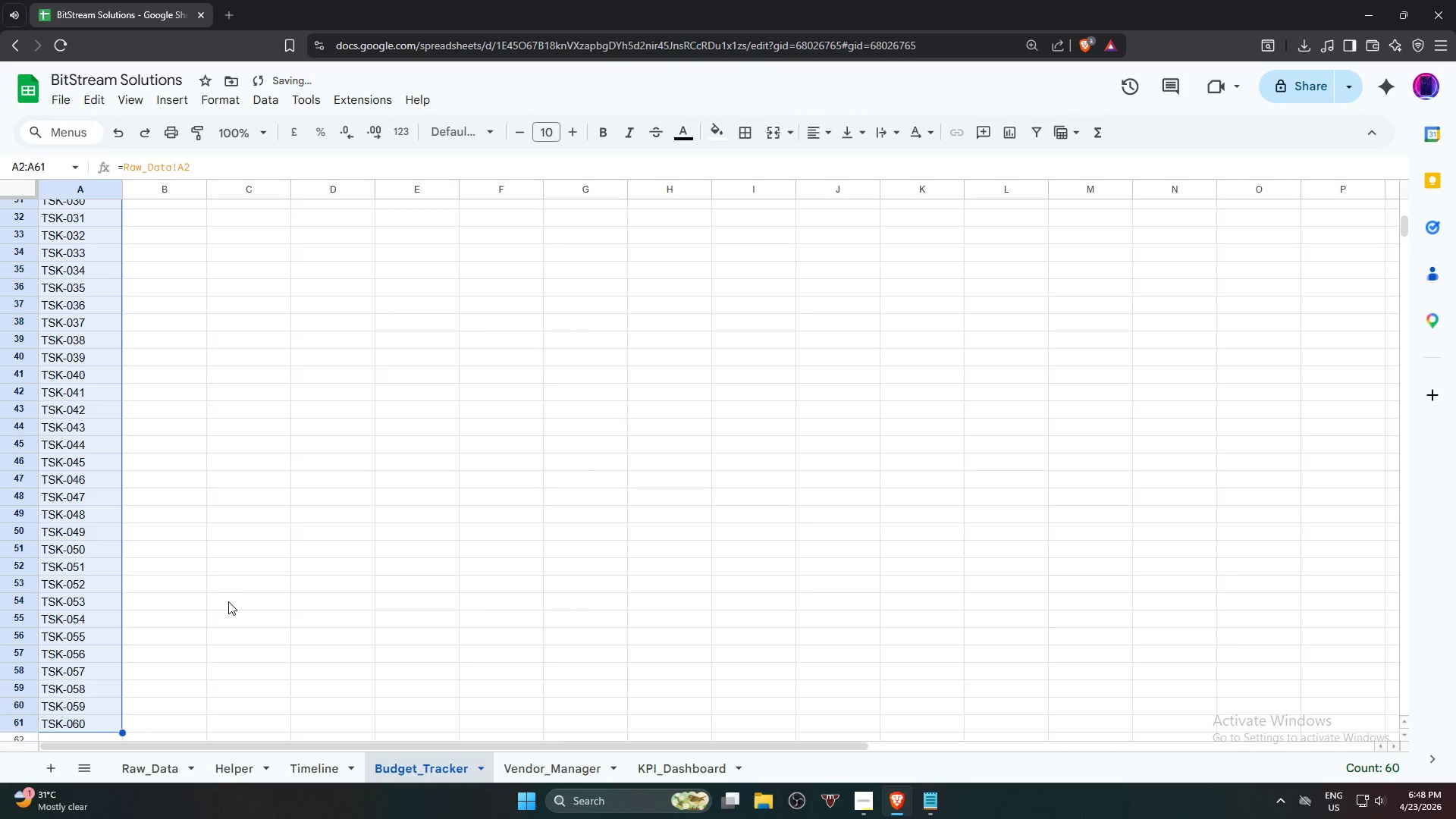 
scroll: coordinate [199, 349], scroll_direction: up, amount: 12.0
 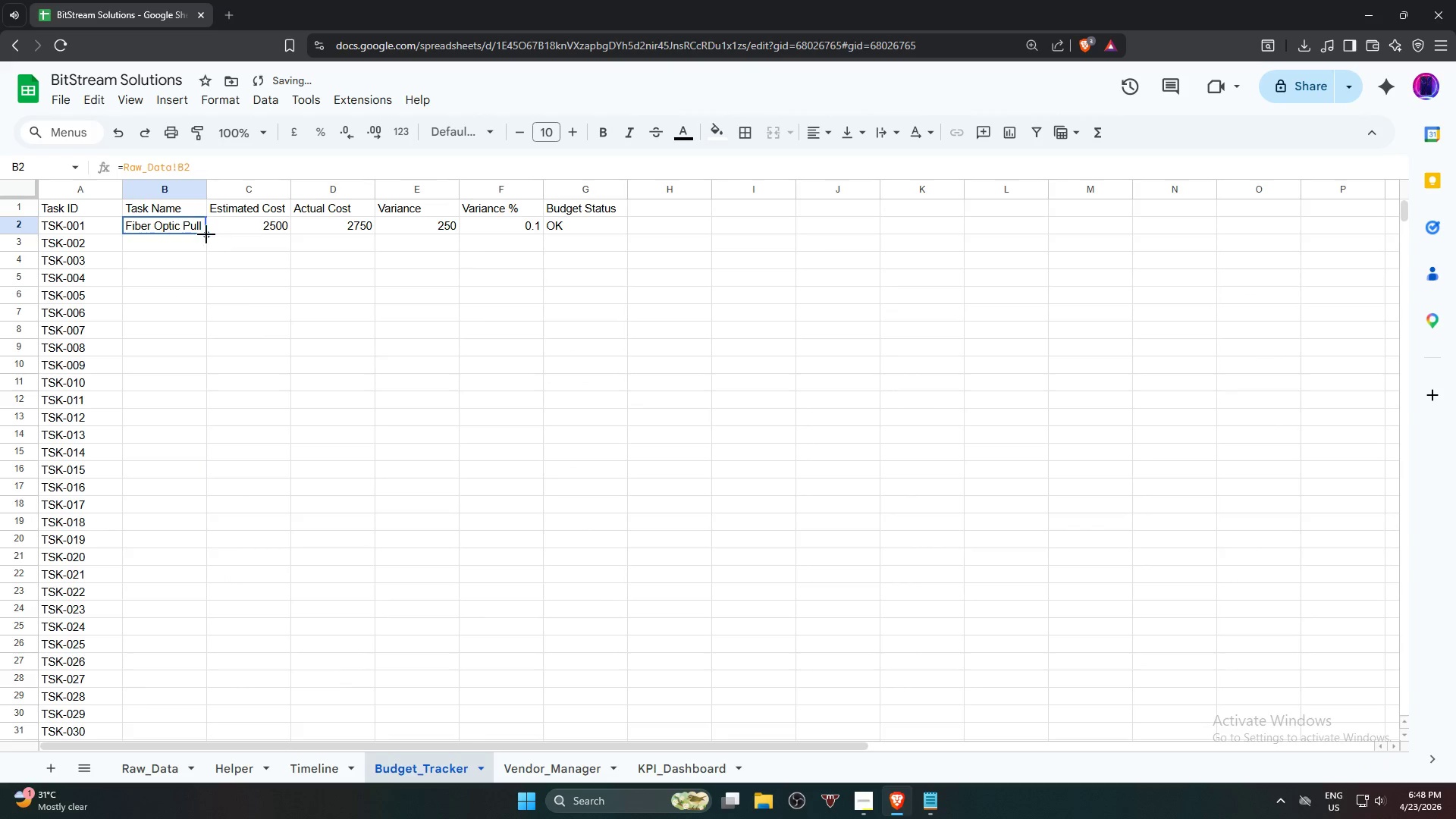 
left_click_drag(start_coordinate=[206, 235], to_coordinate=[166, 348])
 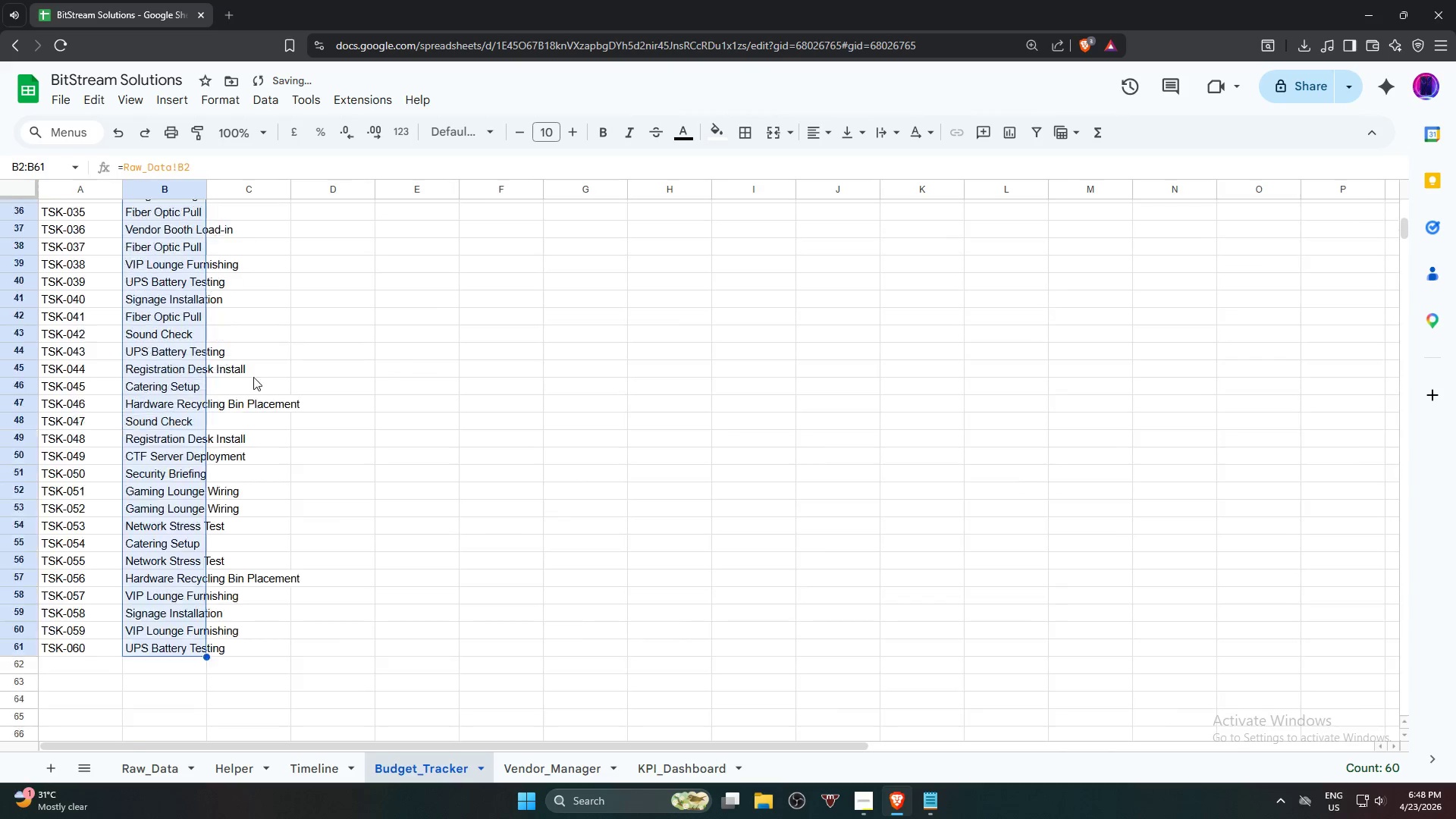 
scroll: coordinate [224, 550], scroll_direction: down, amount: 12.0
 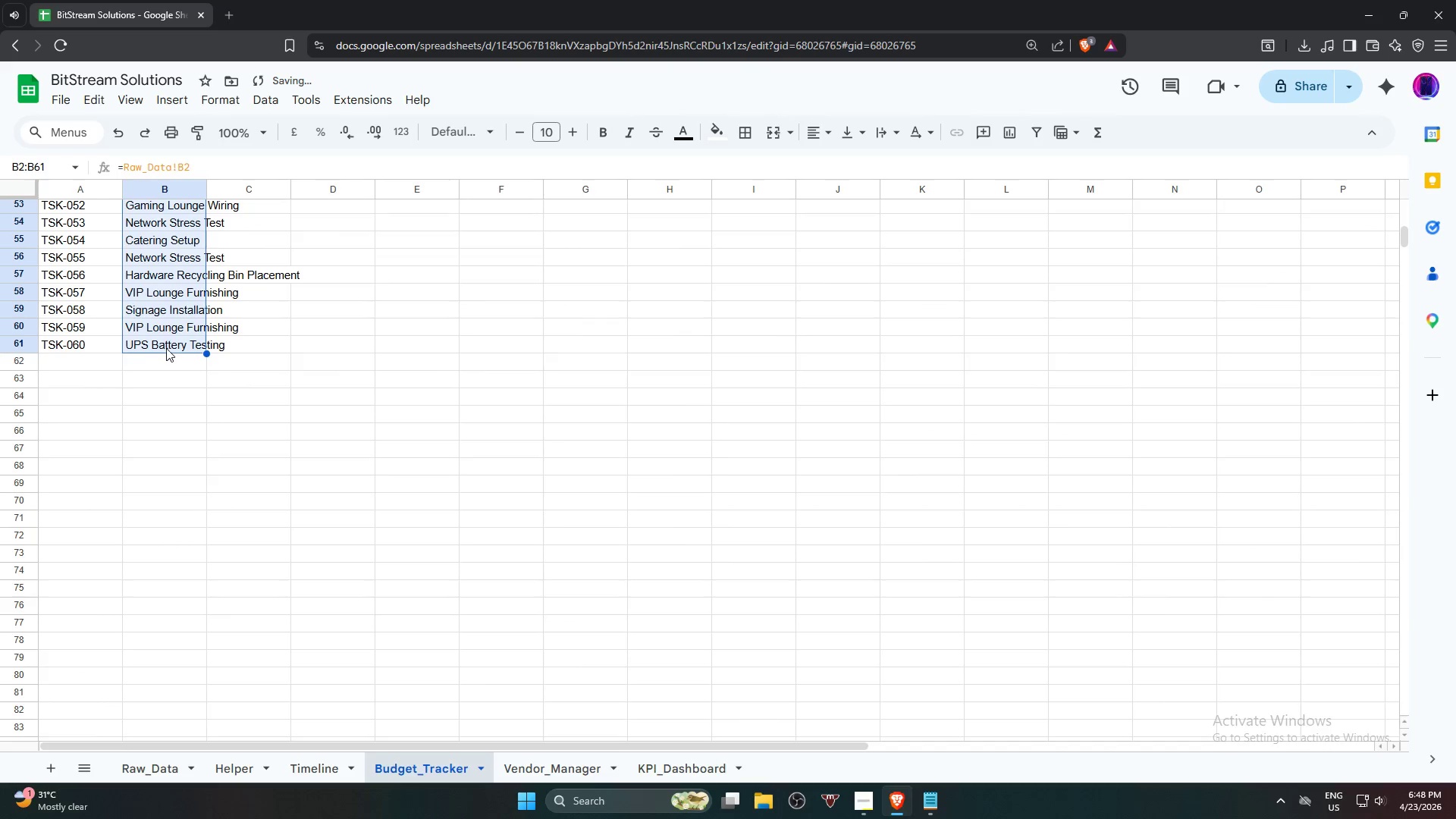 
scroll: coordinate [260, 356], scroll_direction: up, amount: 18.0
 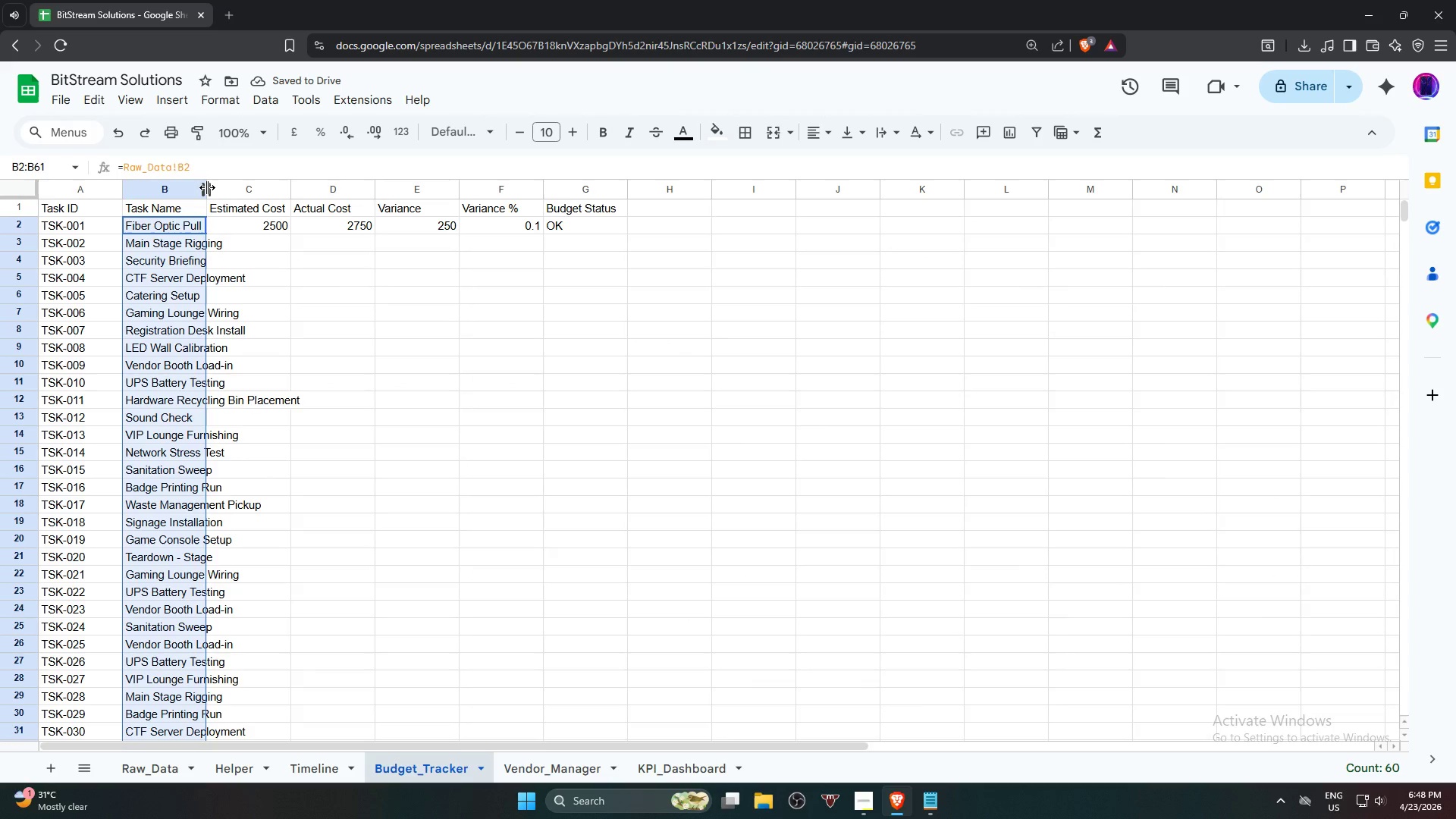 
double_click([207, 187])
 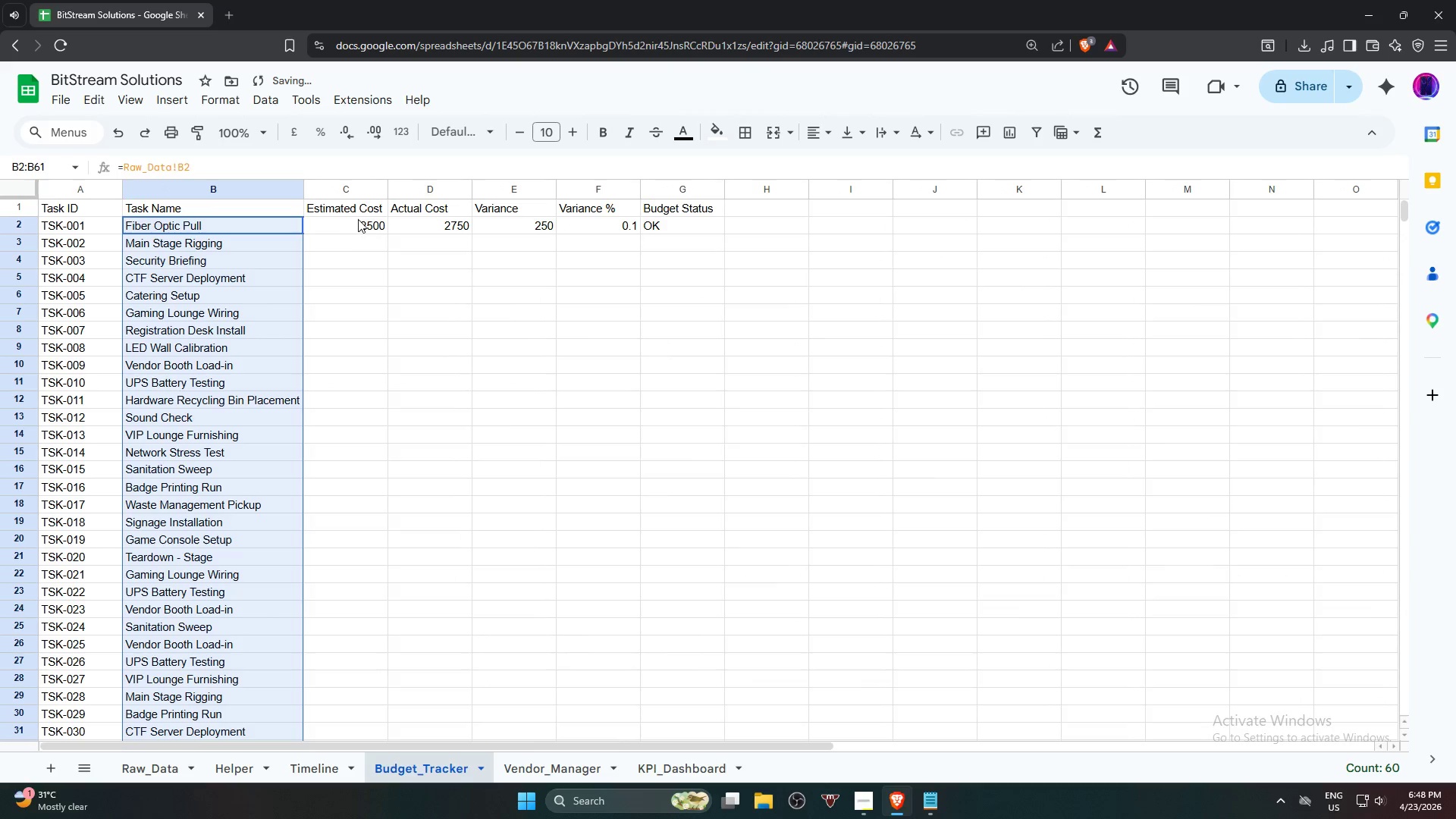 
left_click([360, 223])
 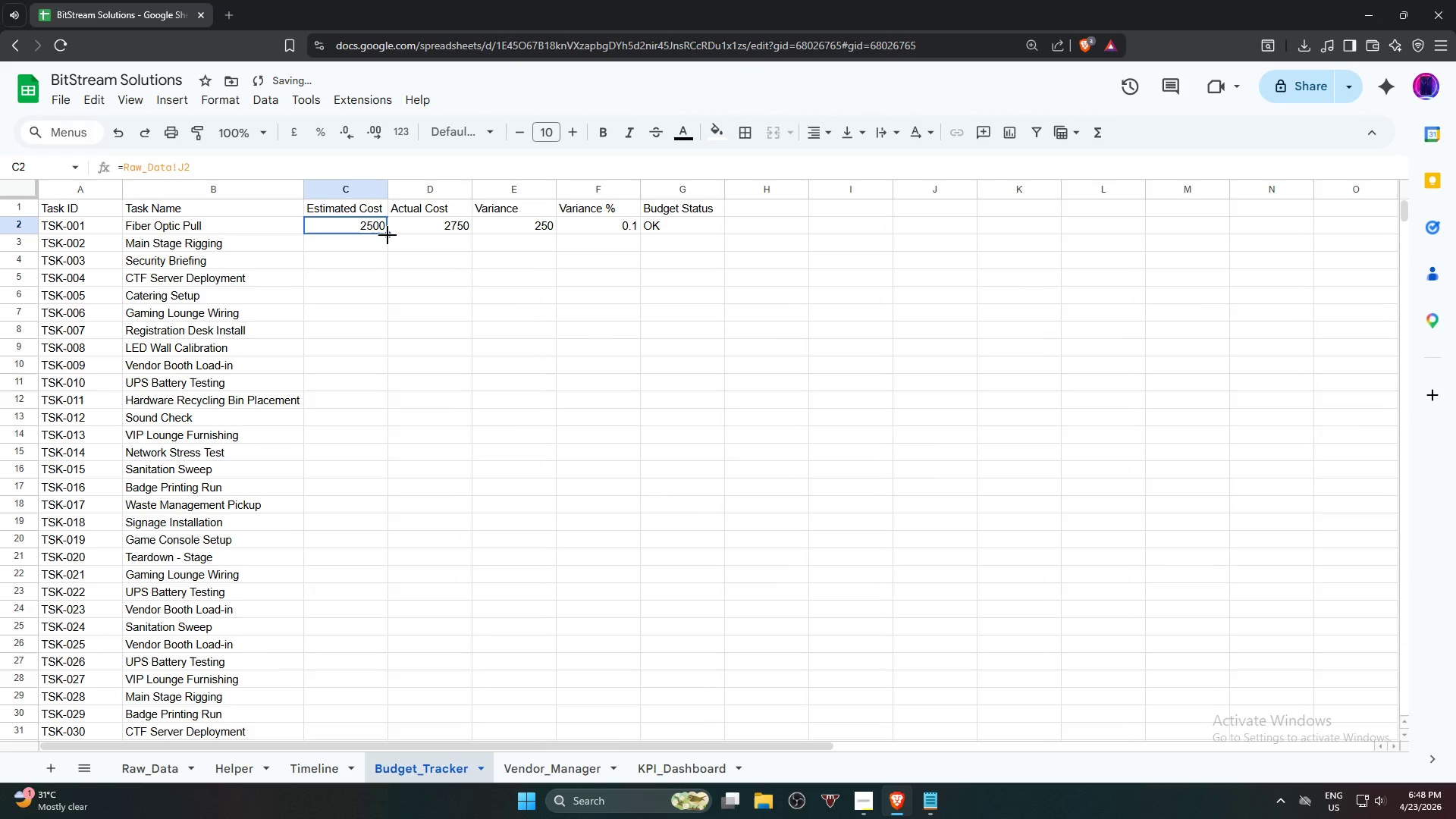 
left_click_drag(start_coordinate=[388, 235], to_coordinate=[386, 499])
 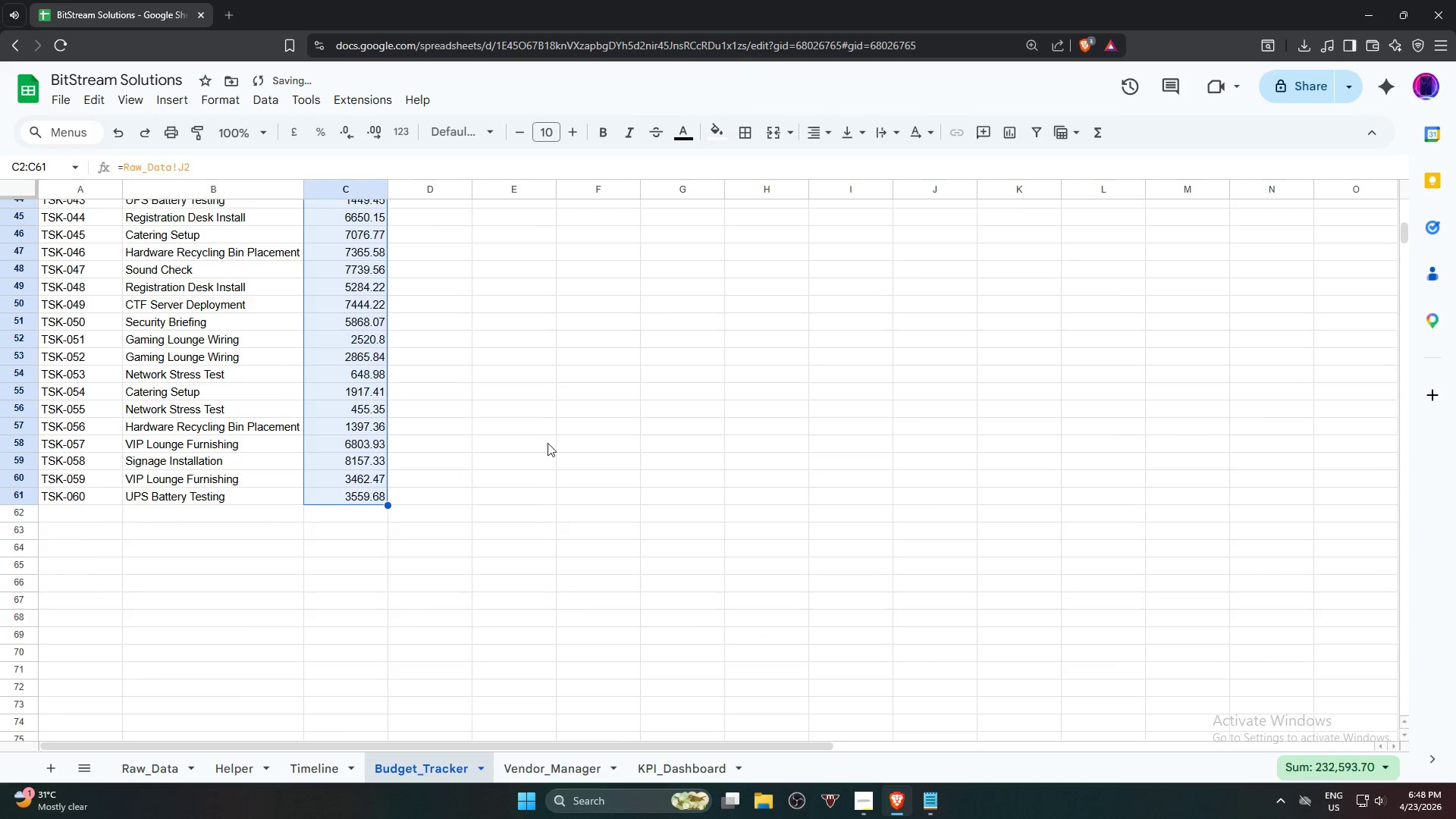 
scroll: coordinate [402, 540], scroll_direction: down, amount: 10.0
 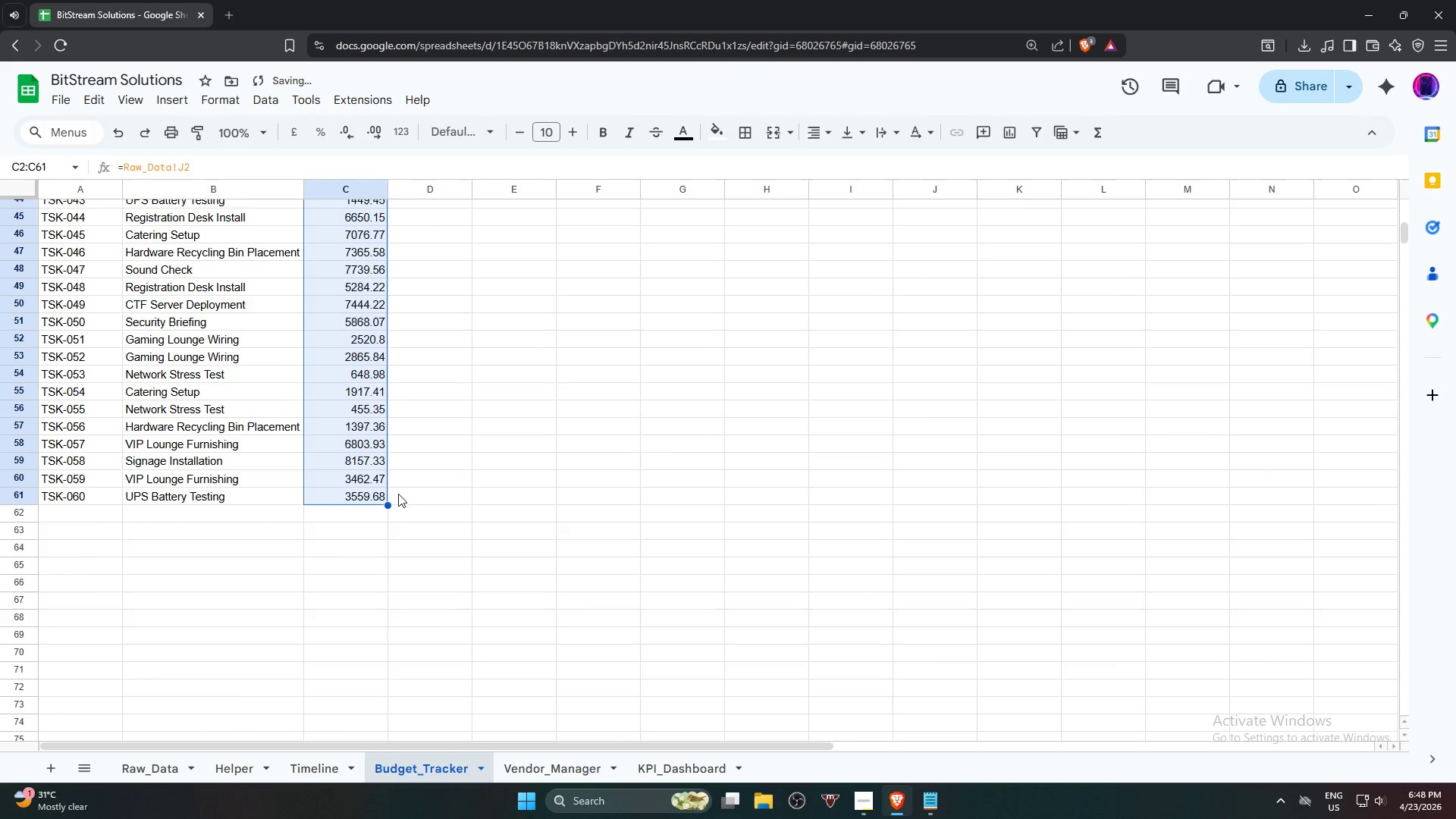 
scroll: coordinate [505, 342], scroll_direction: up, amount: 14.0
 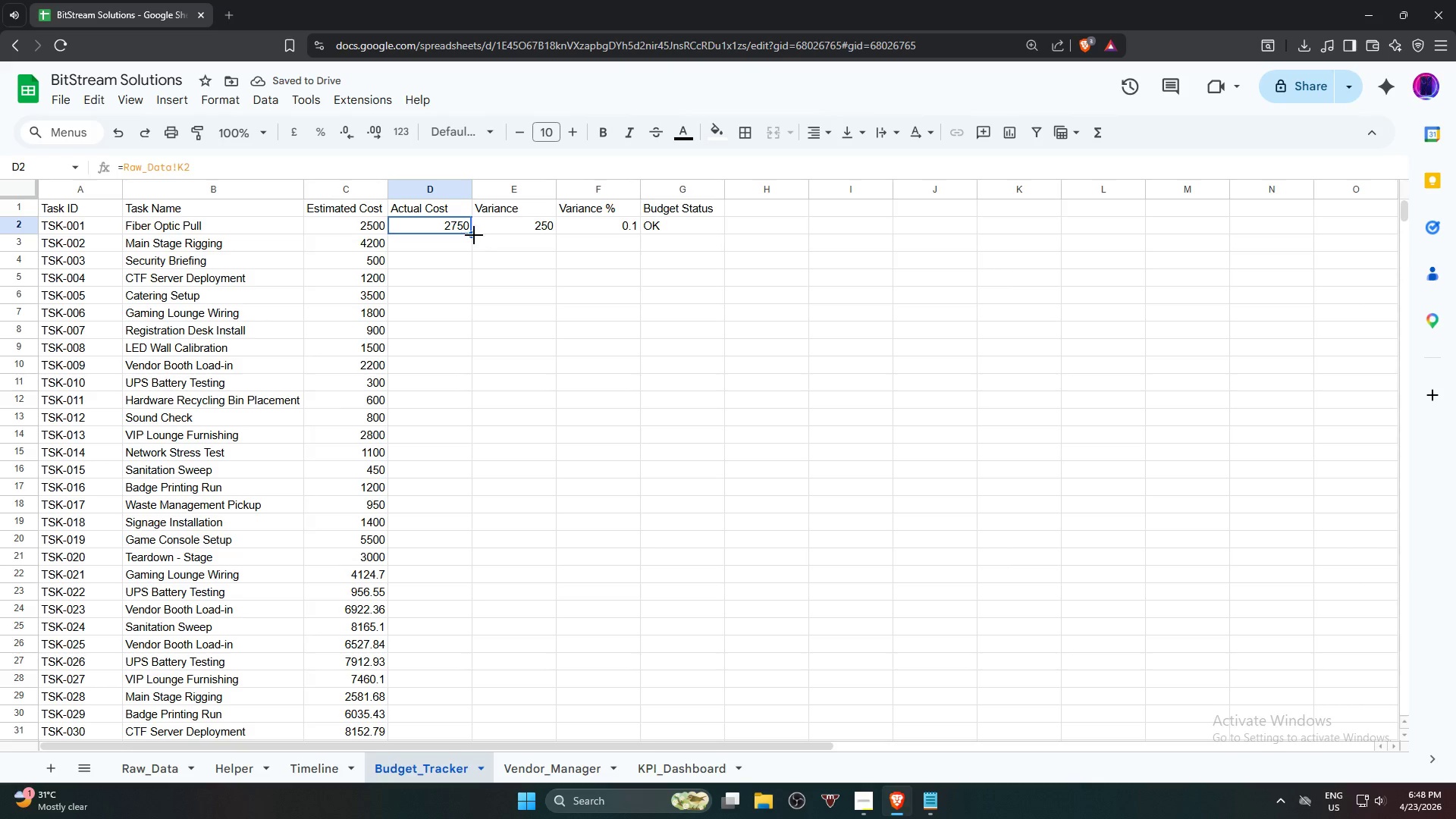 
left_click_drag(start_coordinate=[474, 235], to_coordinate=[475, 429])
 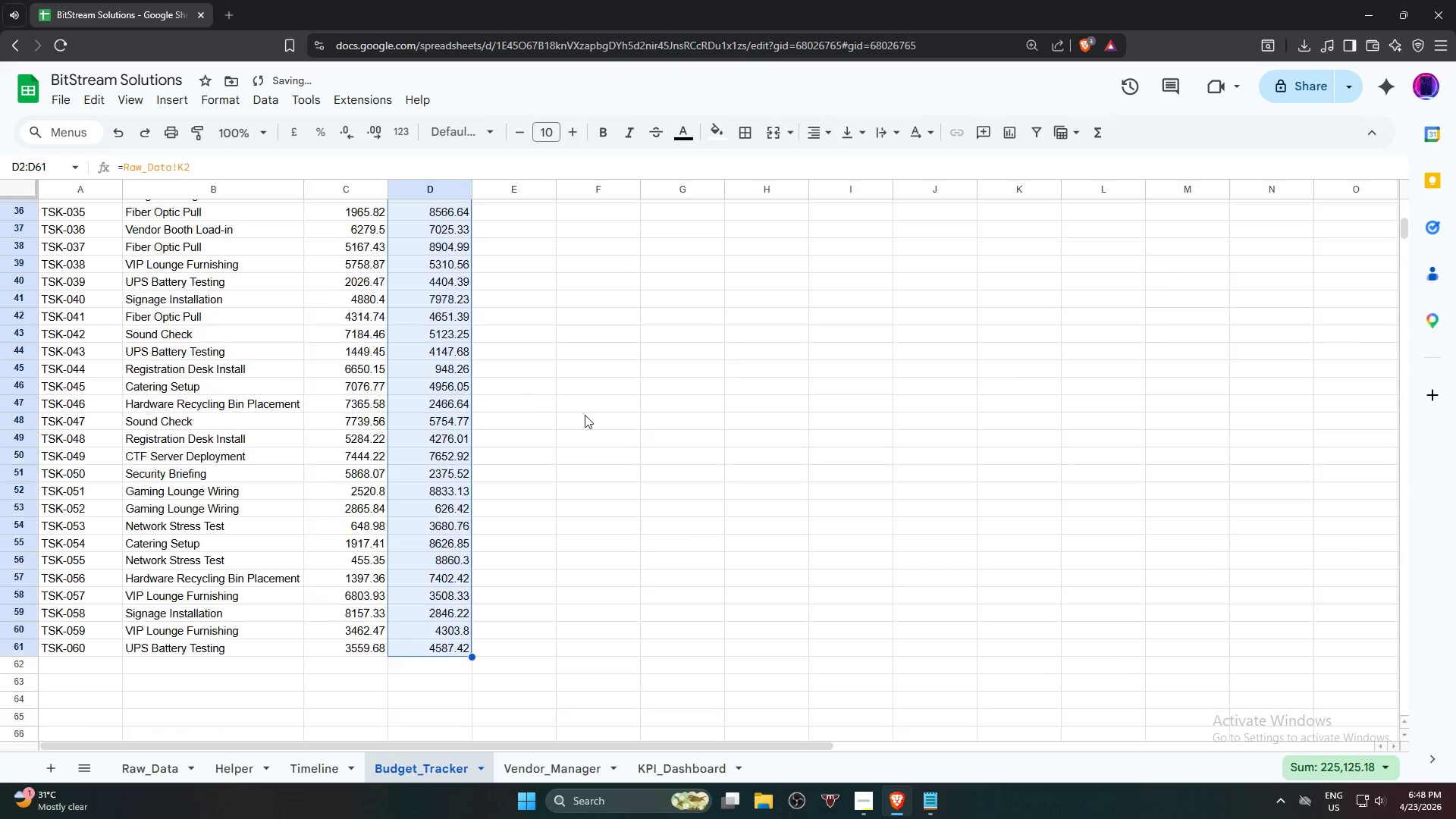 
scroll: coordinate [486, 472], scroll_direction: down, amount: 11.0
 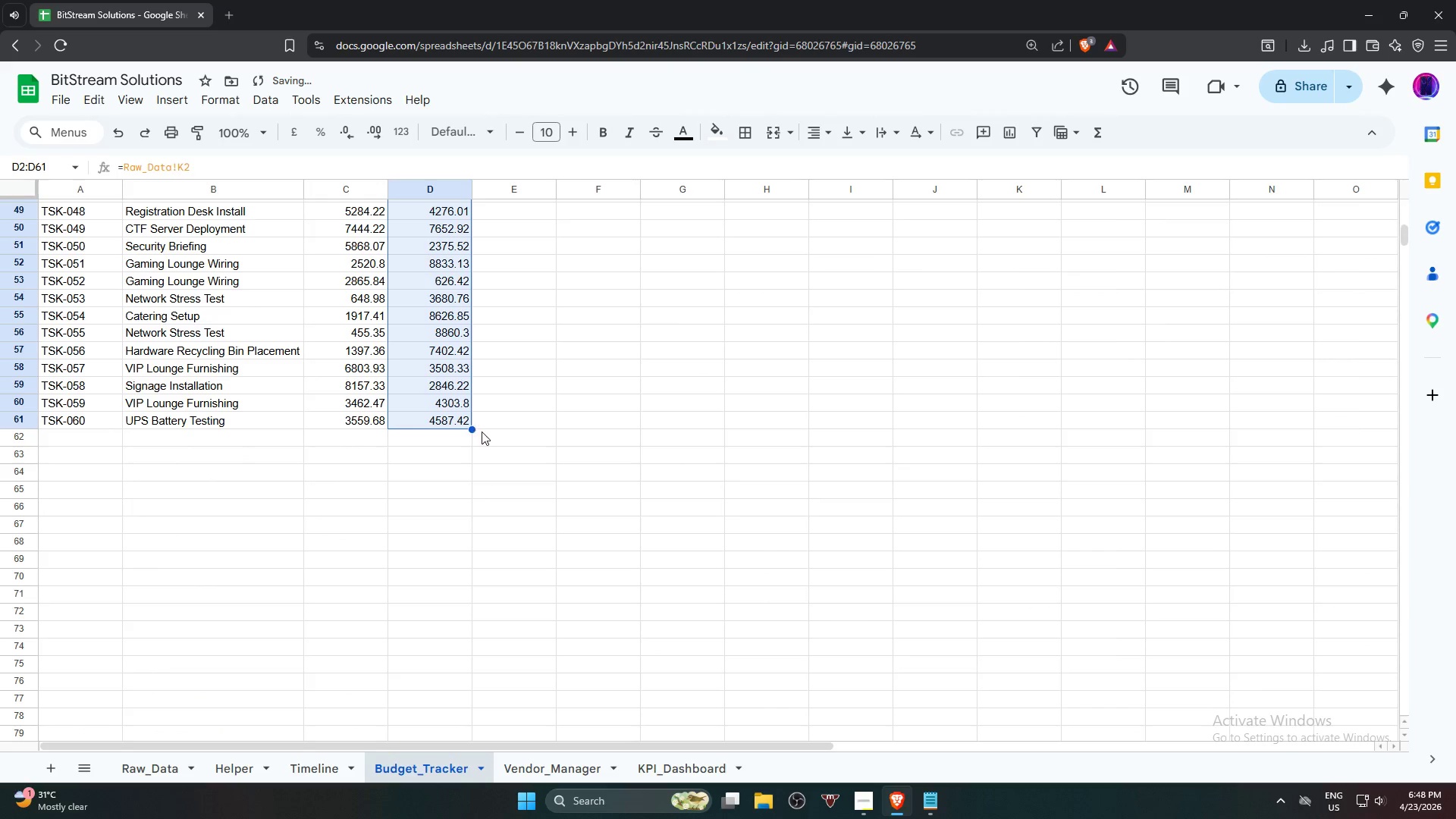 
scroll: coordinate [551, 335], scroll_direction: up, amount: 17.0
 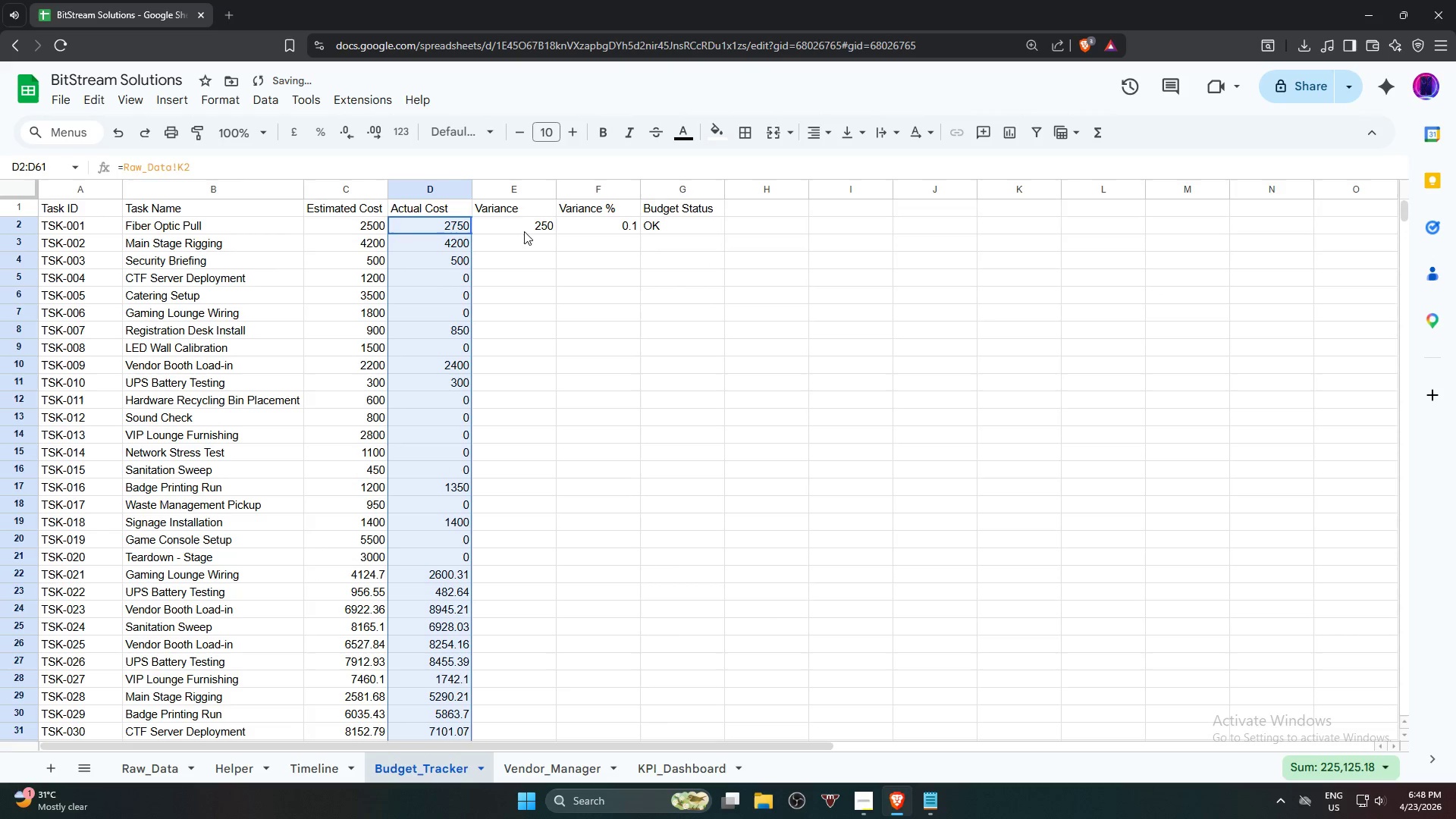 
left_click([524, 231])
 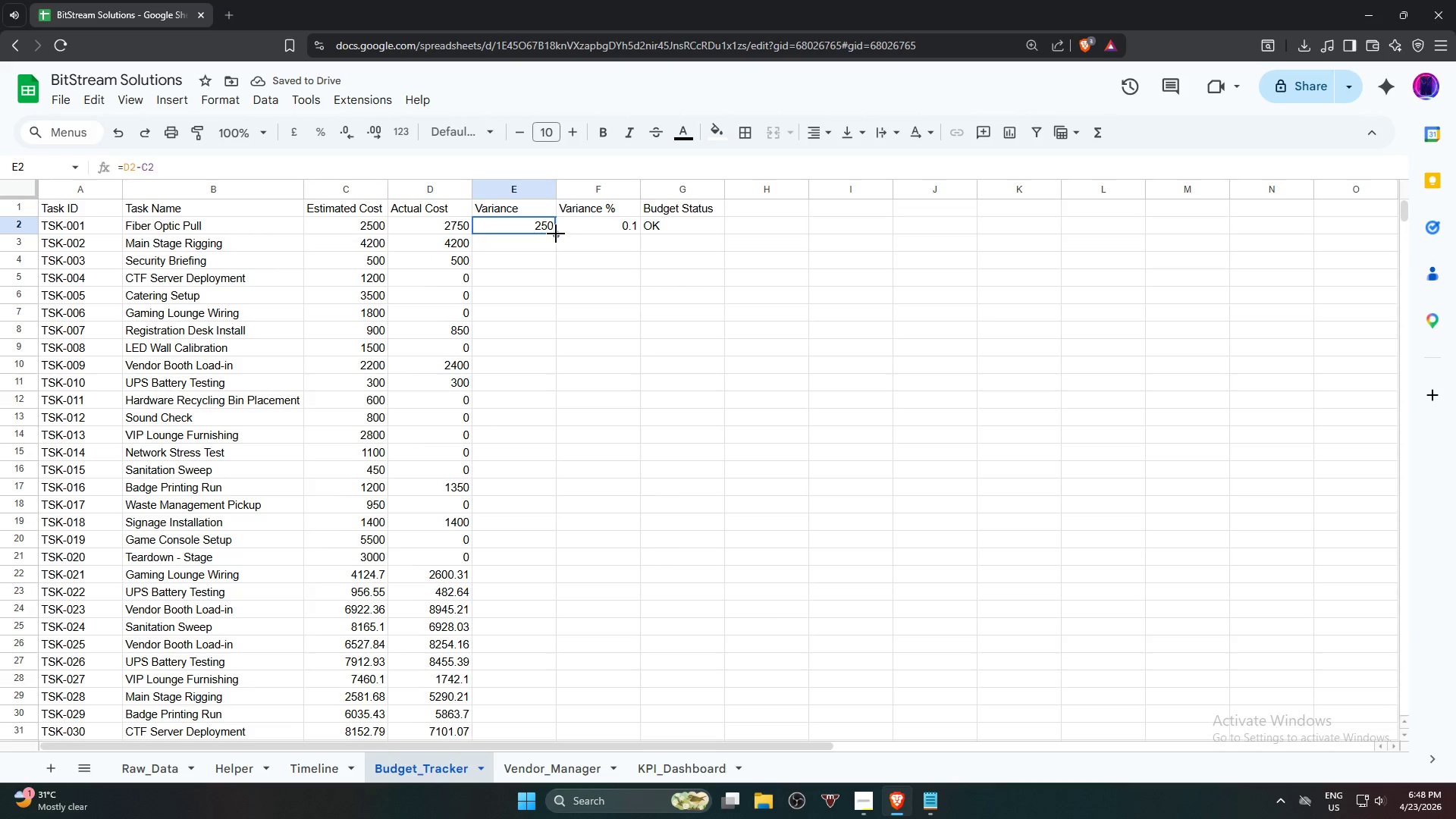 
left_click_drag(start_coordinate=[556, 234], to_coordinate=[554, 566])
 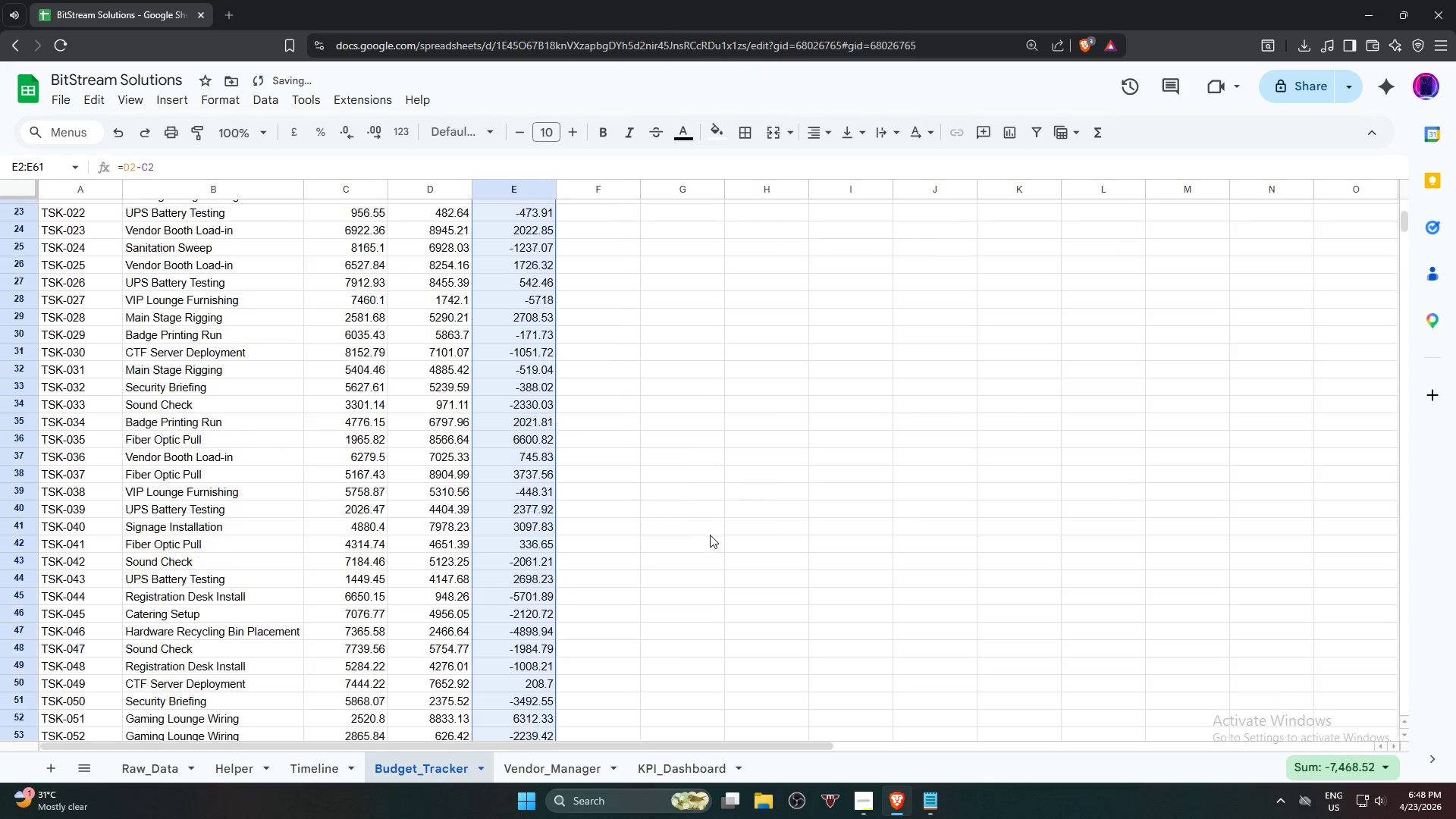 
scroll: coordinate [542, 469], scroll_direction: down, amount: 9.0
 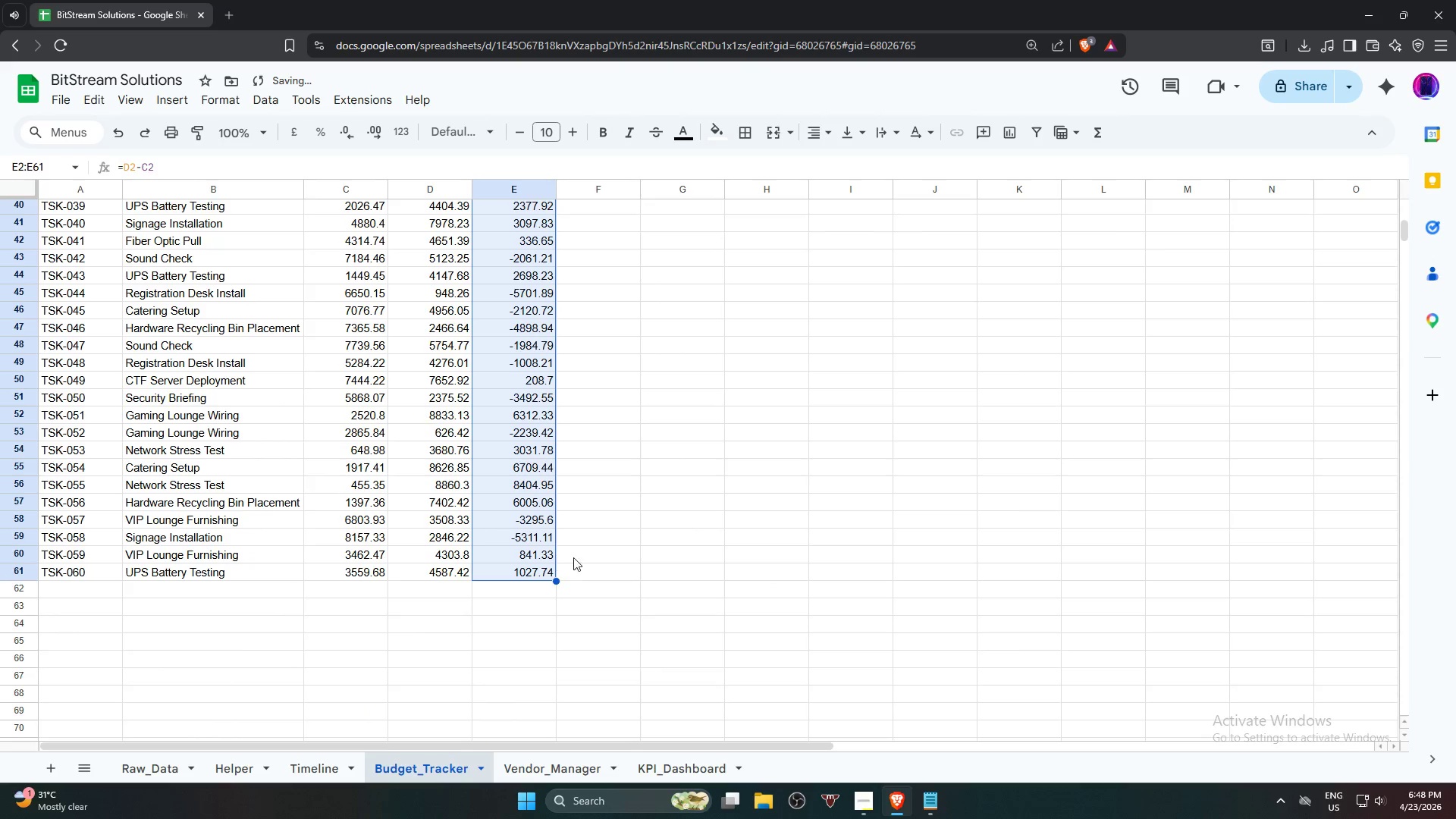 
scroll: coordinate [687, 463], scroll_direction: up, amount: 17.0
 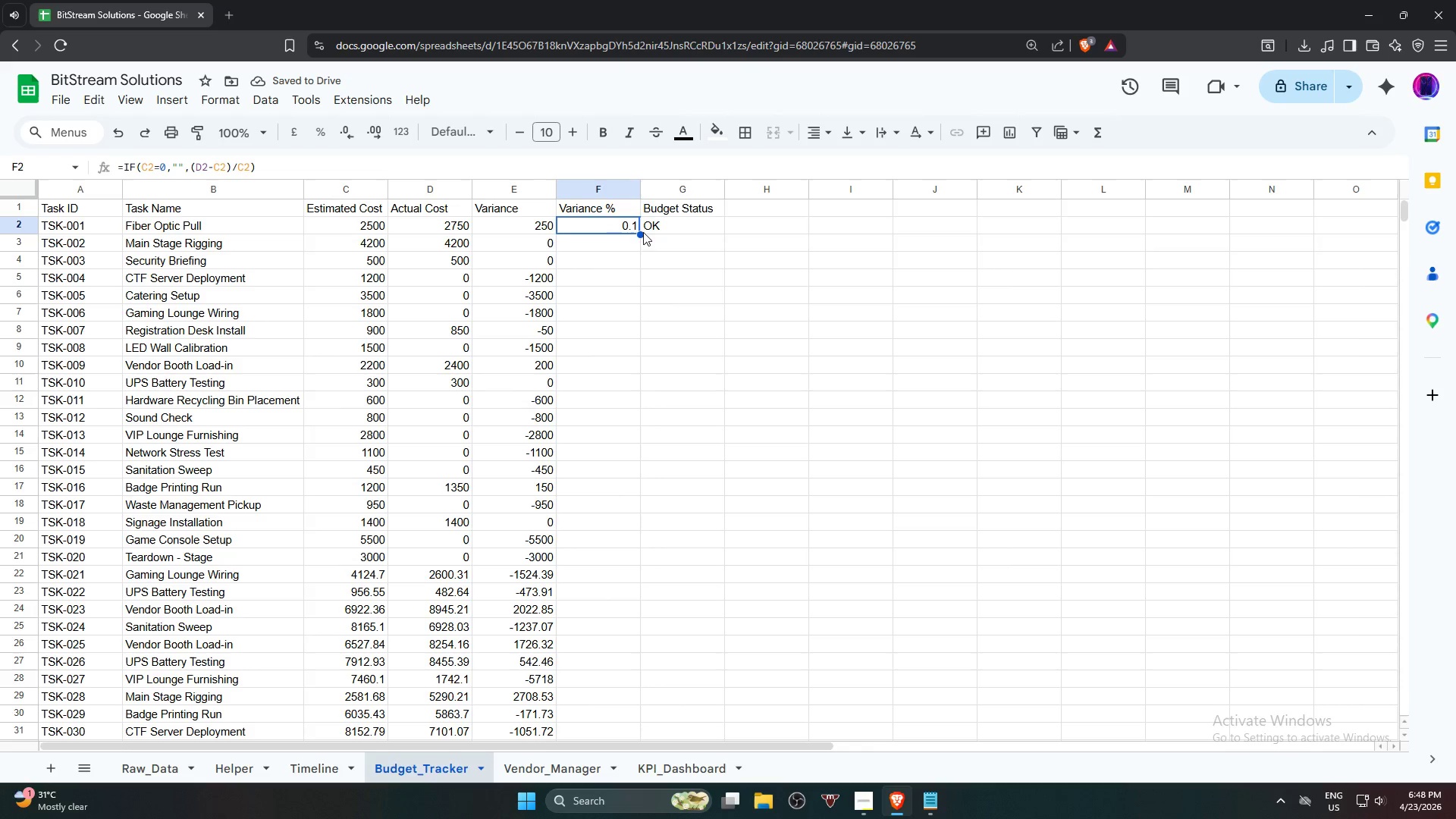 
left_click_drag(start_coordinate=[642, 232], to_coordinate=[633, 428])
 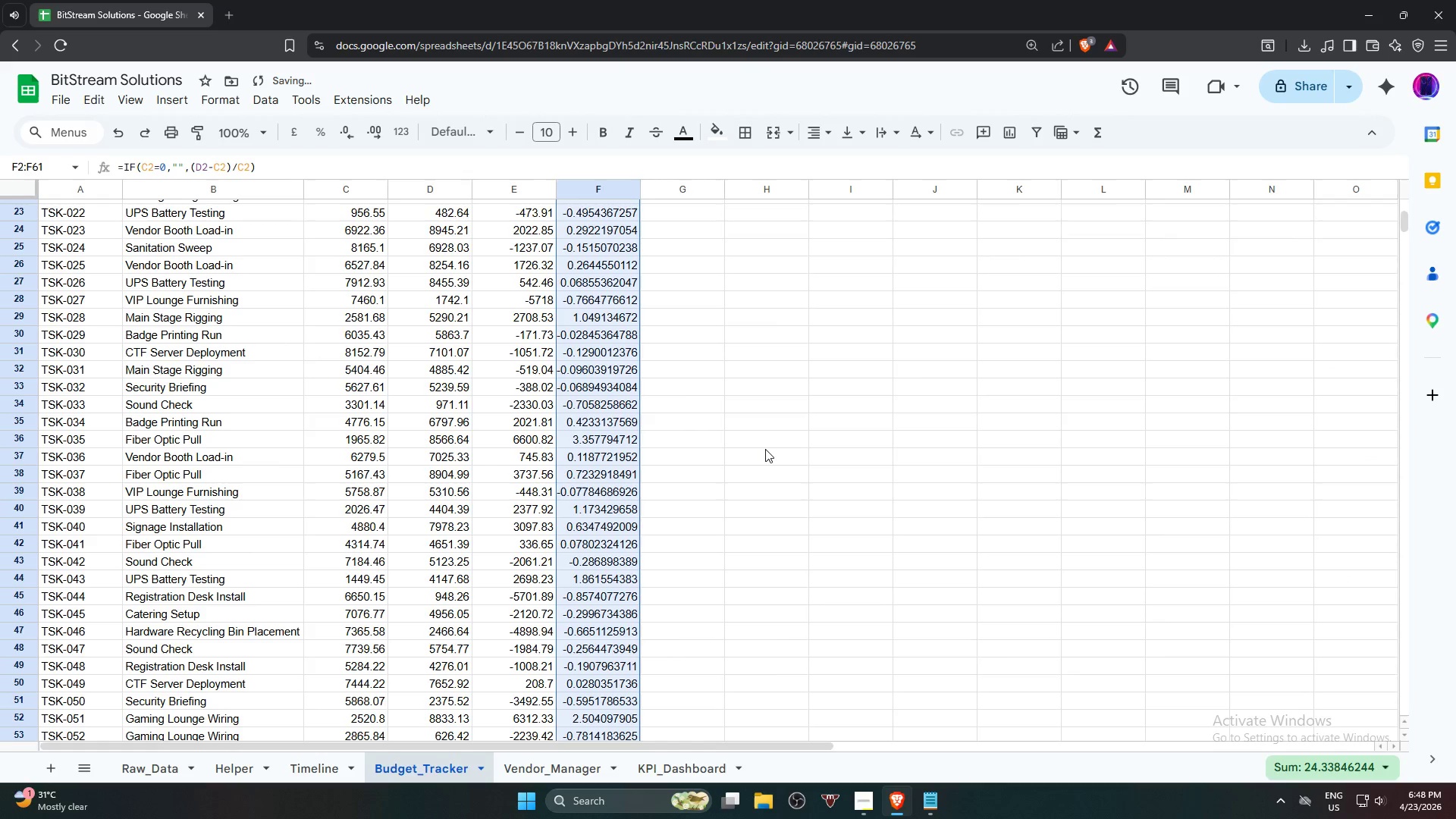 
scroll: coordinate [629, 532], scroll_direction: down, amount: 11.0
 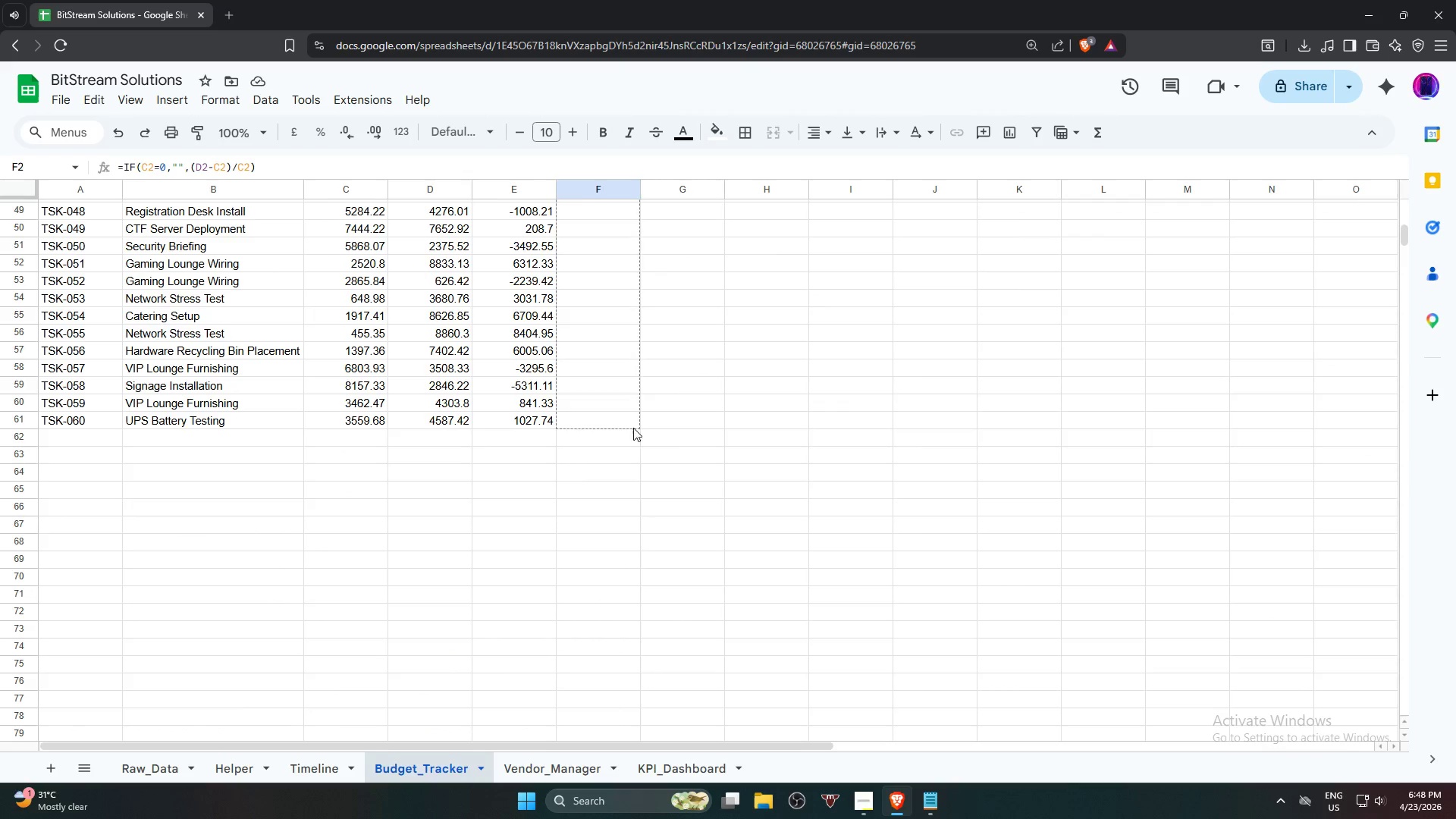 
scroll: coordinate [753, 433], scroll_direction: up, amount: 17.0
 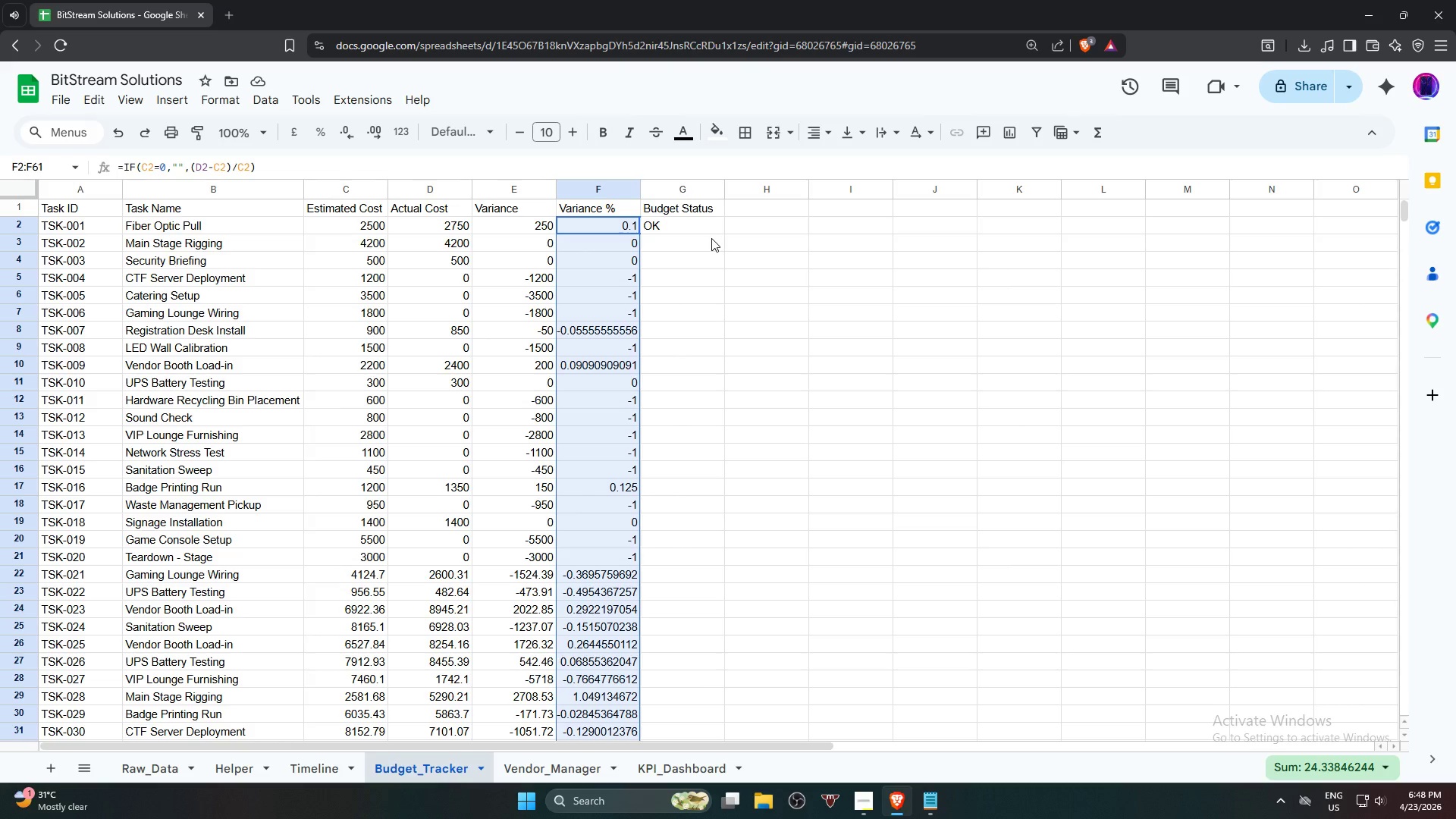 
wait(10.75)
 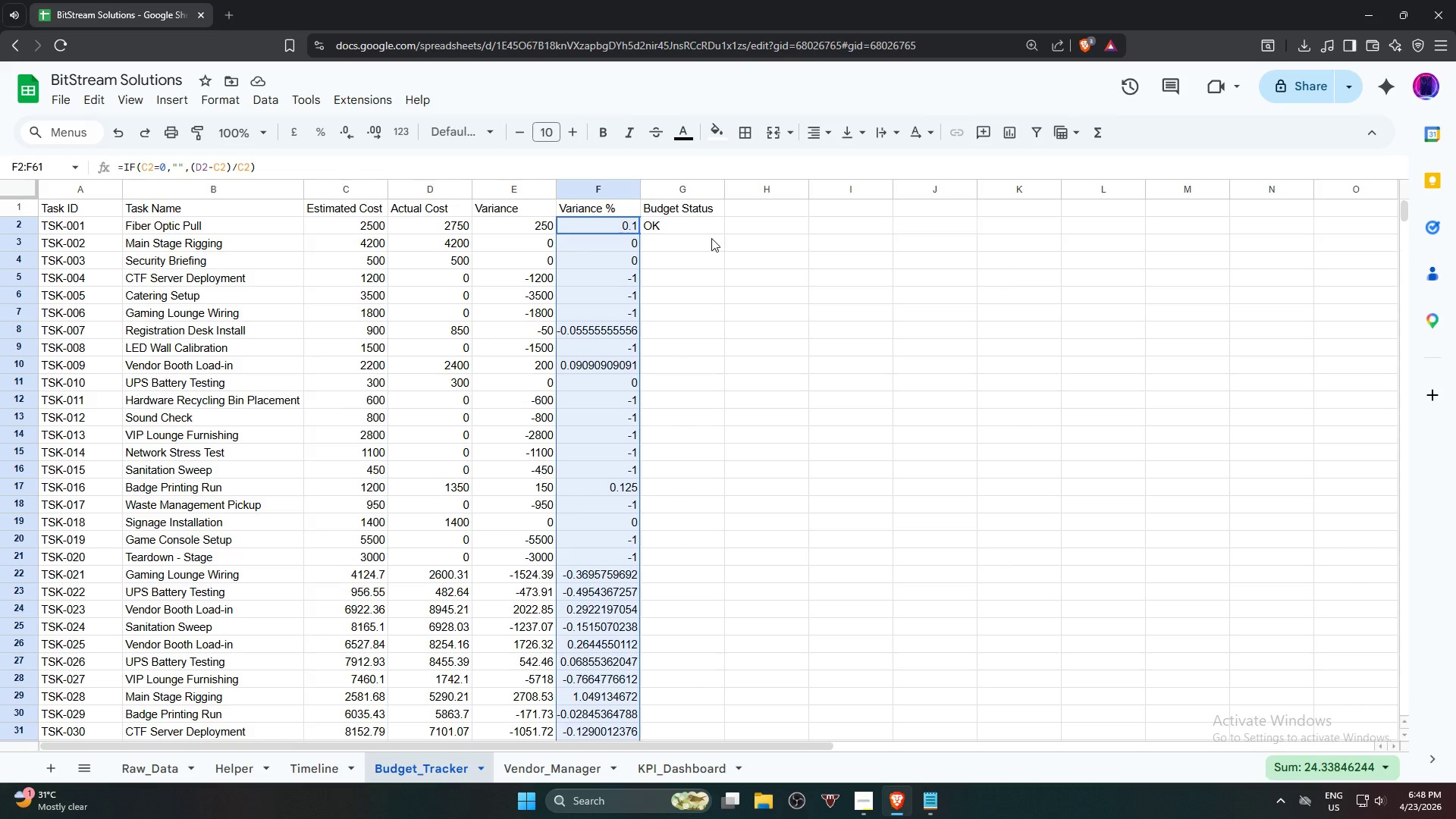 
left_click([714, 210])
 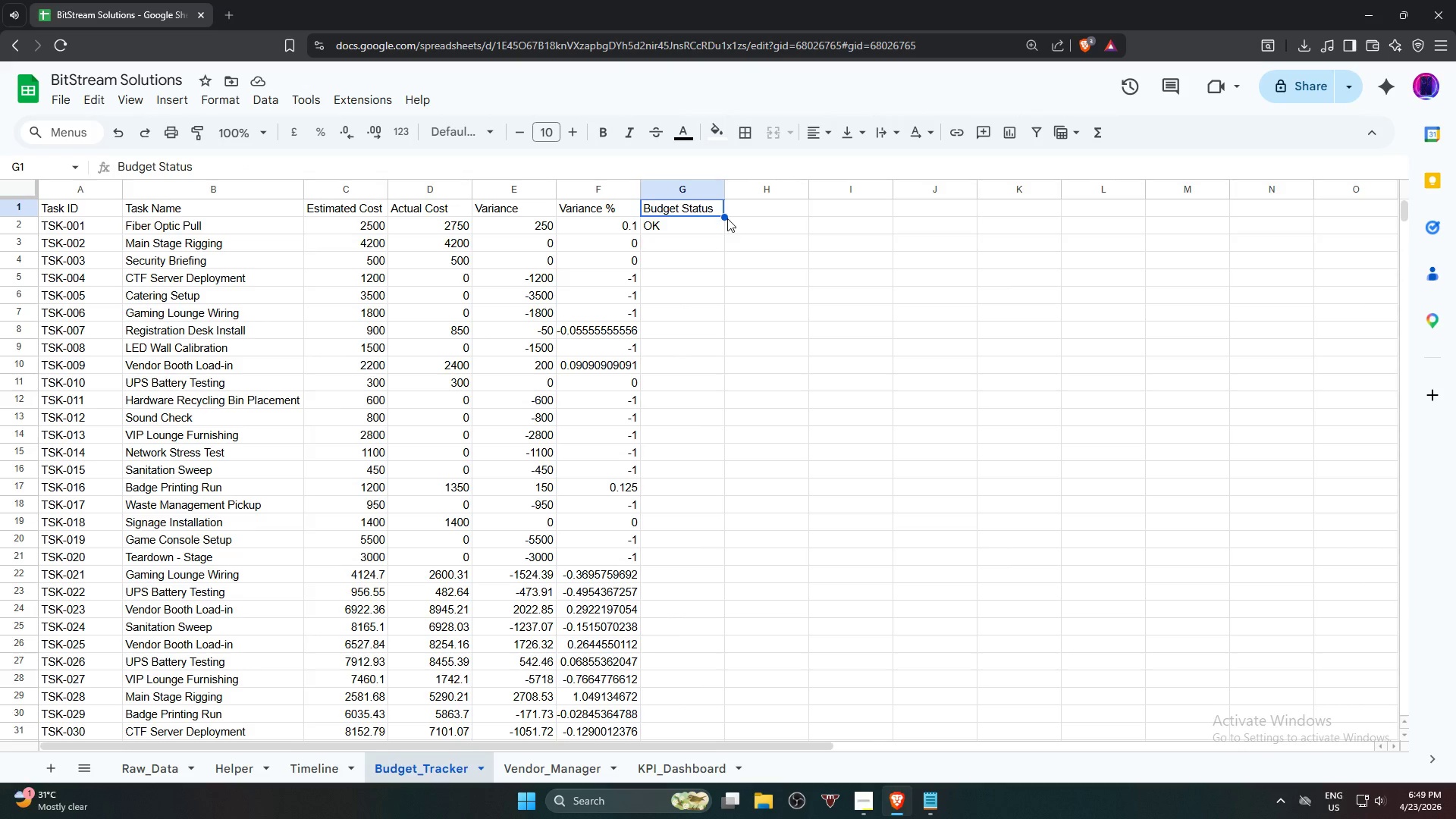 
left_click_drag(start_coordinate=[721, 218], to_coordinate=[733, 422])
 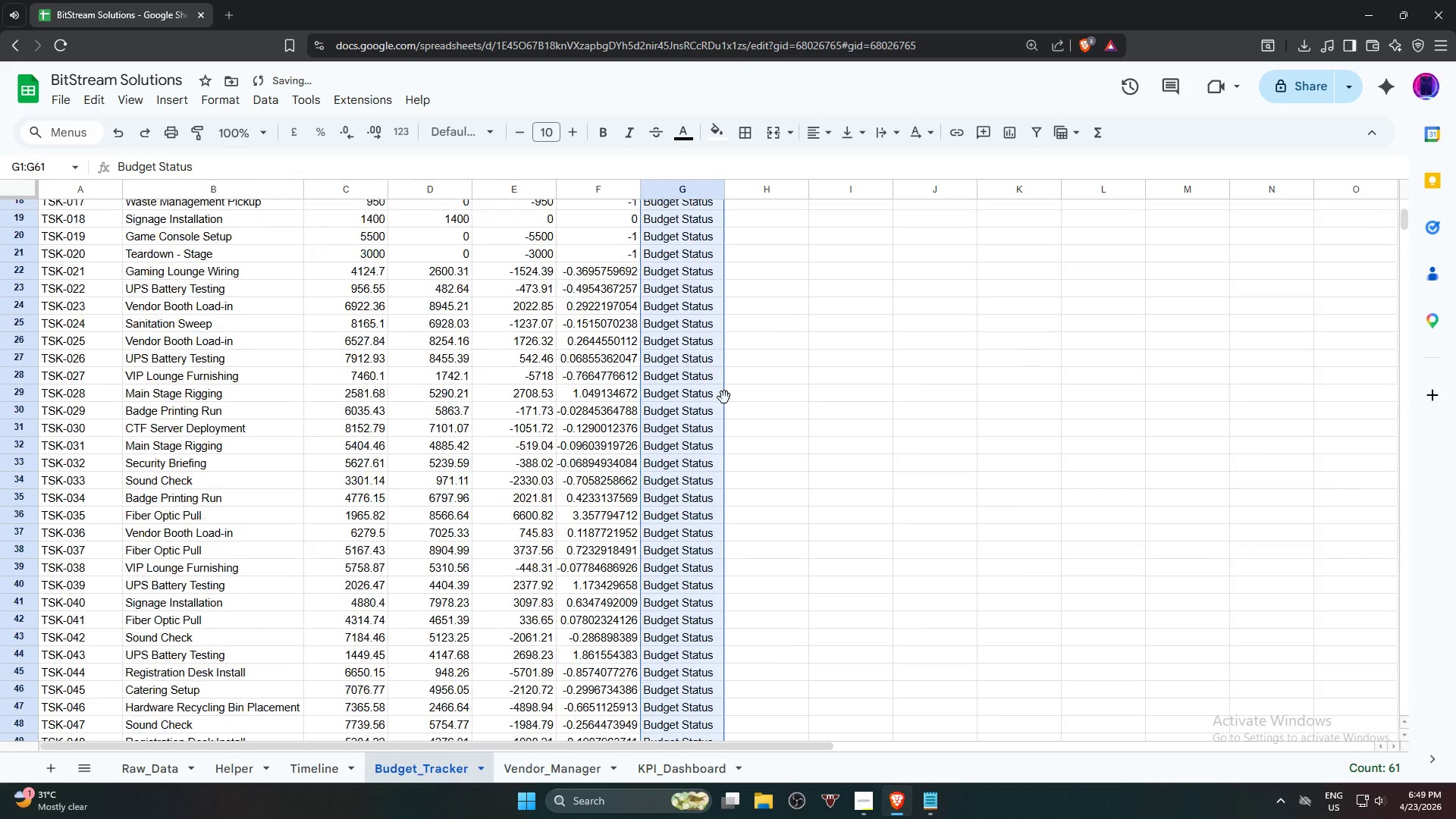 
scroll: coordinate [771, 504], scroll_direction: down, amount: 11.0
 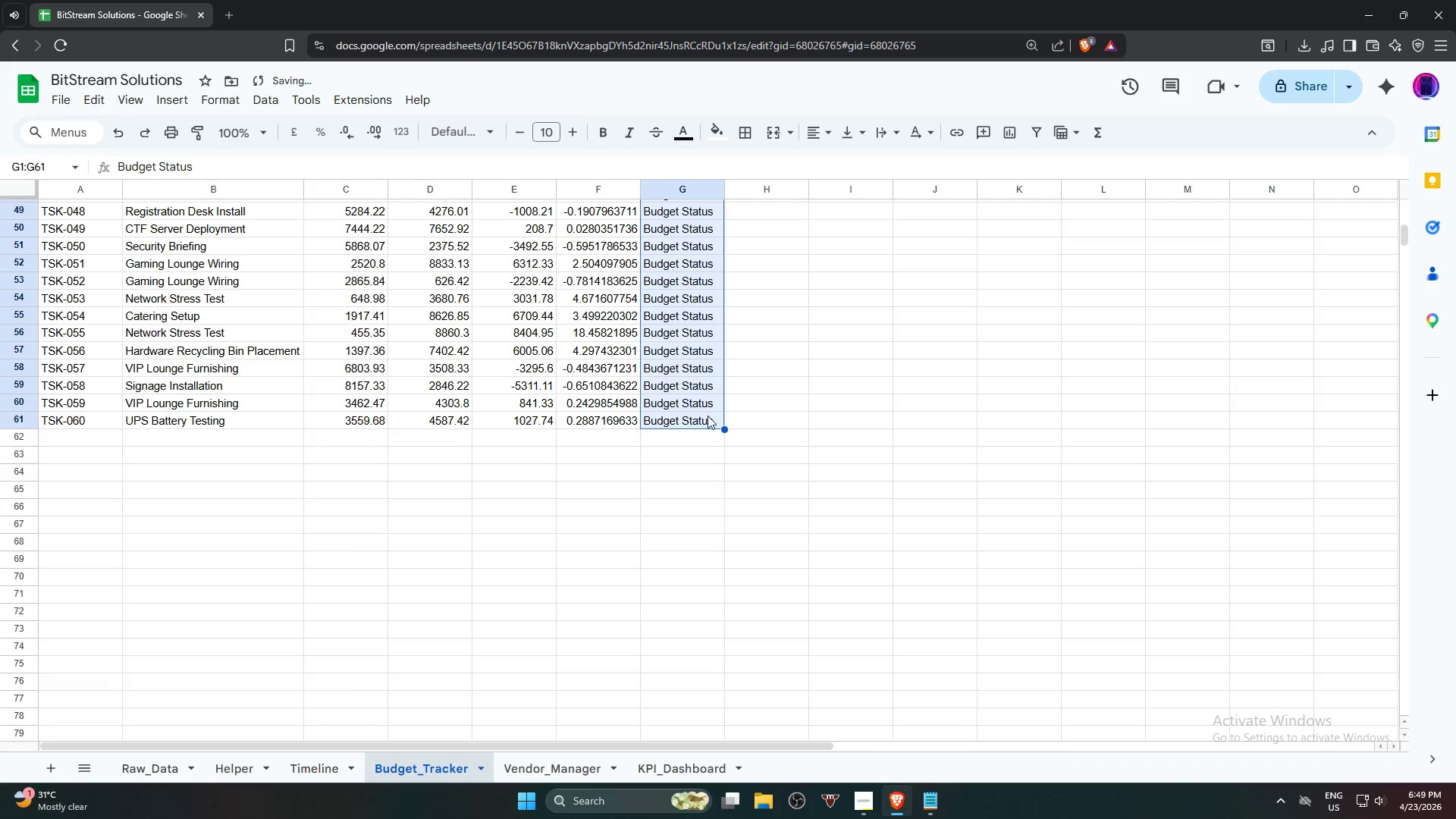 
scroll: coordinate [724, 398], scroll_direction: up, amount: 12.0
 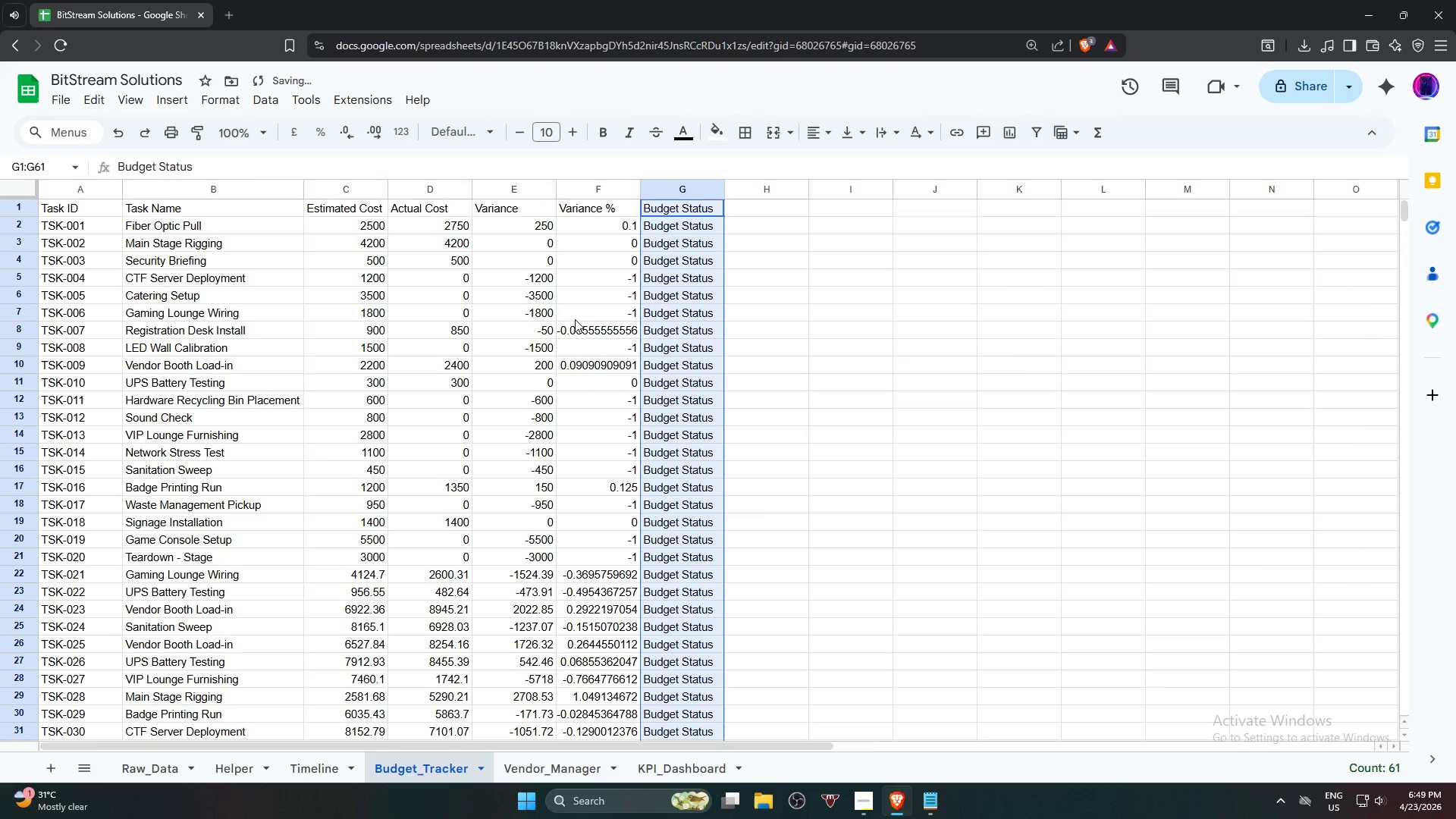 
left_click([577, 327])
 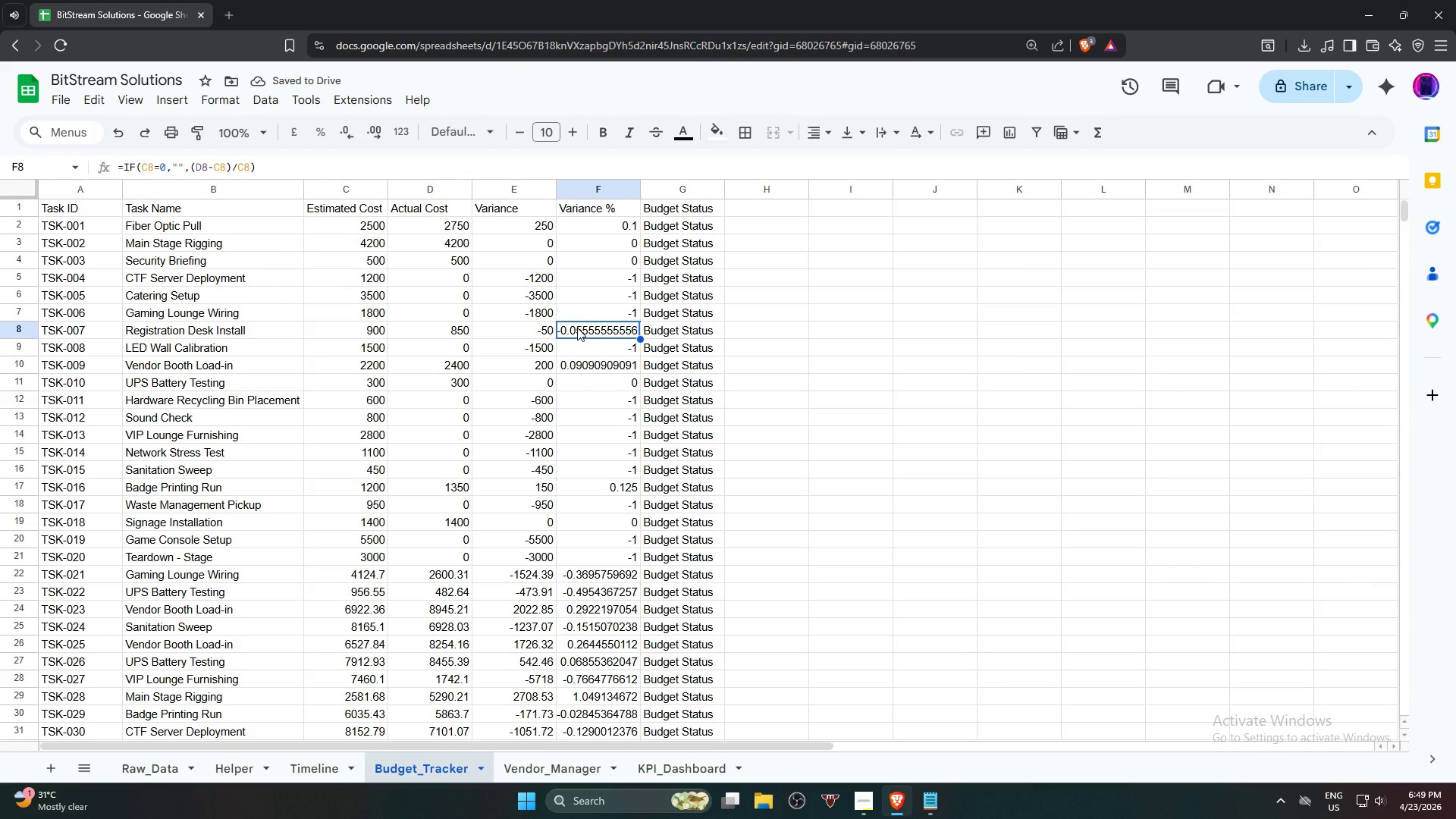 
hold_key(key=ControlLeft, duration=1.05)
left_click([595, 367])
 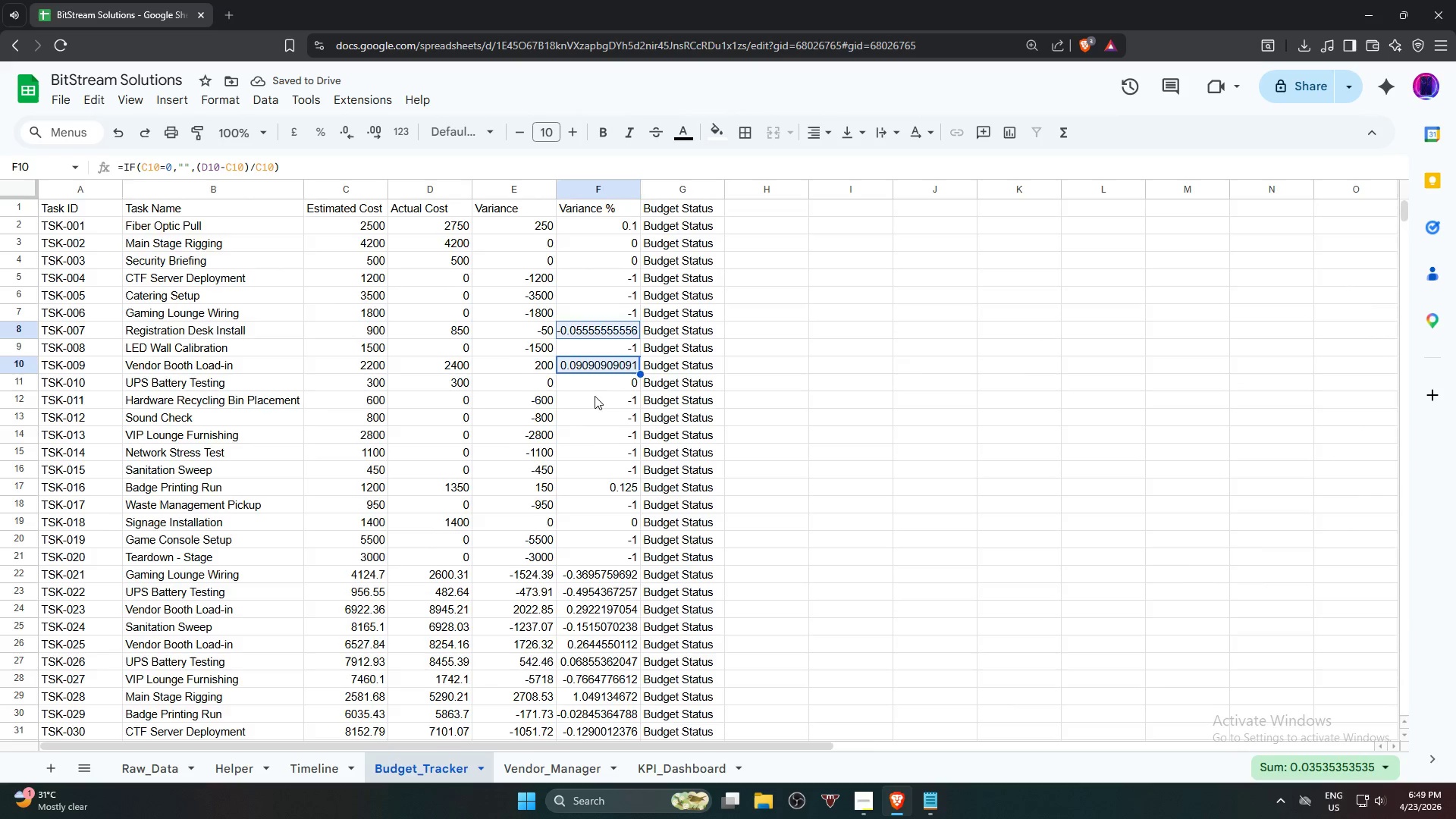 
hold_key(key=ControlLeft, duration=1.44)
 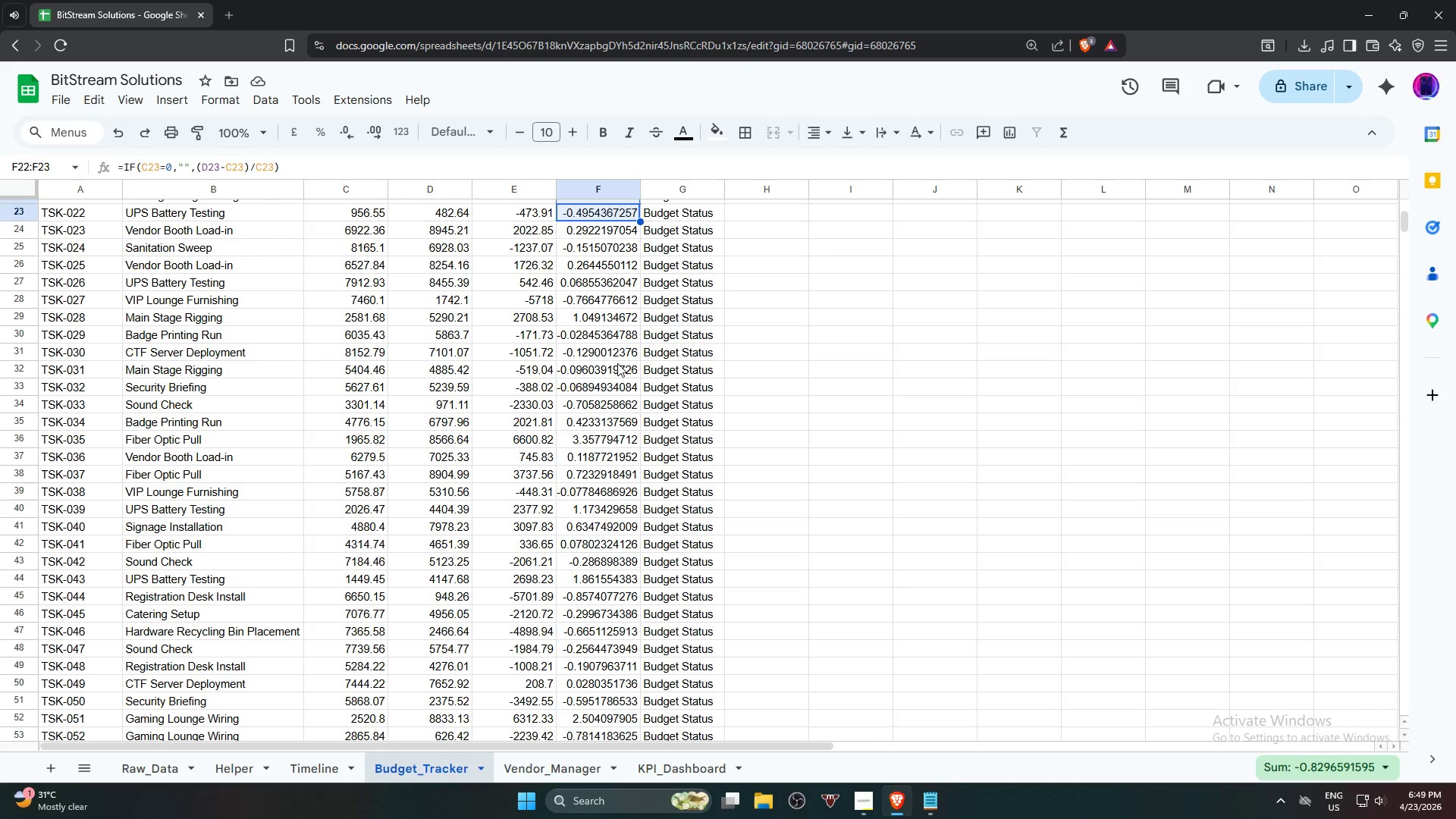 
scroll: coordinate [597, 428], scroll_direction: down, amount: 2.0
 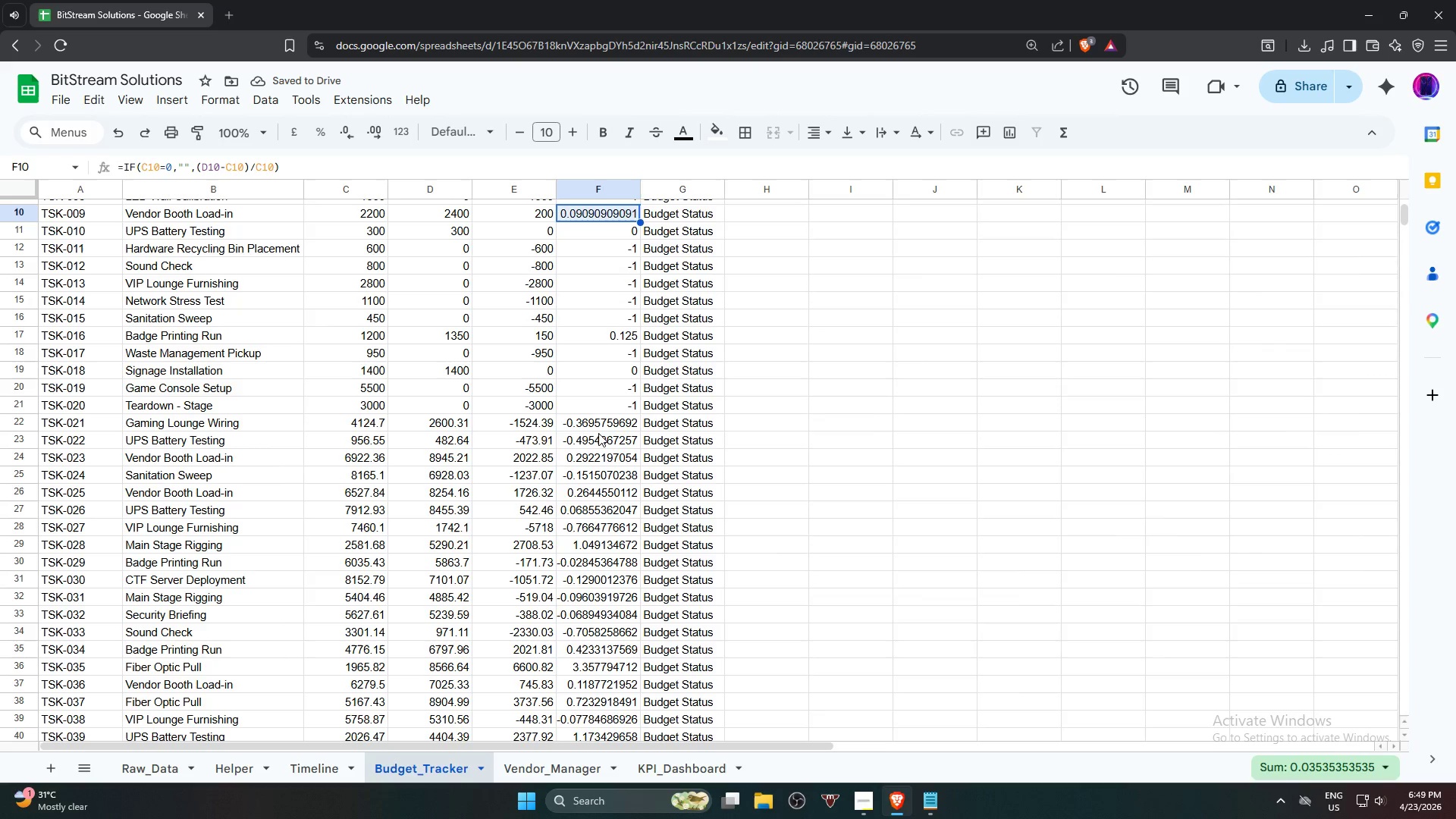 
left_click([610, 423])
 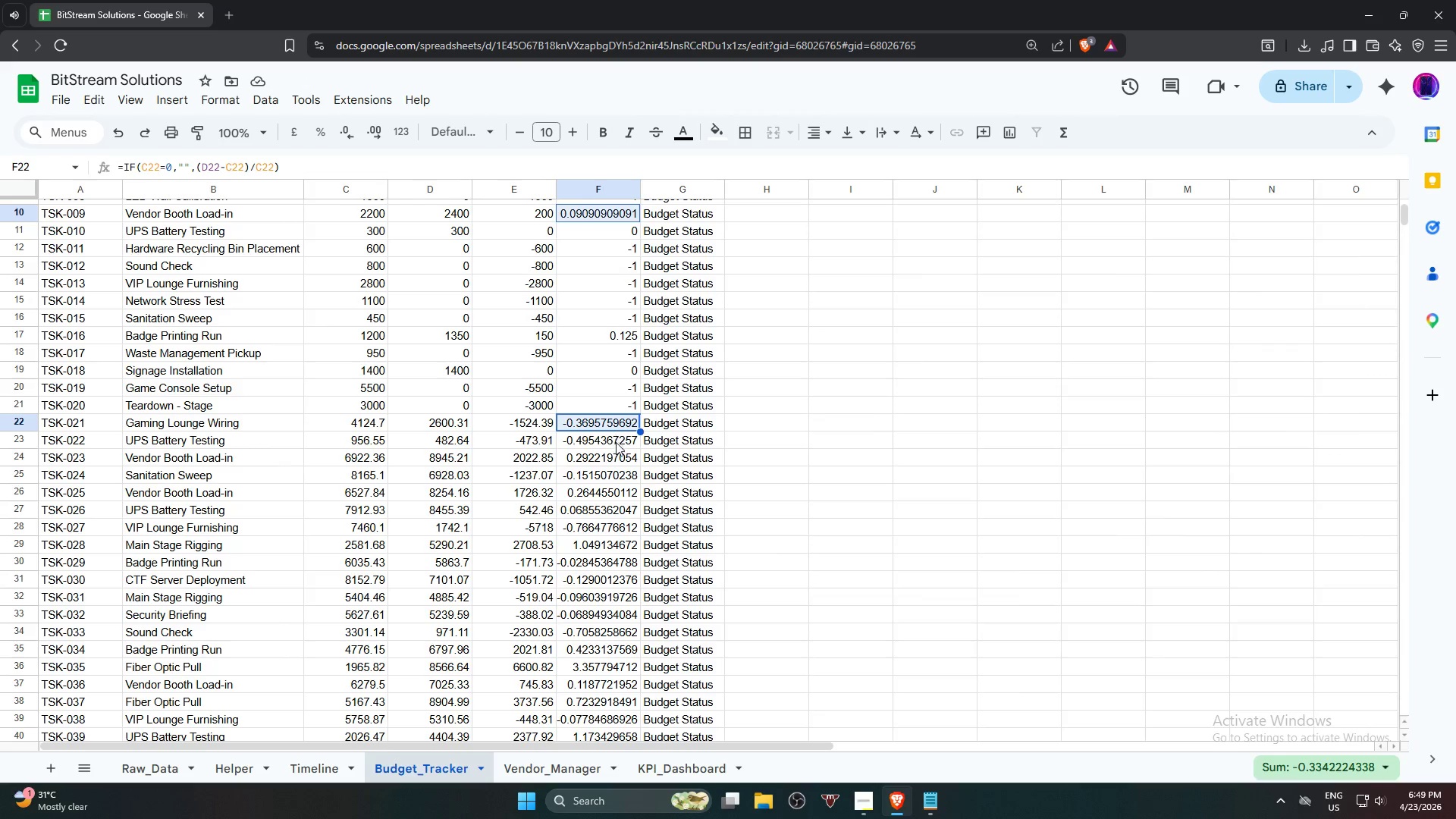 
double_click([616, 442])
 